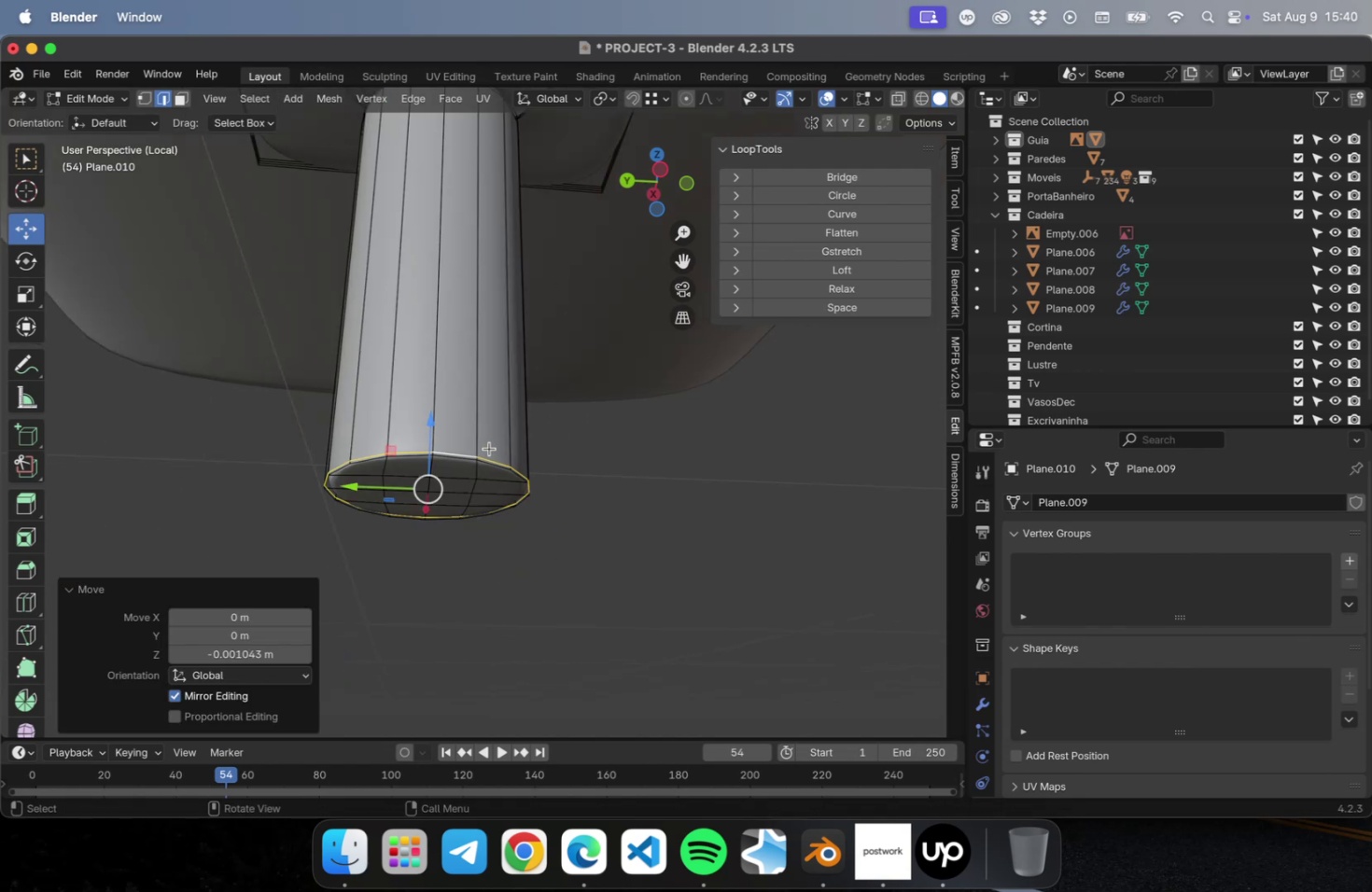 
hold_key(key=ShiftLeft, duration=0.56)
 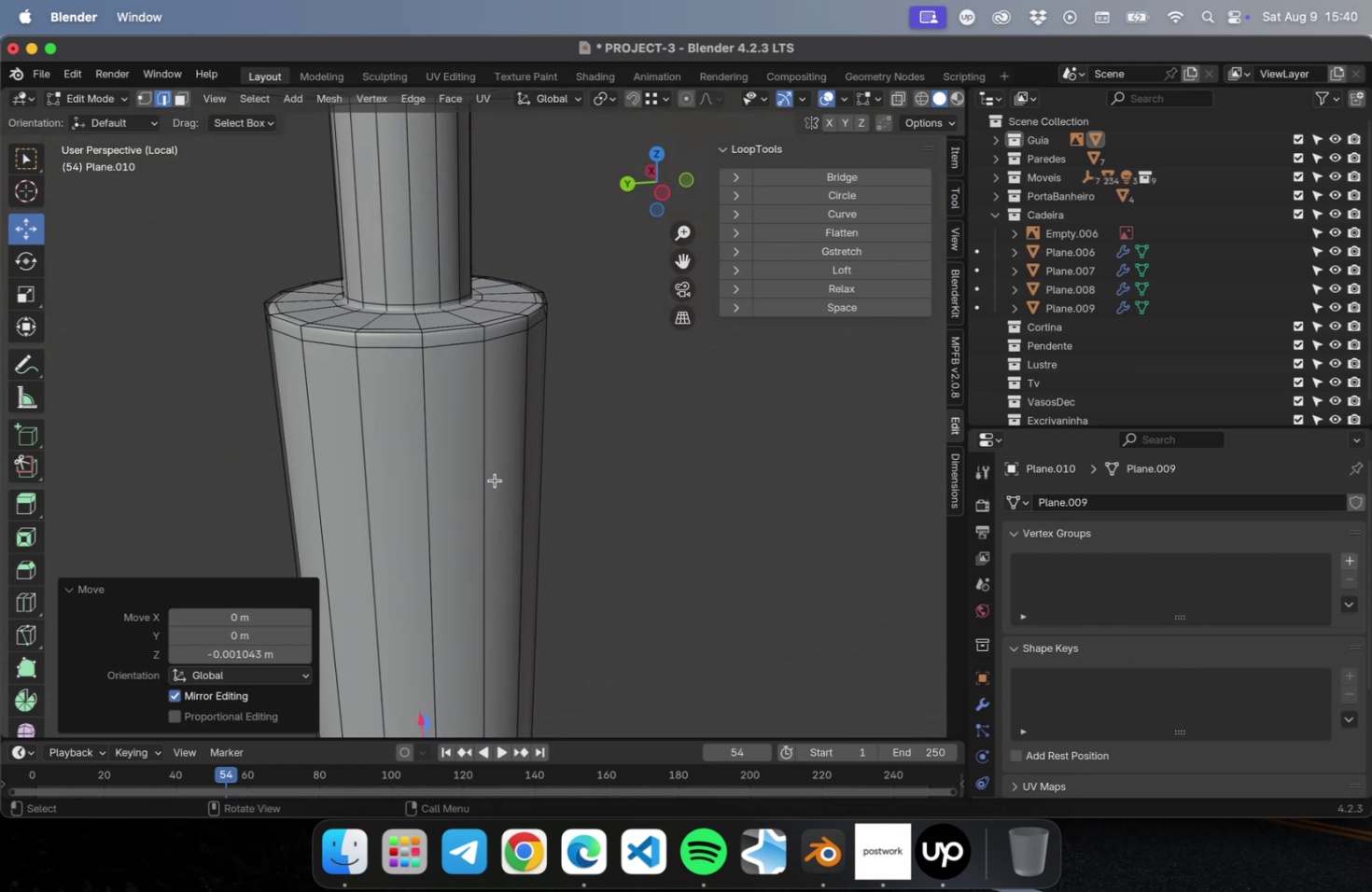 
scroll: coordinate [469, 369], scroll_direction: down, amount: 1.0
 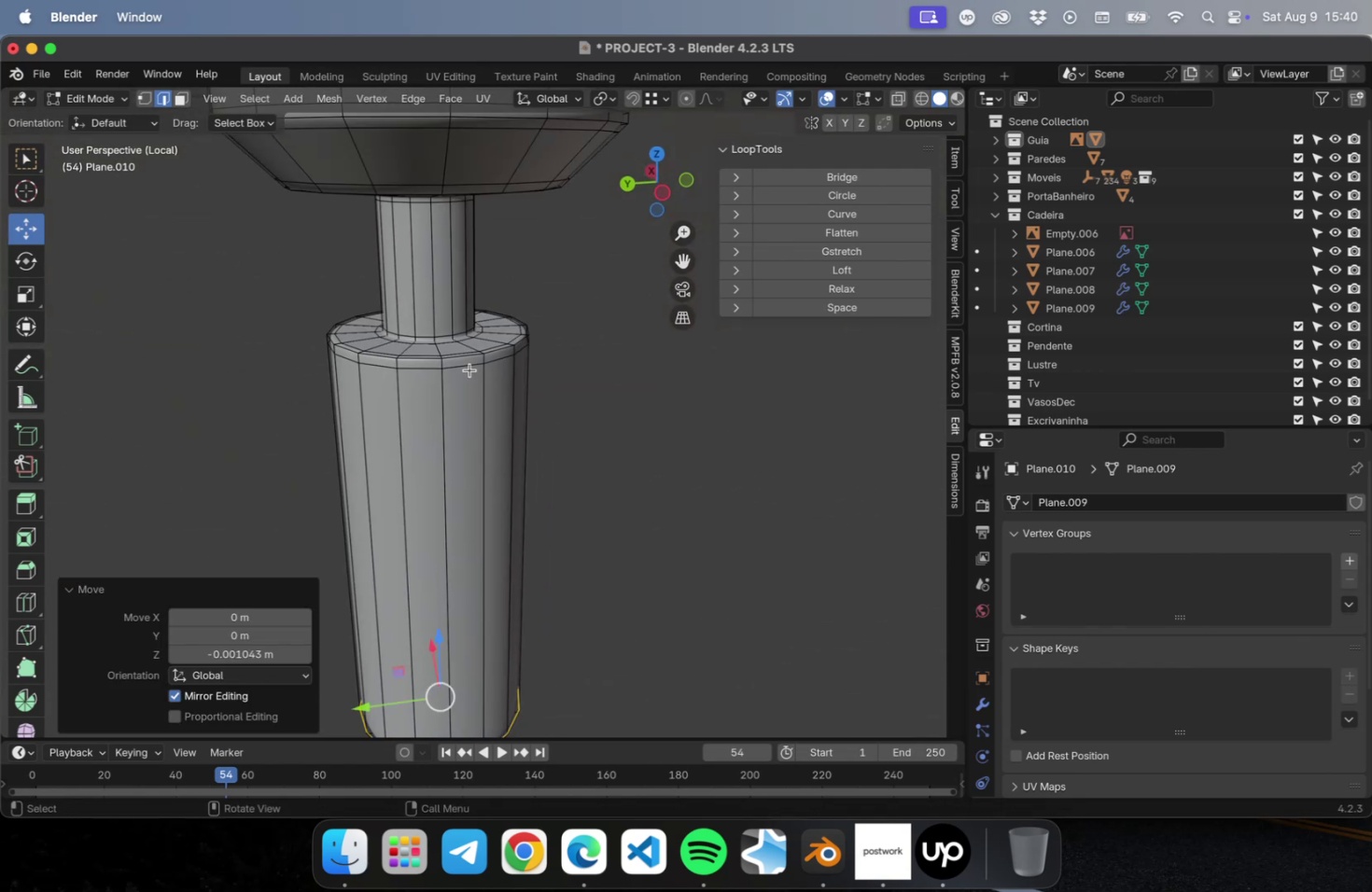 
hold_key(key=ShiftLeft, duration=0.48)
 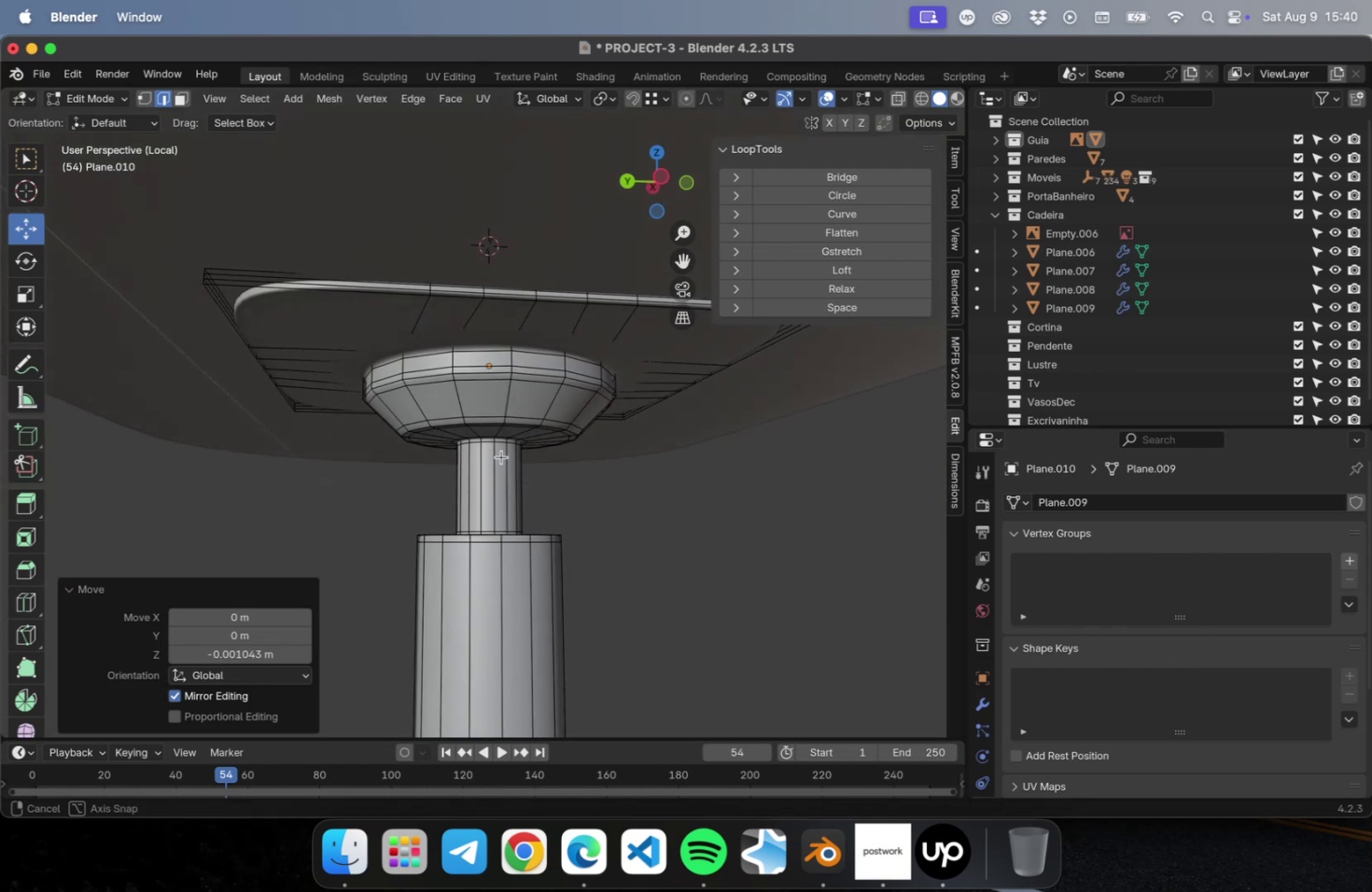 
hold_key(key=ShiftLeft, duration=0.72)
 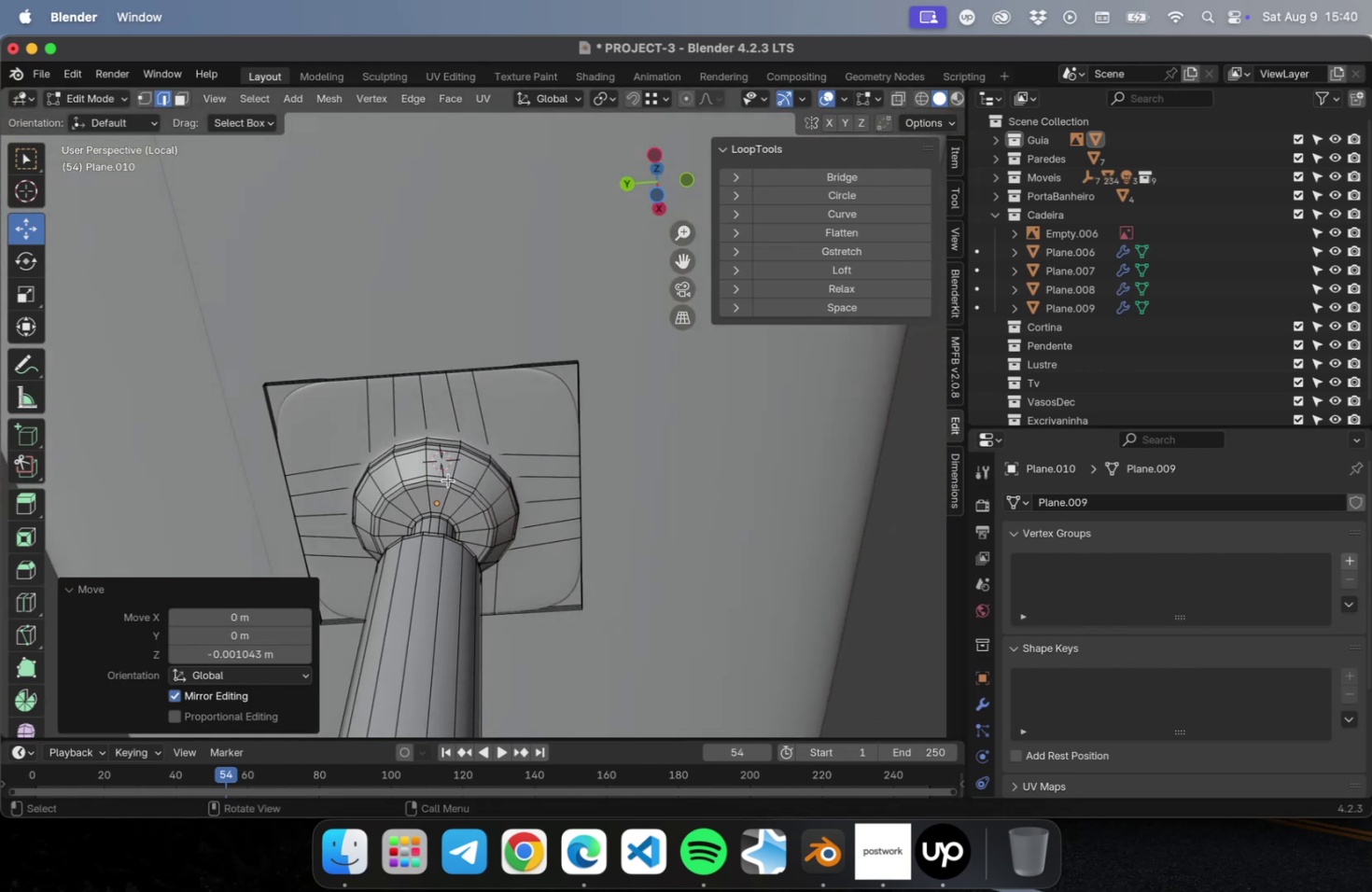 
scroll: coordinate [446, 419], scroll_direction: up, amount: 4.0
 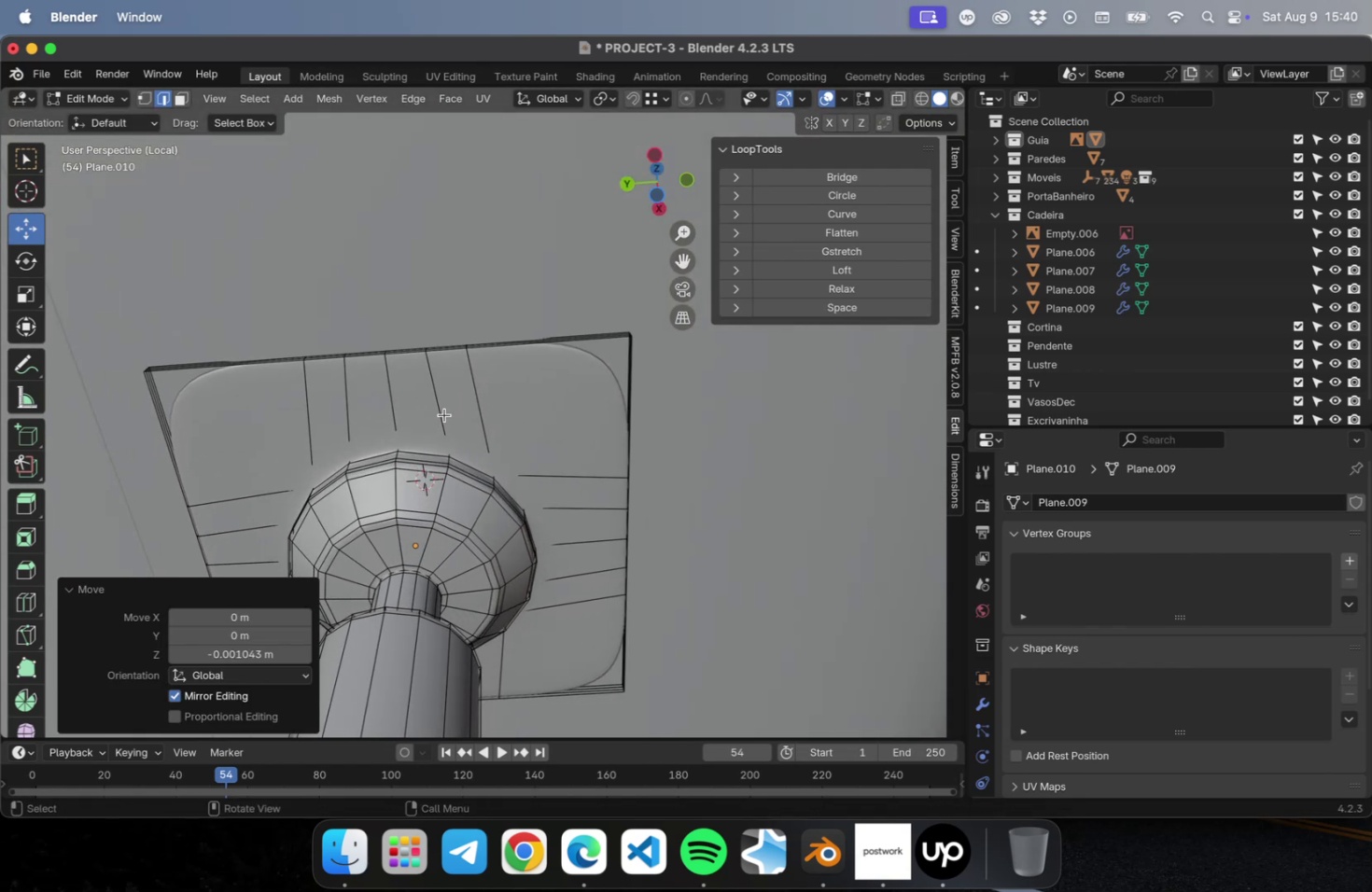 
hold_key(key=ShiftLeft, duration=0.51)
 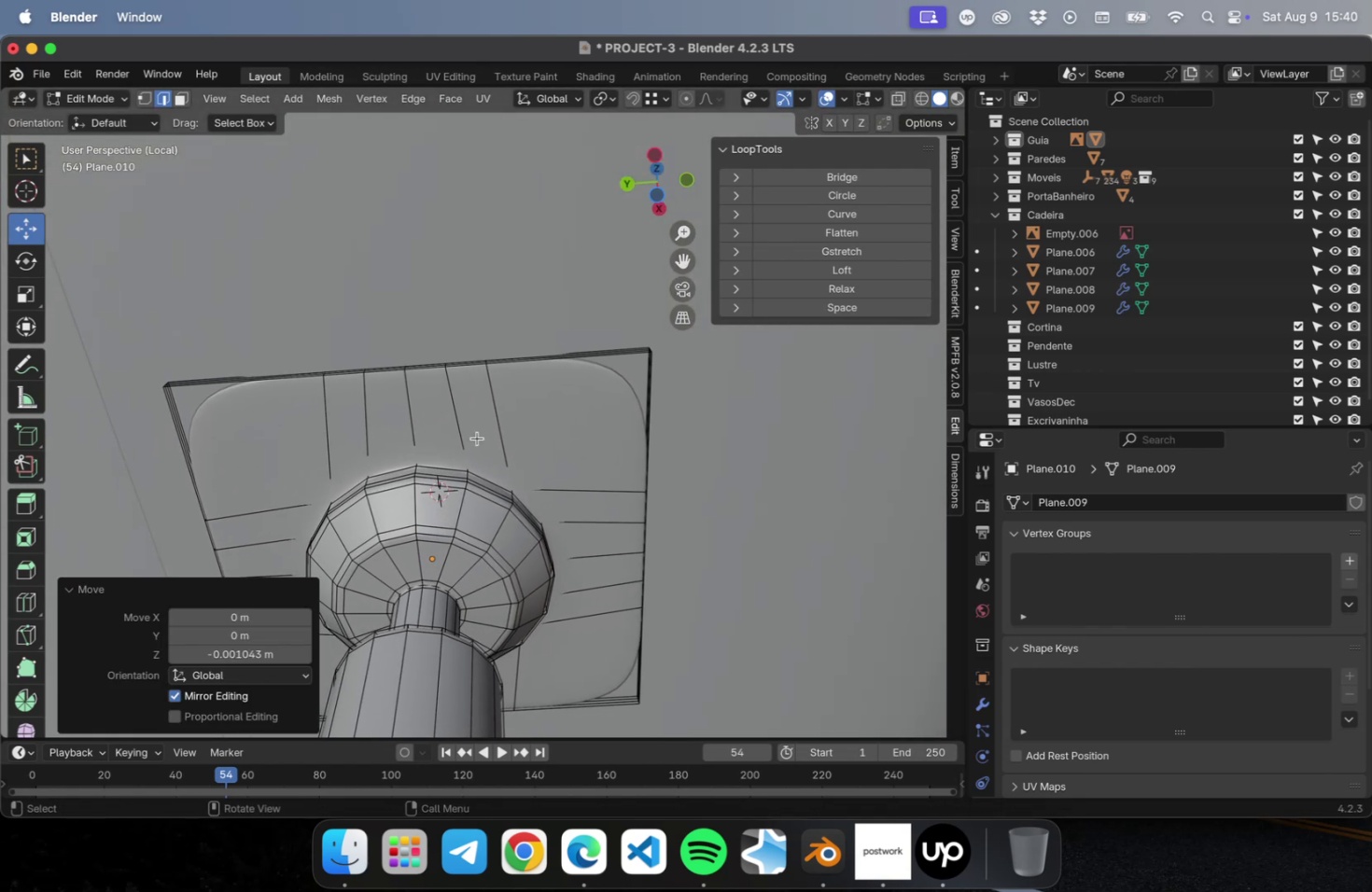 
key(Meta+R)
 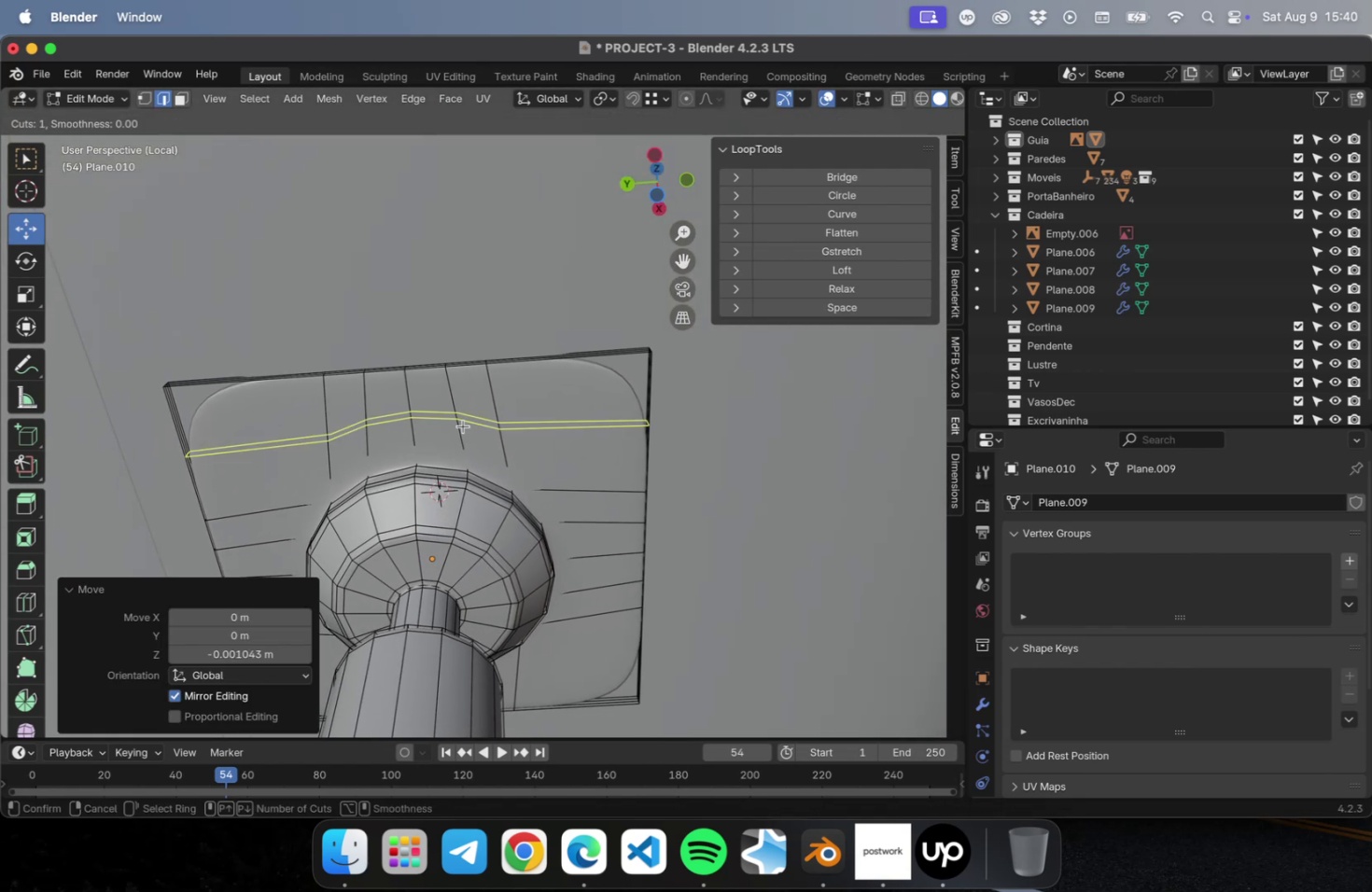 
left_click([463, 425])
 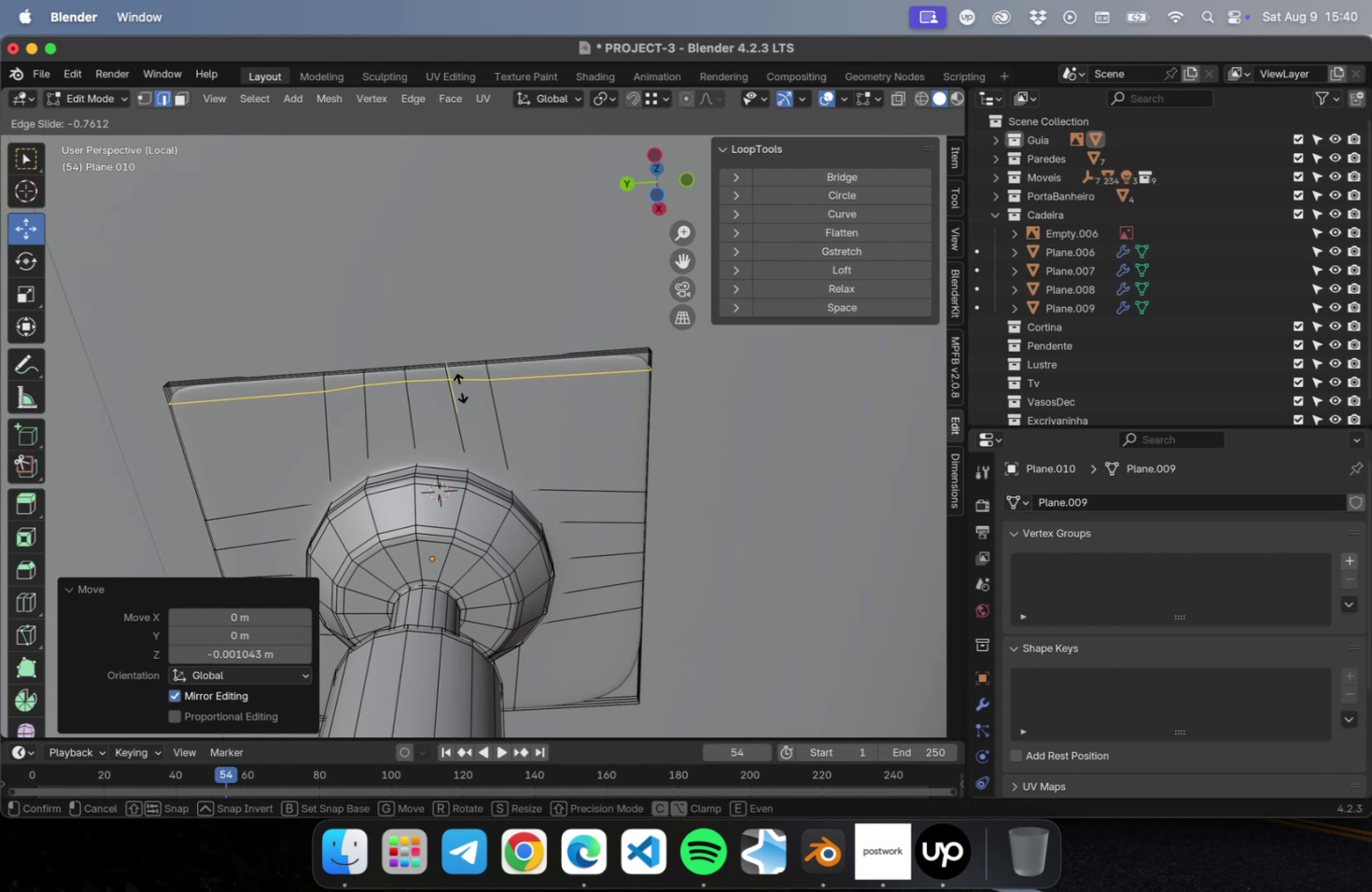 
left_click([460, 387])
 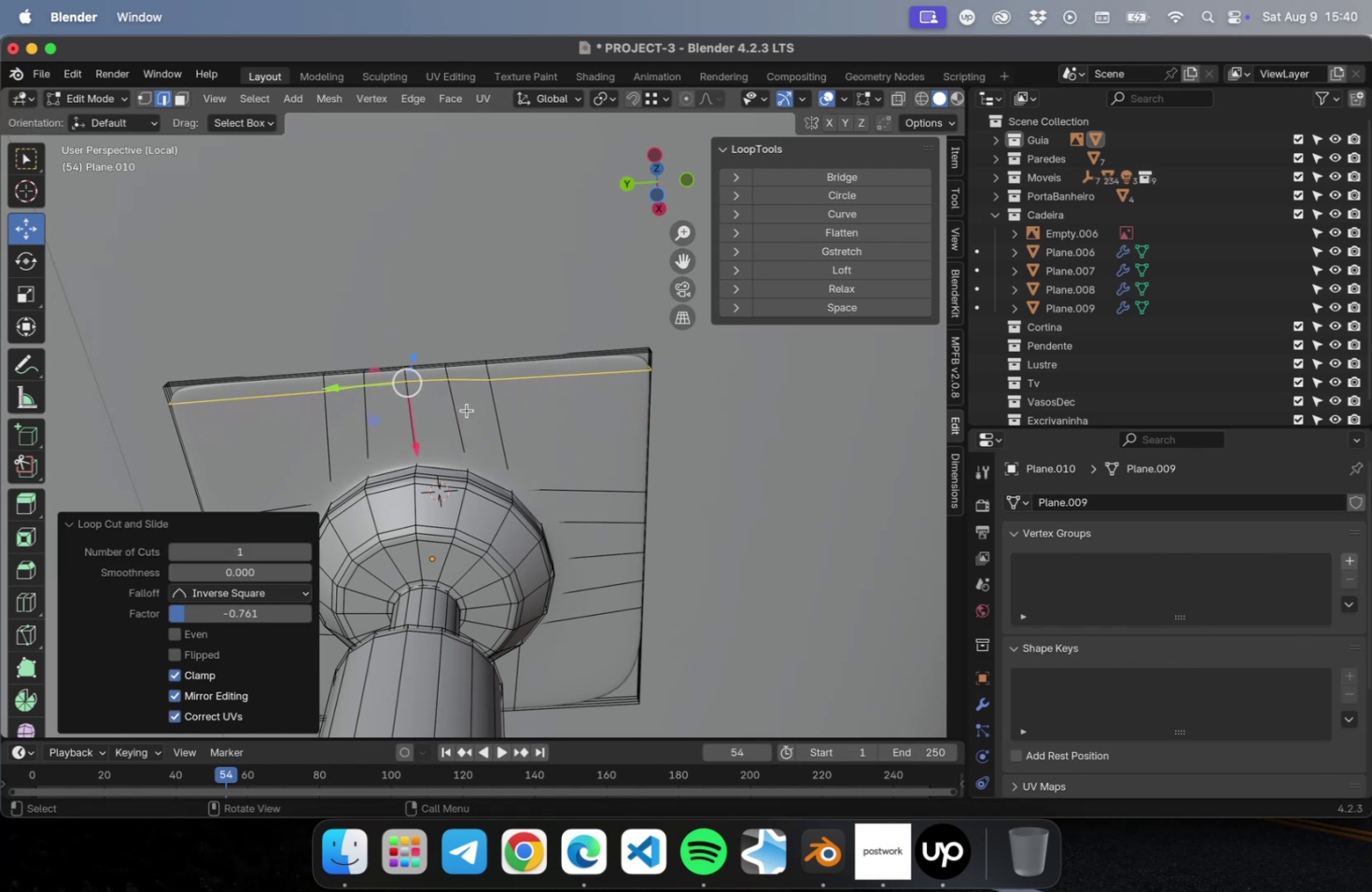 
hold_key(key=ShiftLeft, duration=0.52)
 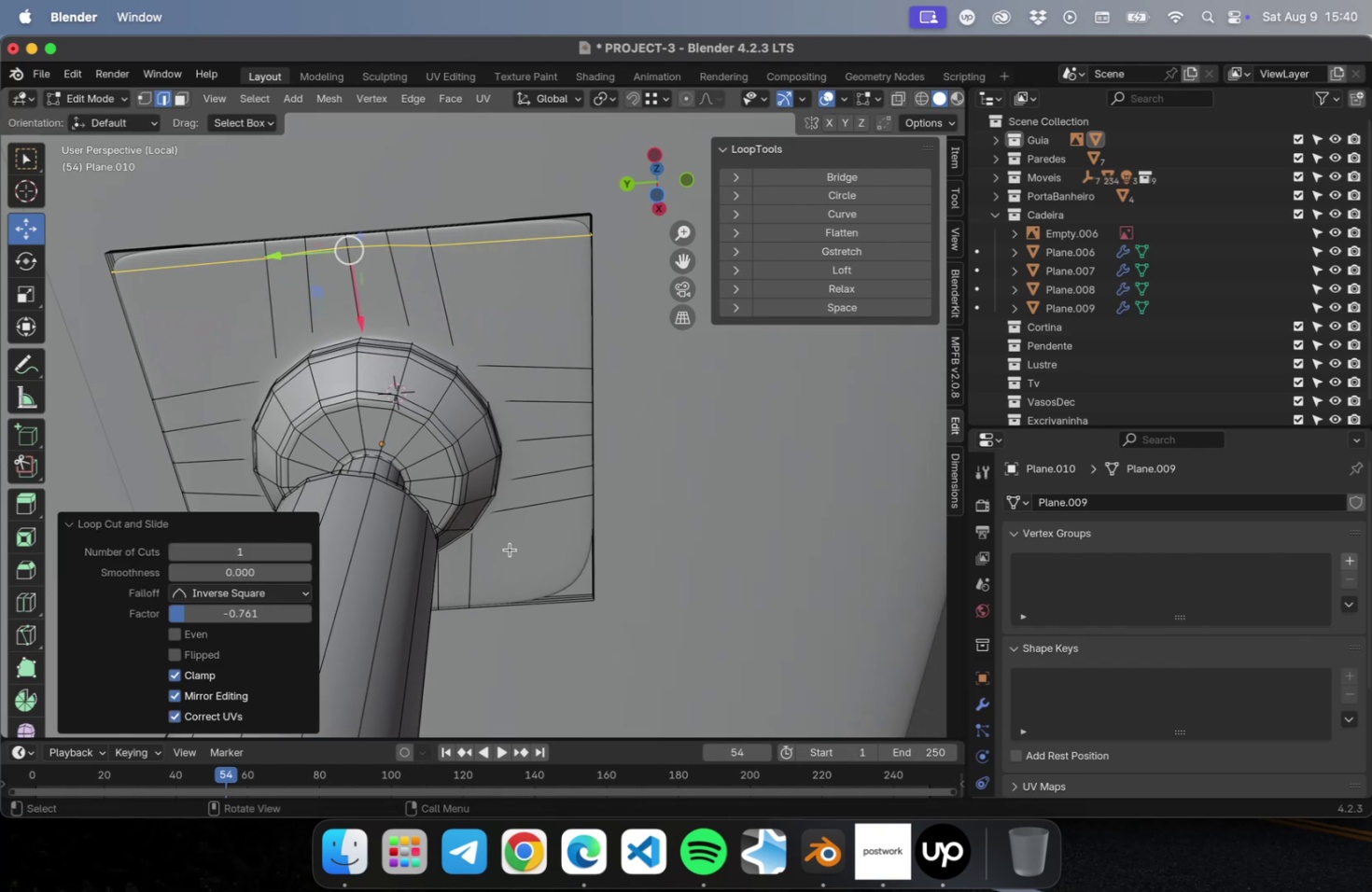 
key(Meta+R)
 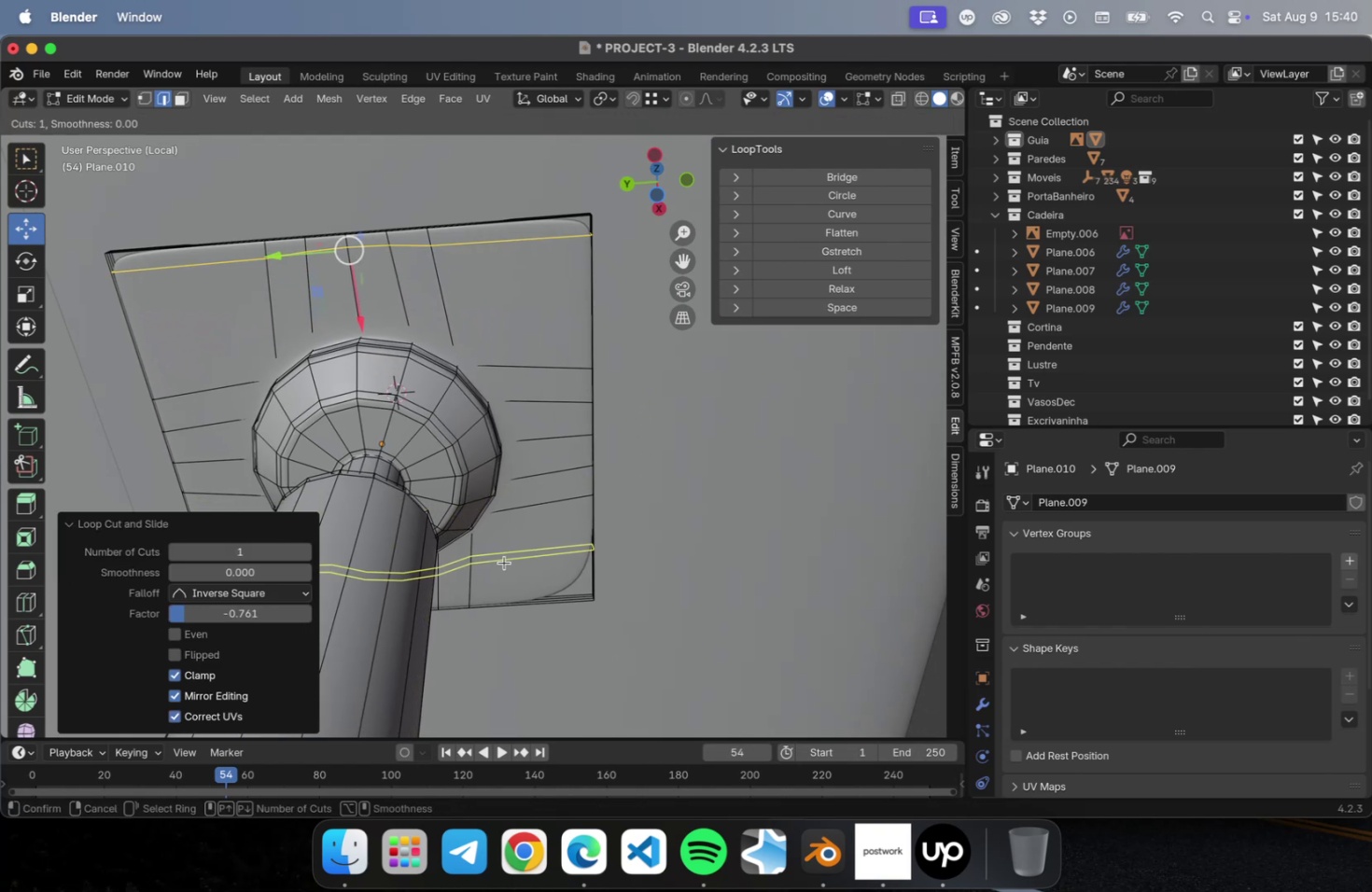 
left_click([504, 561])
 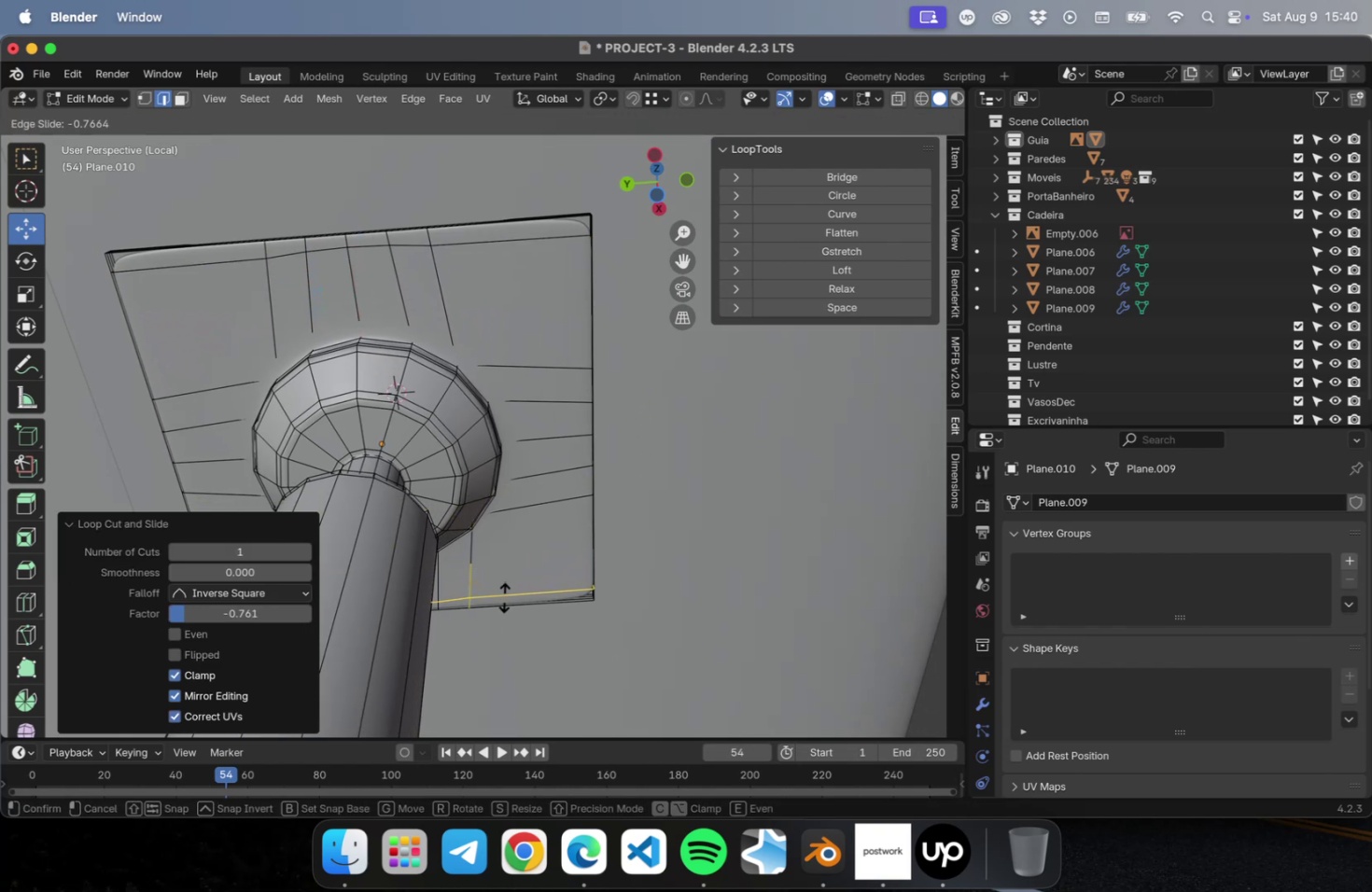 
left_click([504, 596])
 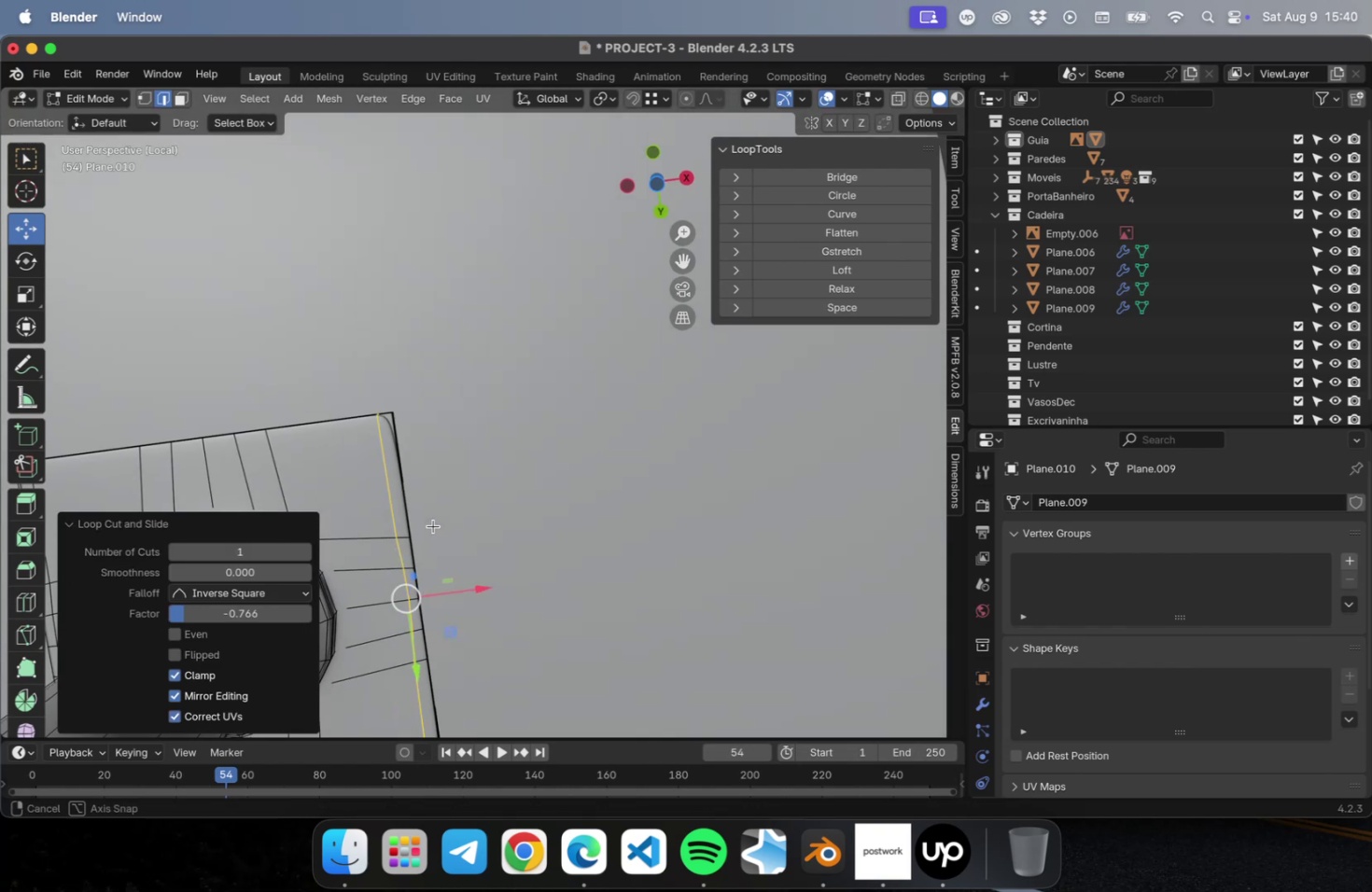 
hold_key(key=ShiftLeft, duration=0.66)
 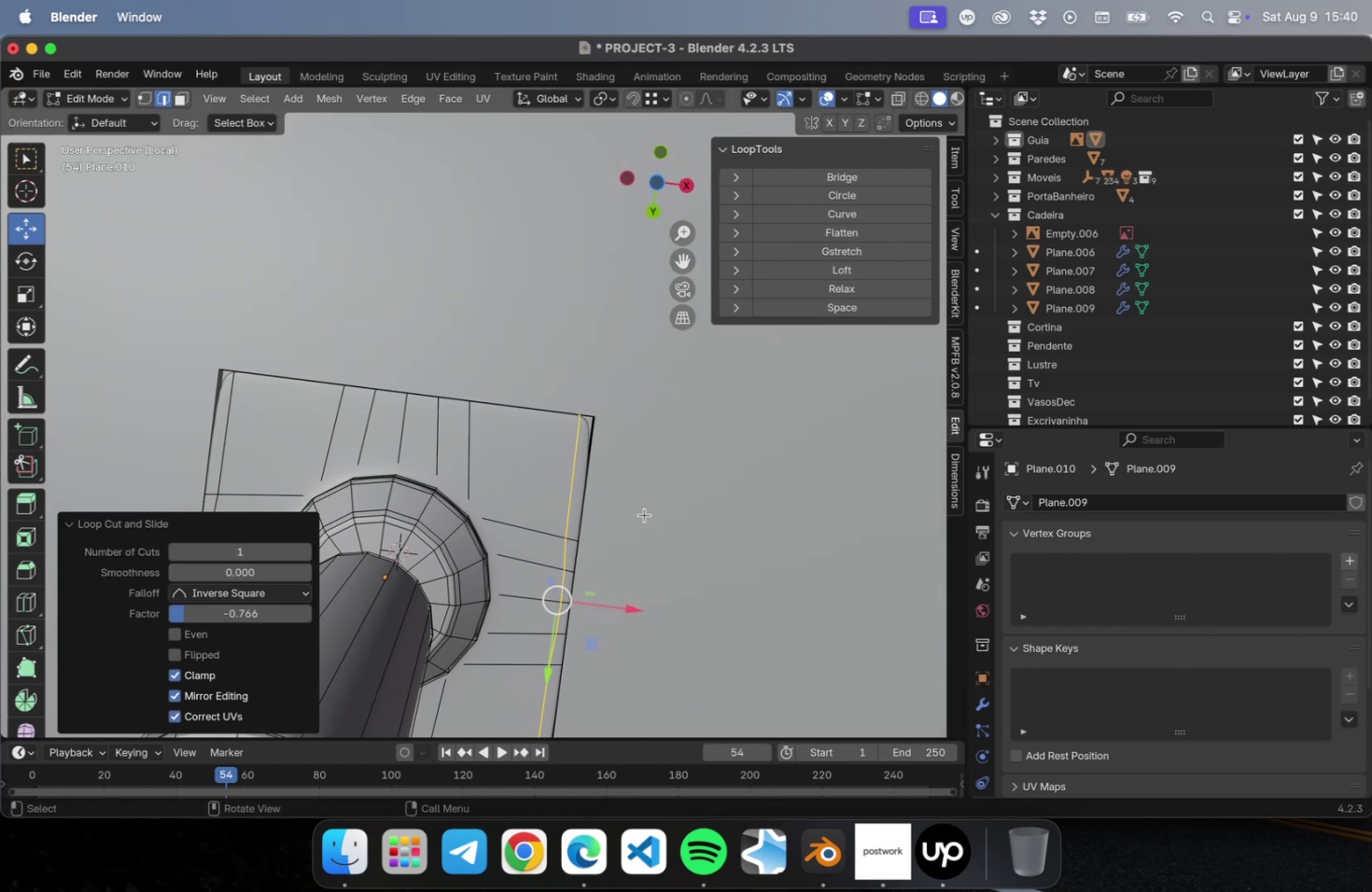 
key(Meta+R)
 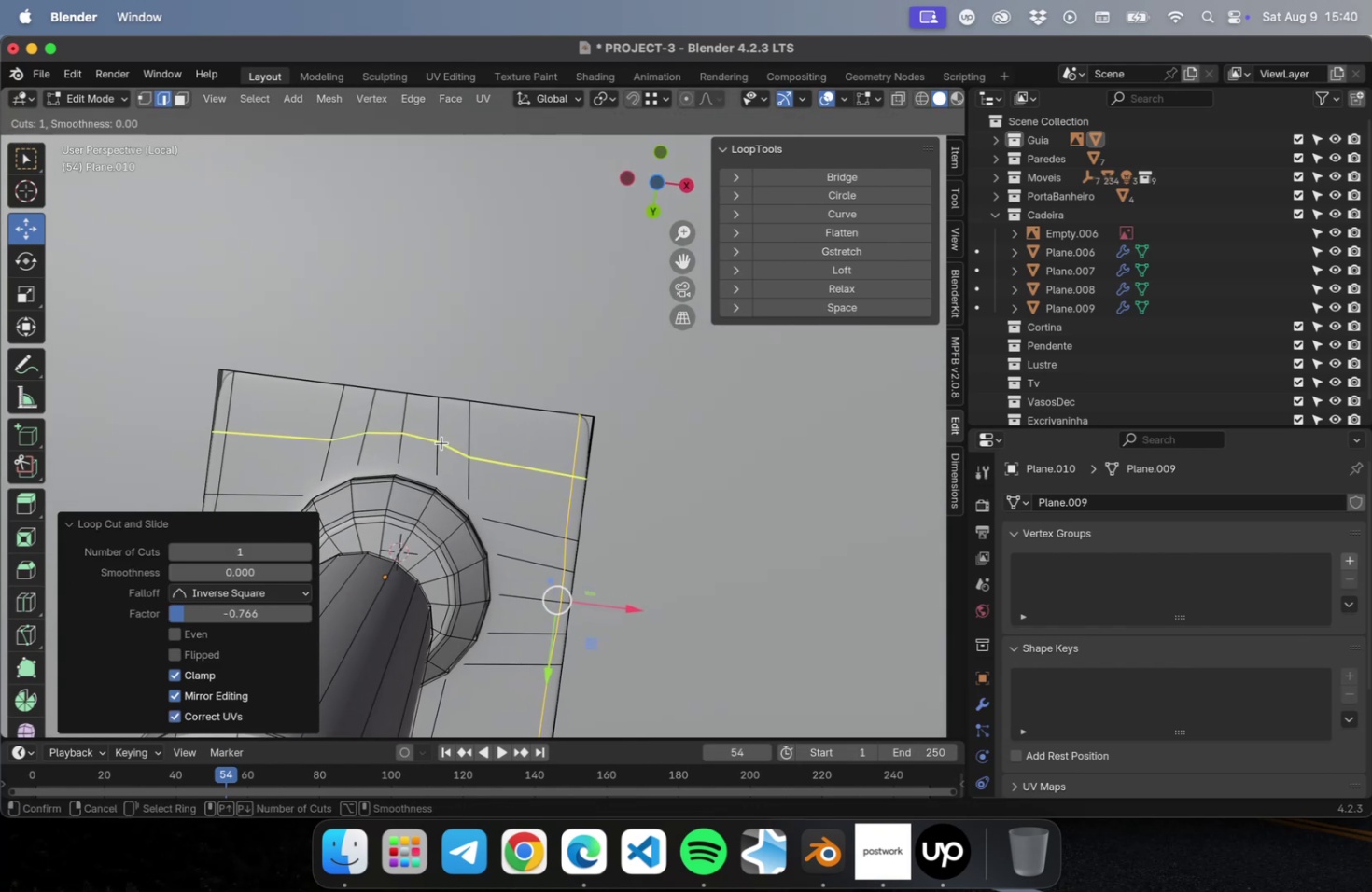 
left_click([441, 442])
 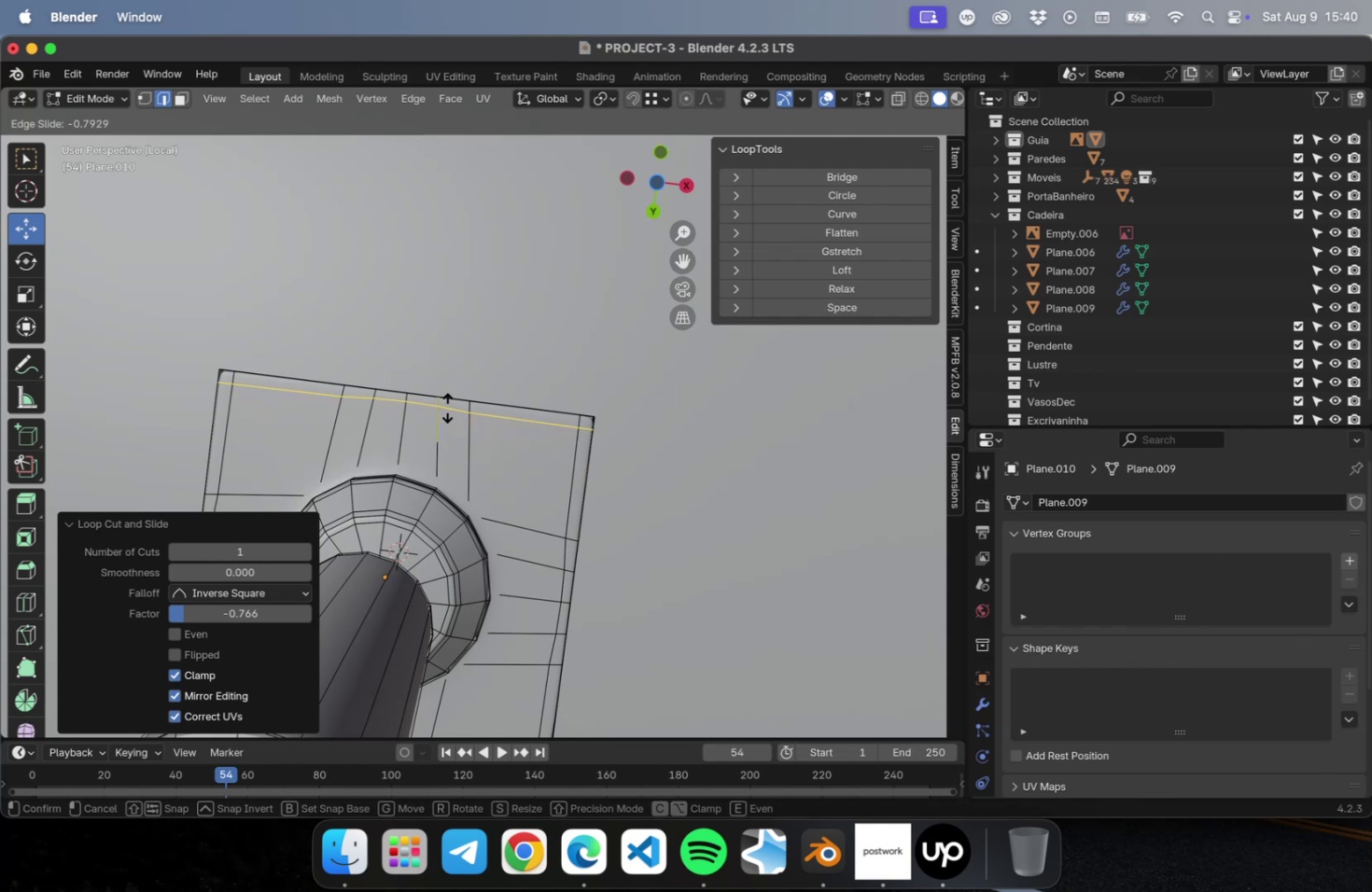 
left_click([447, 407])
 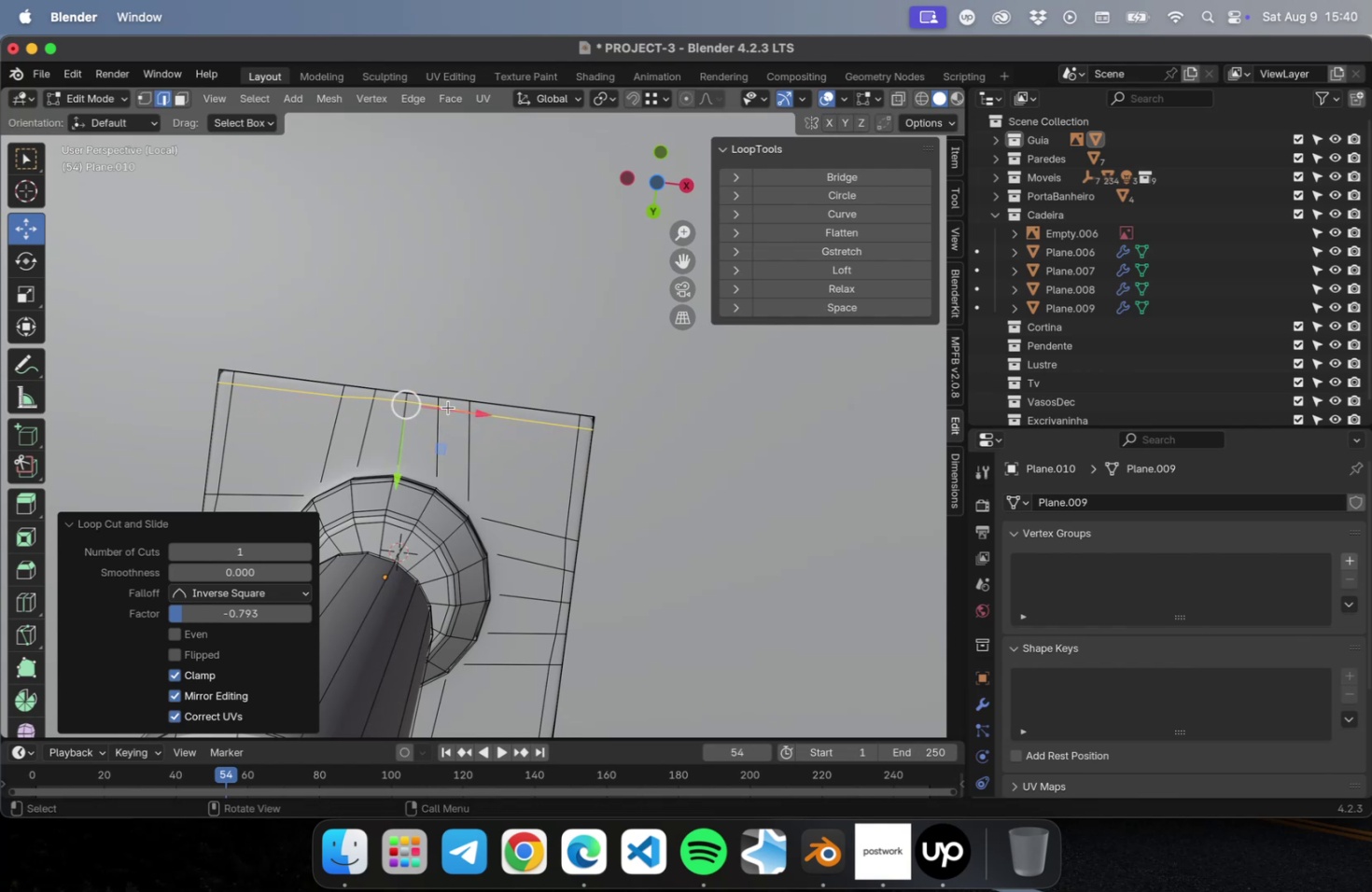 
hold_key(key=ShiftLeft, duration=1.53)
 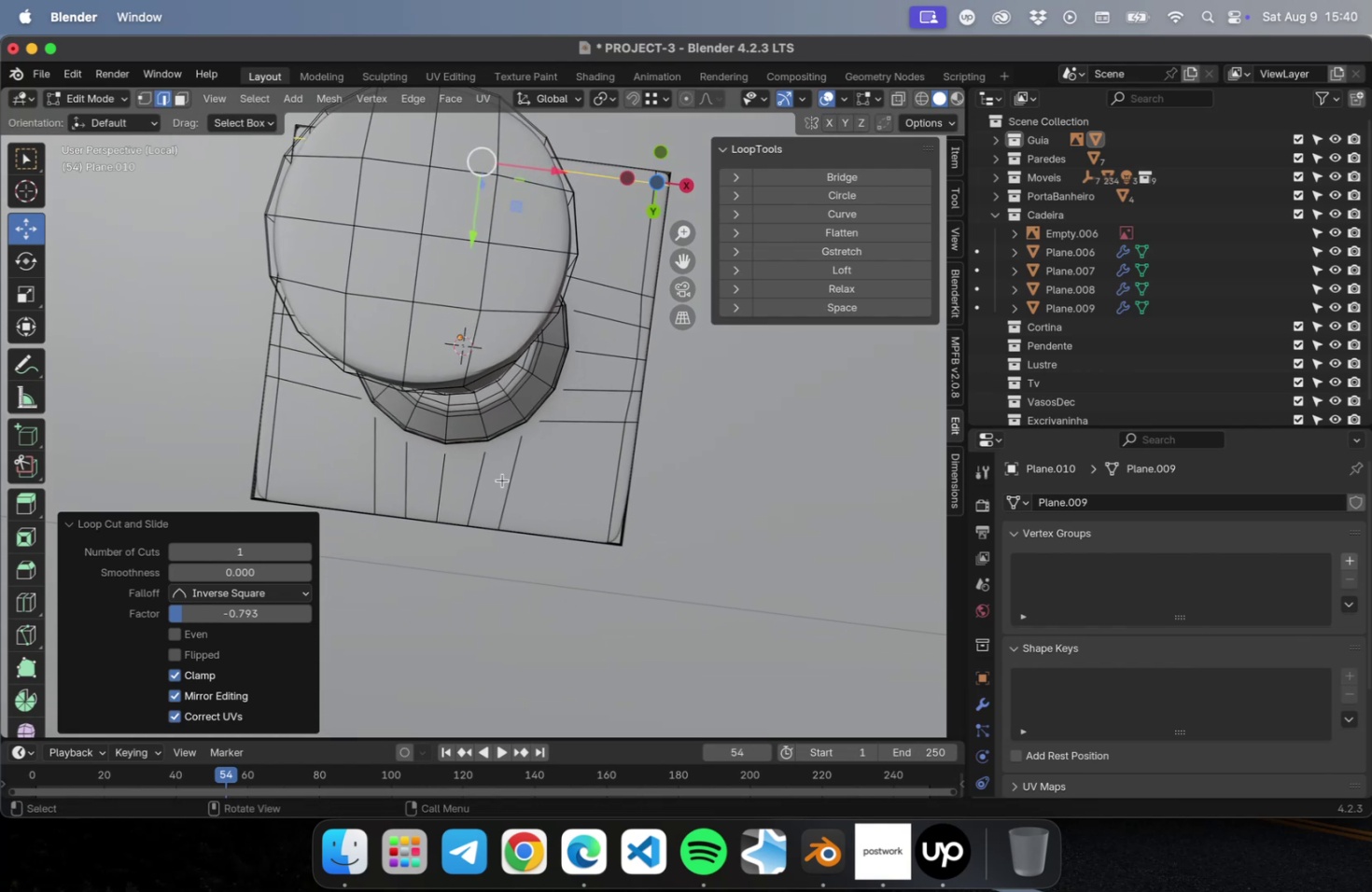 
hold_key(key=CommandLeft, duration=0.35)
 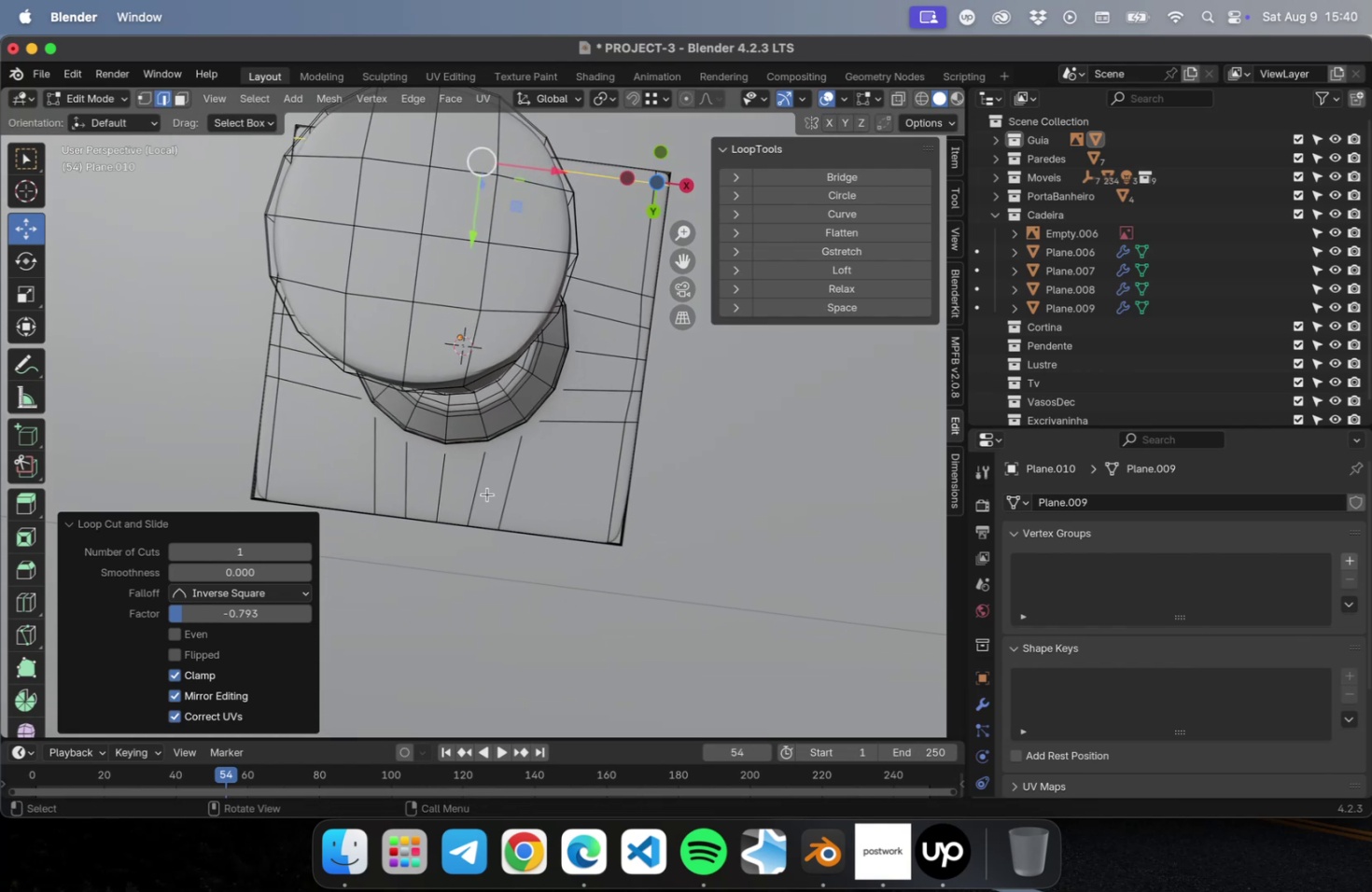 
key(Meta+CommandLeft)
 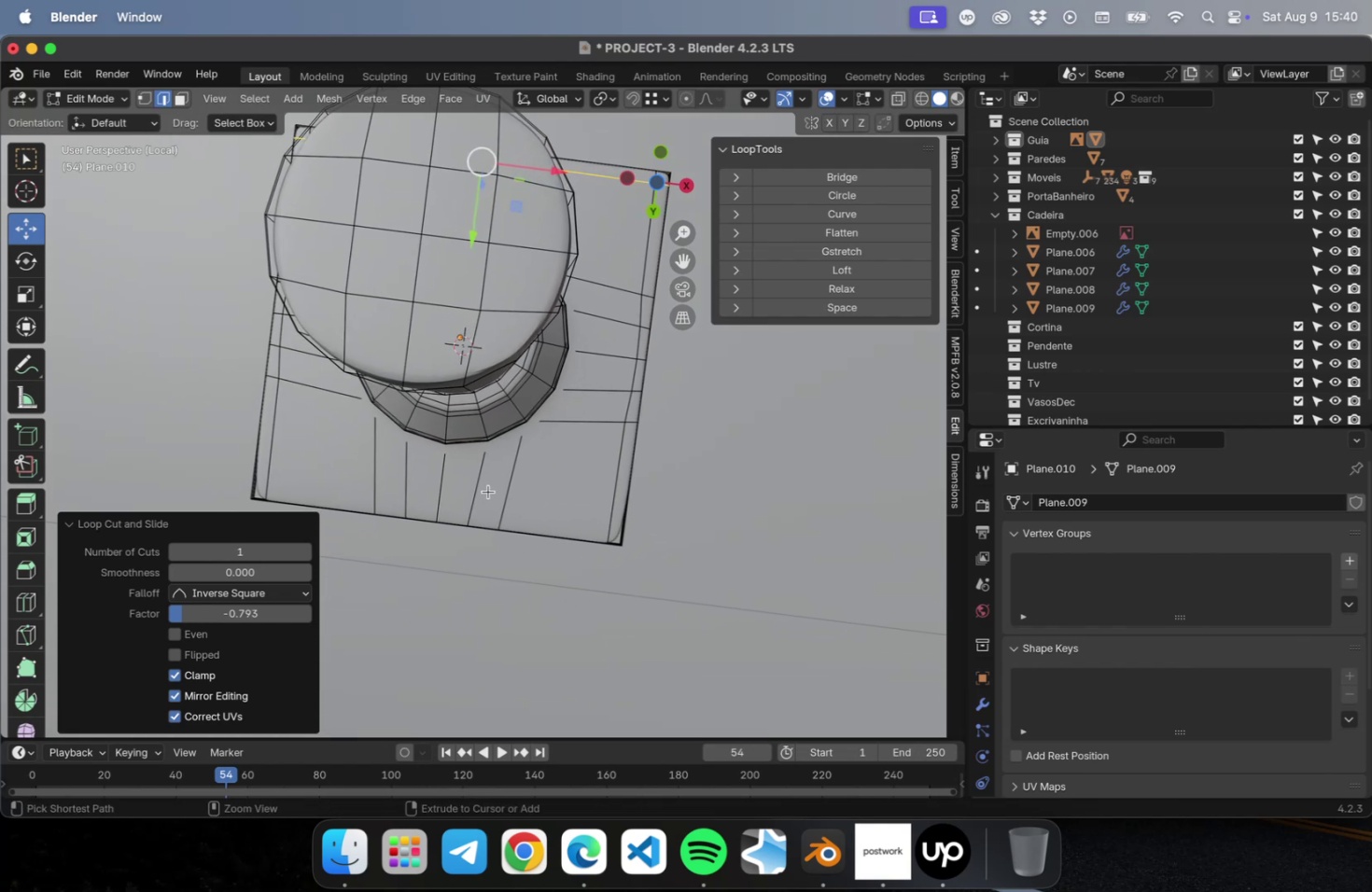 
key(Meta+R)
 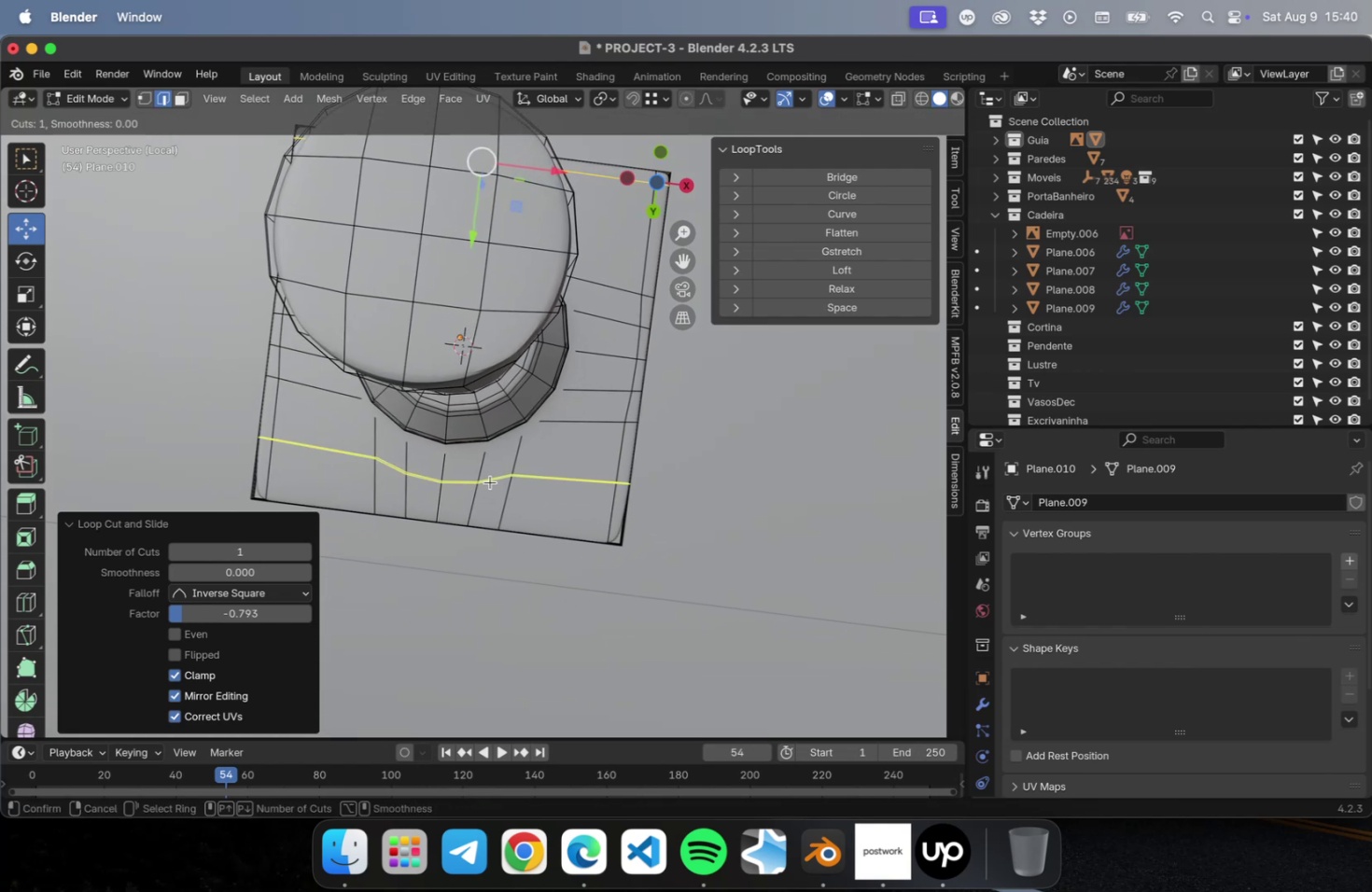 
left_click([490, 481])
 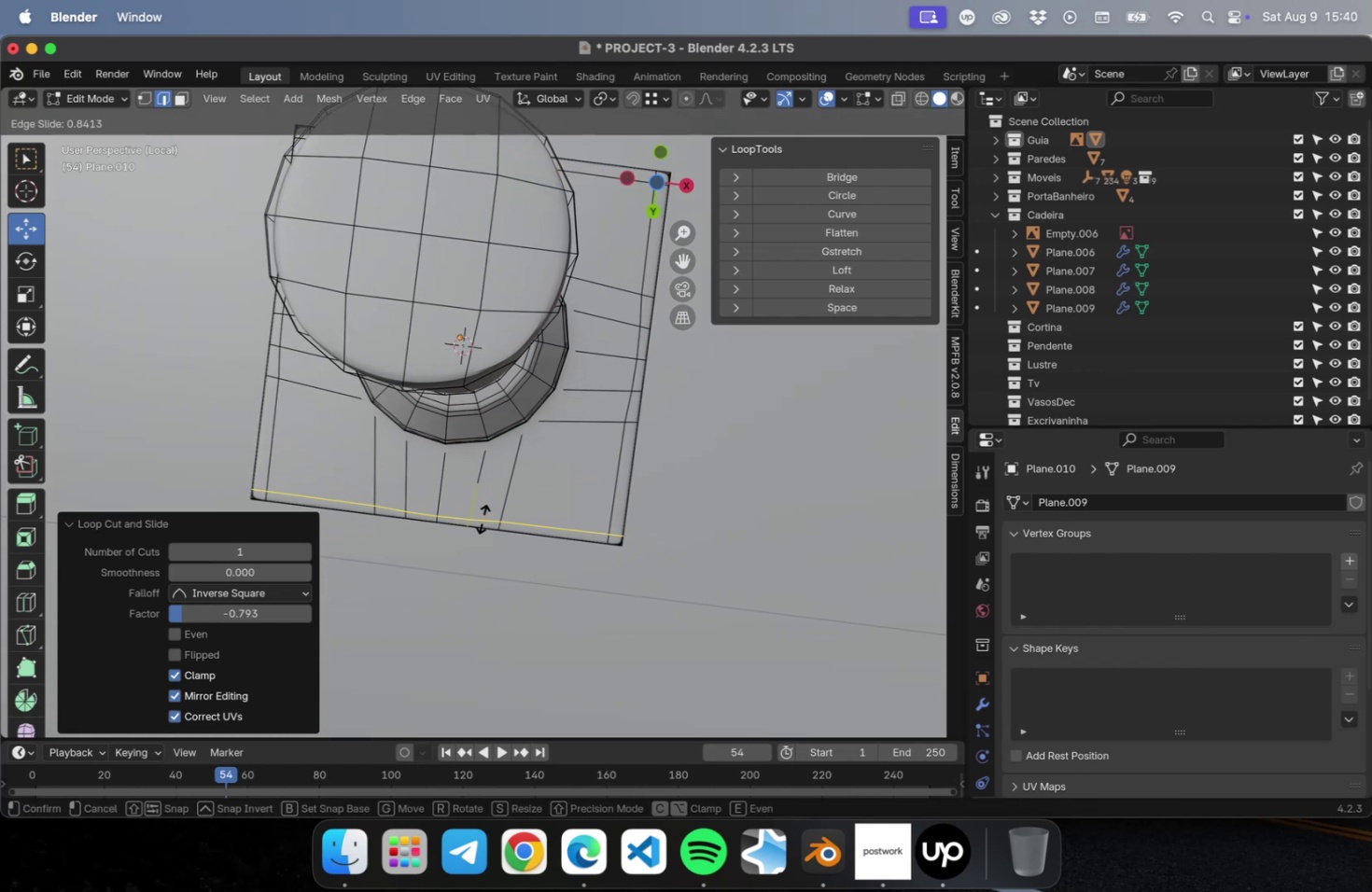 
left_click([483, 517])
 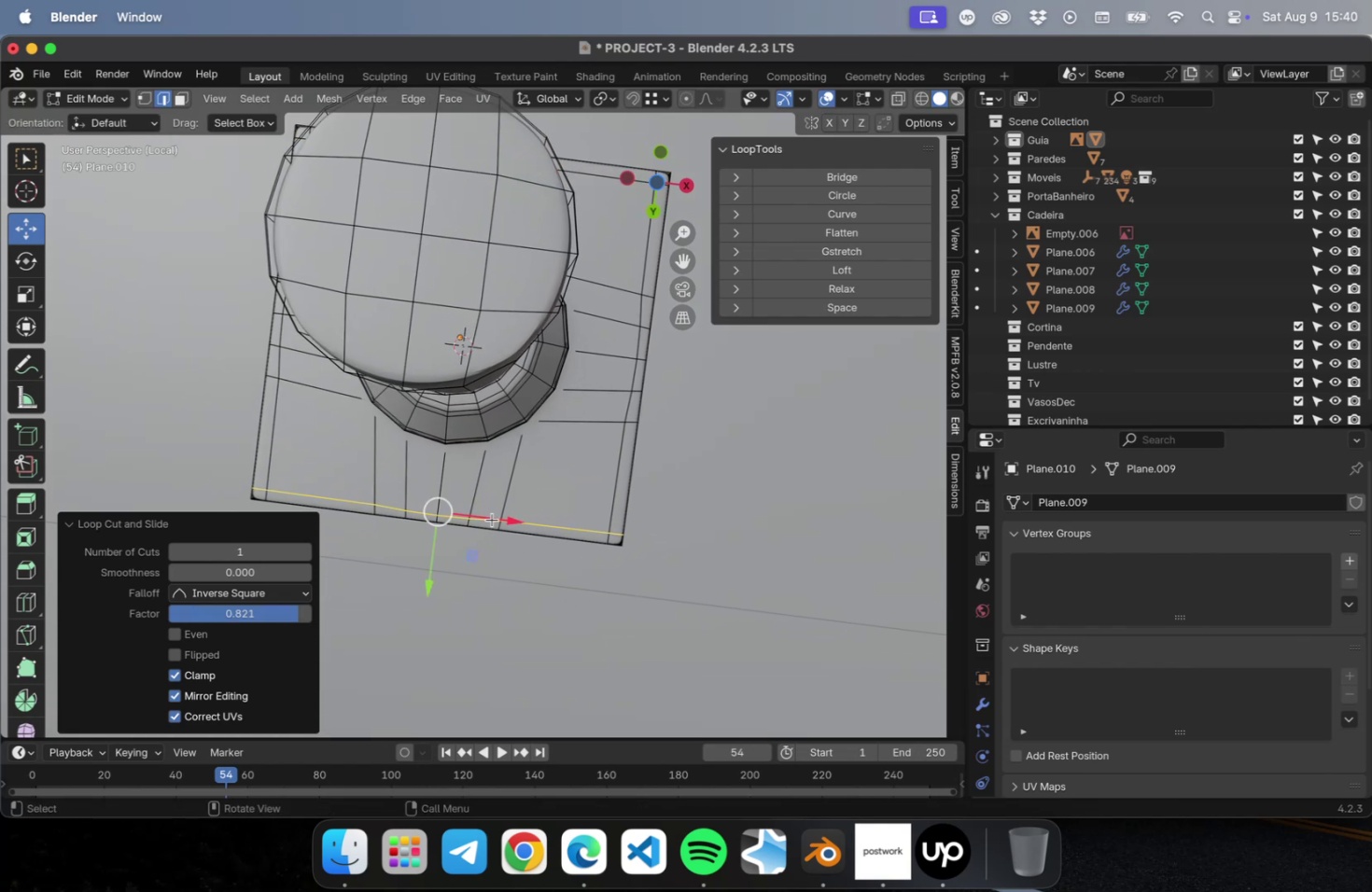 
scroll: coordinate [616, 570], scroll_direction: down, amount: 12.0
 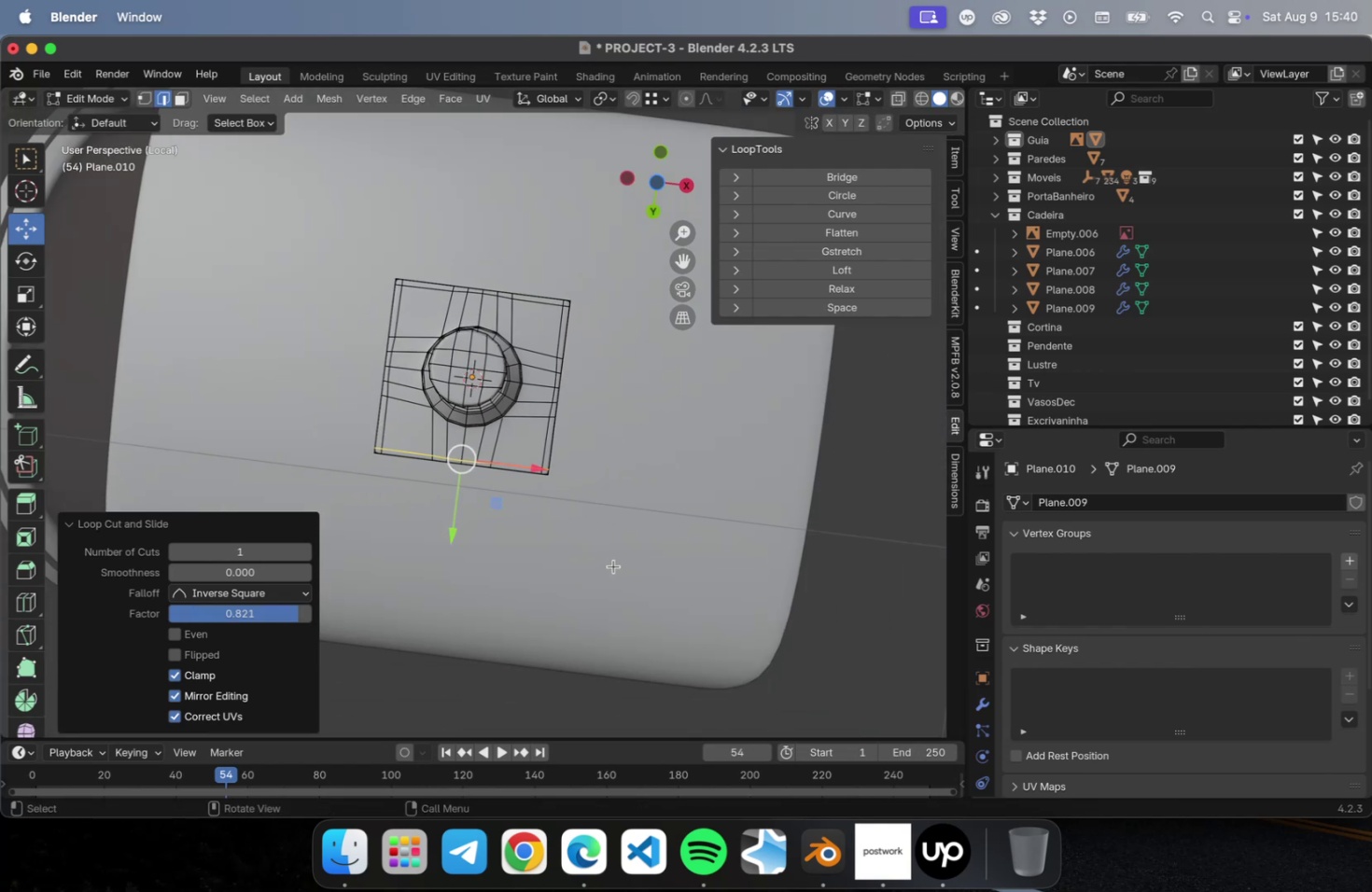 
key(Tab)
 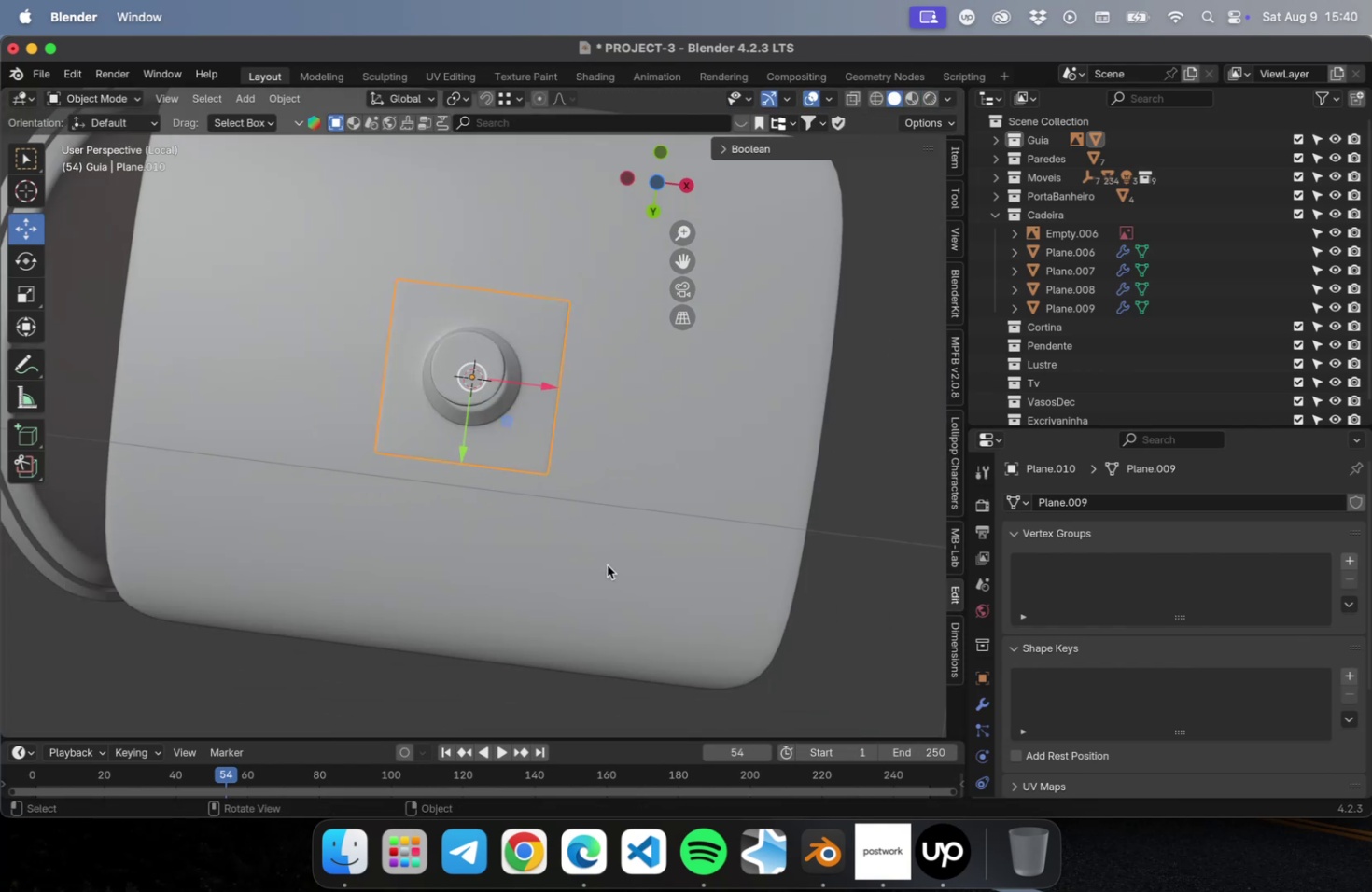 
scroll: coordinate [566, 521], scroll_direction: down, amount: 2.0
 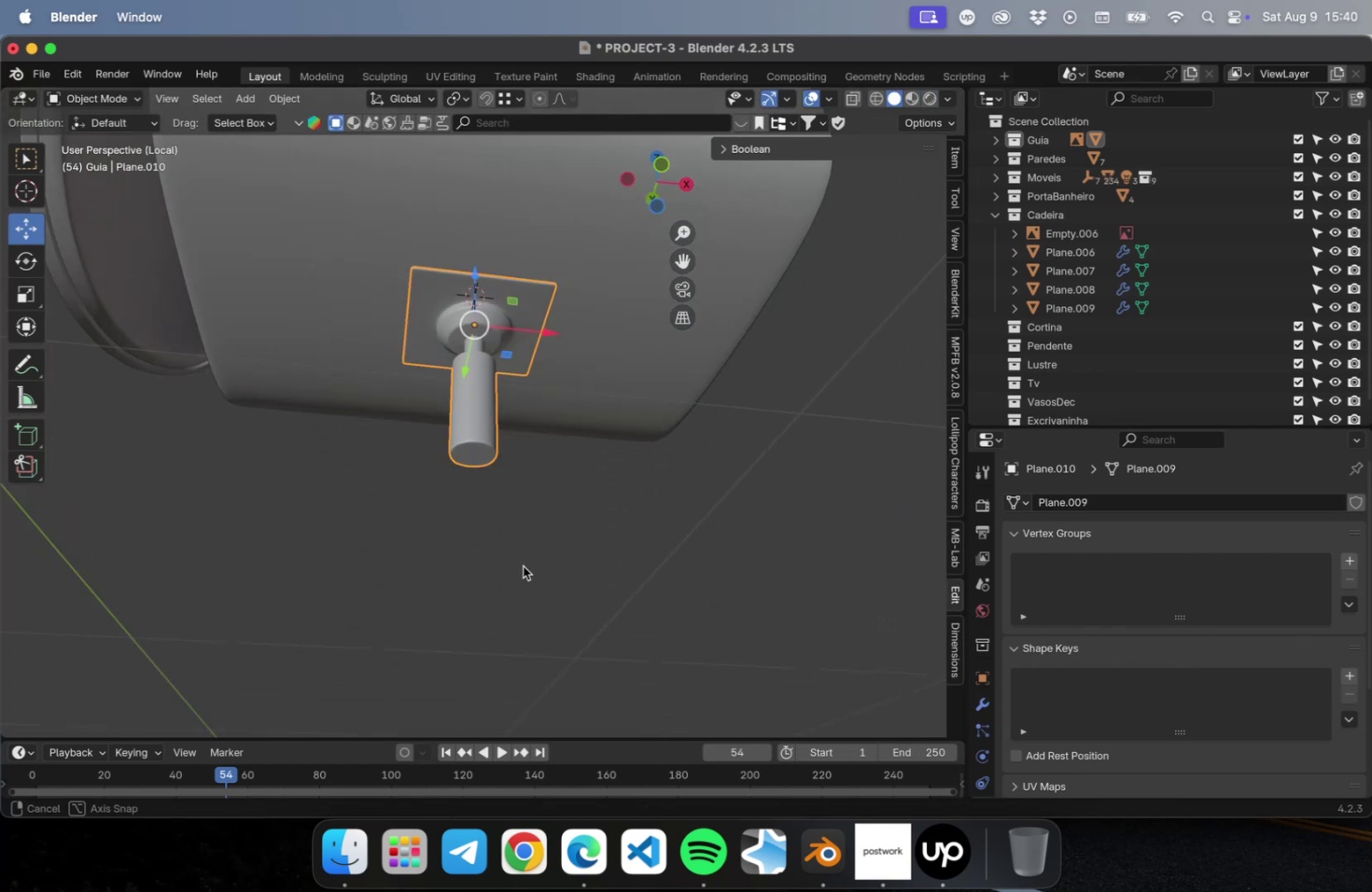 
key(Meta+S)
 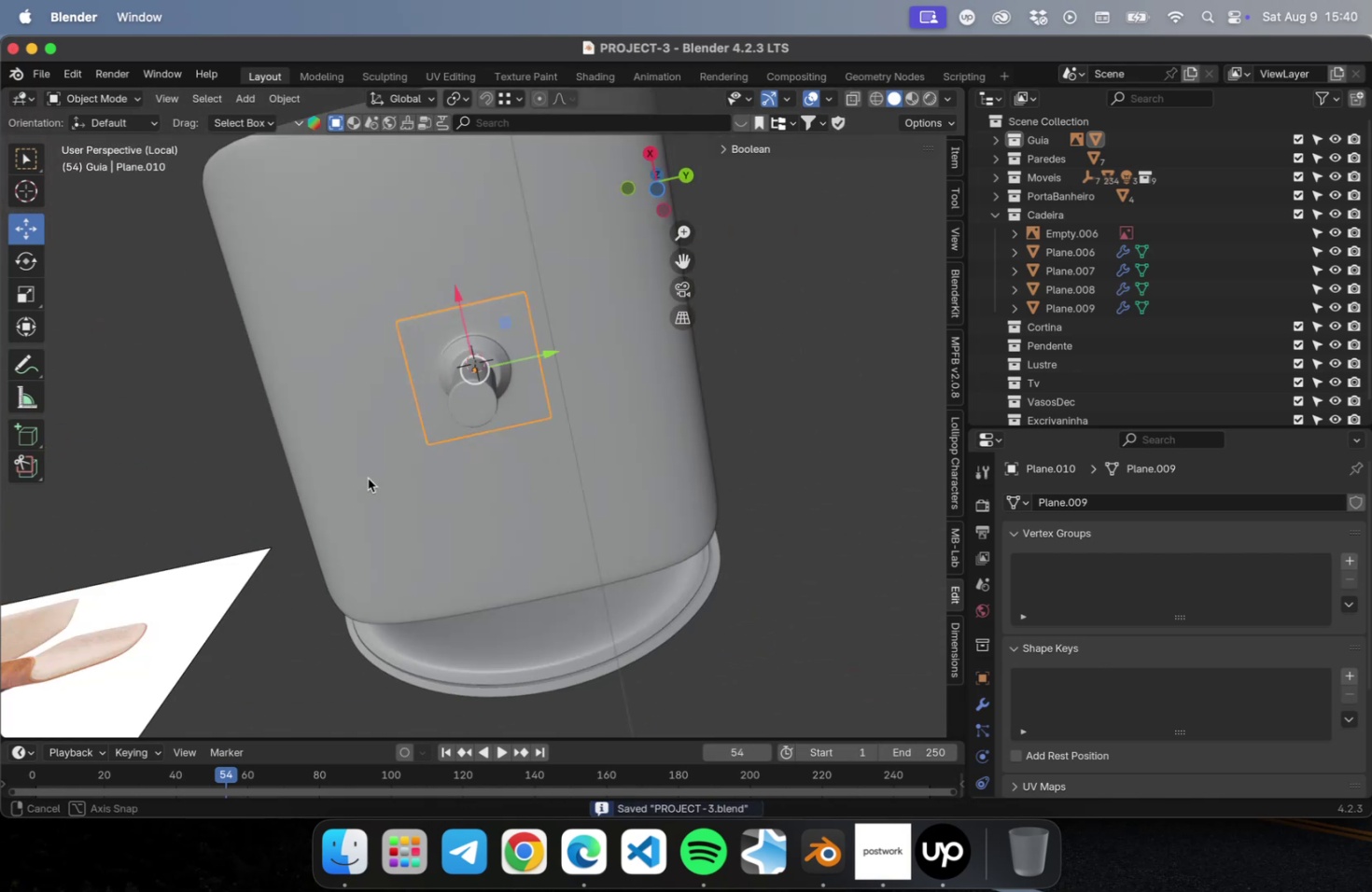 
scroll: coordinate [502, 392], scroll_direction: up, amount: 9.0
 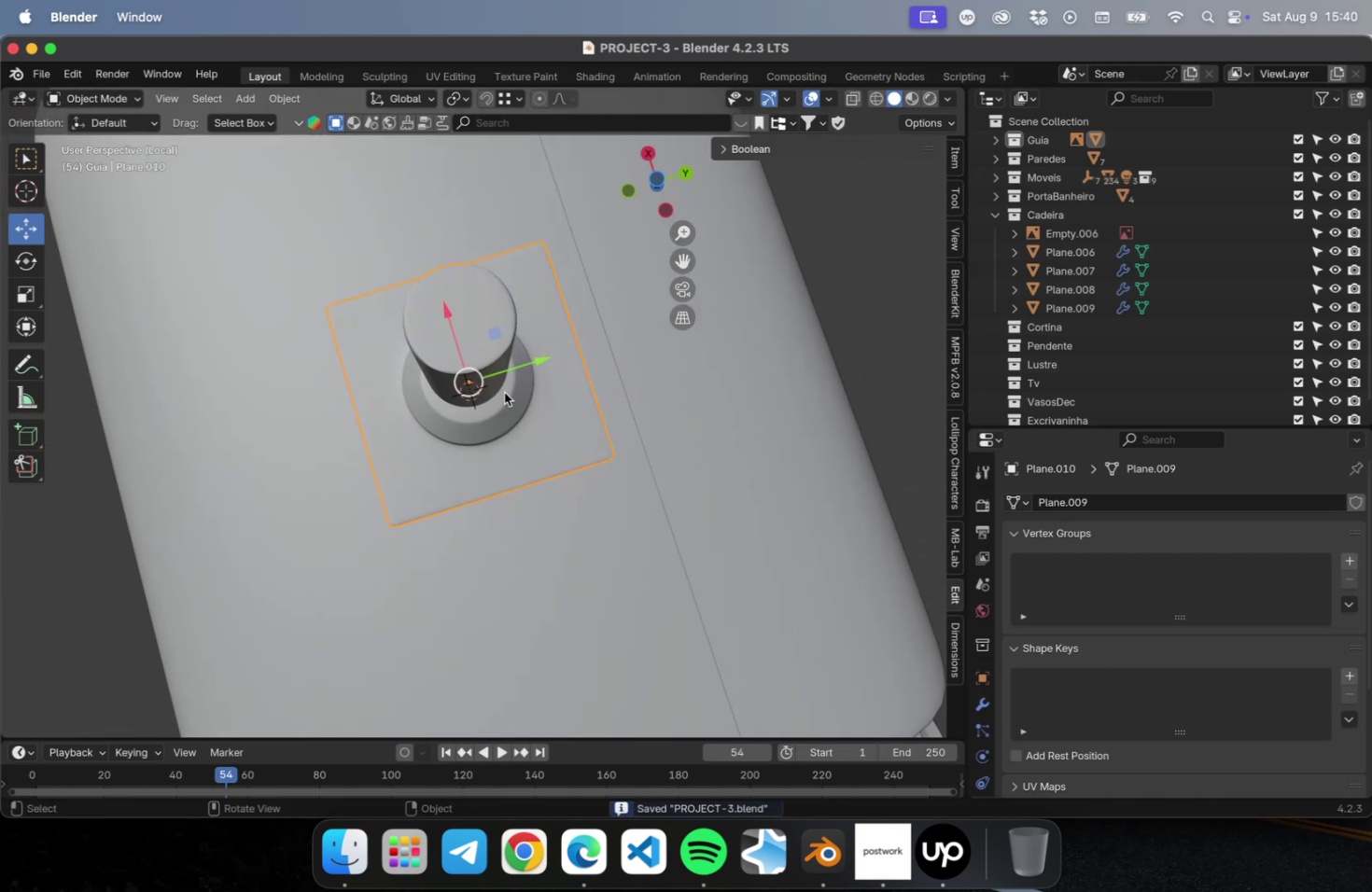 
hold_key(key=ShiftLeft, duration=0.32)
 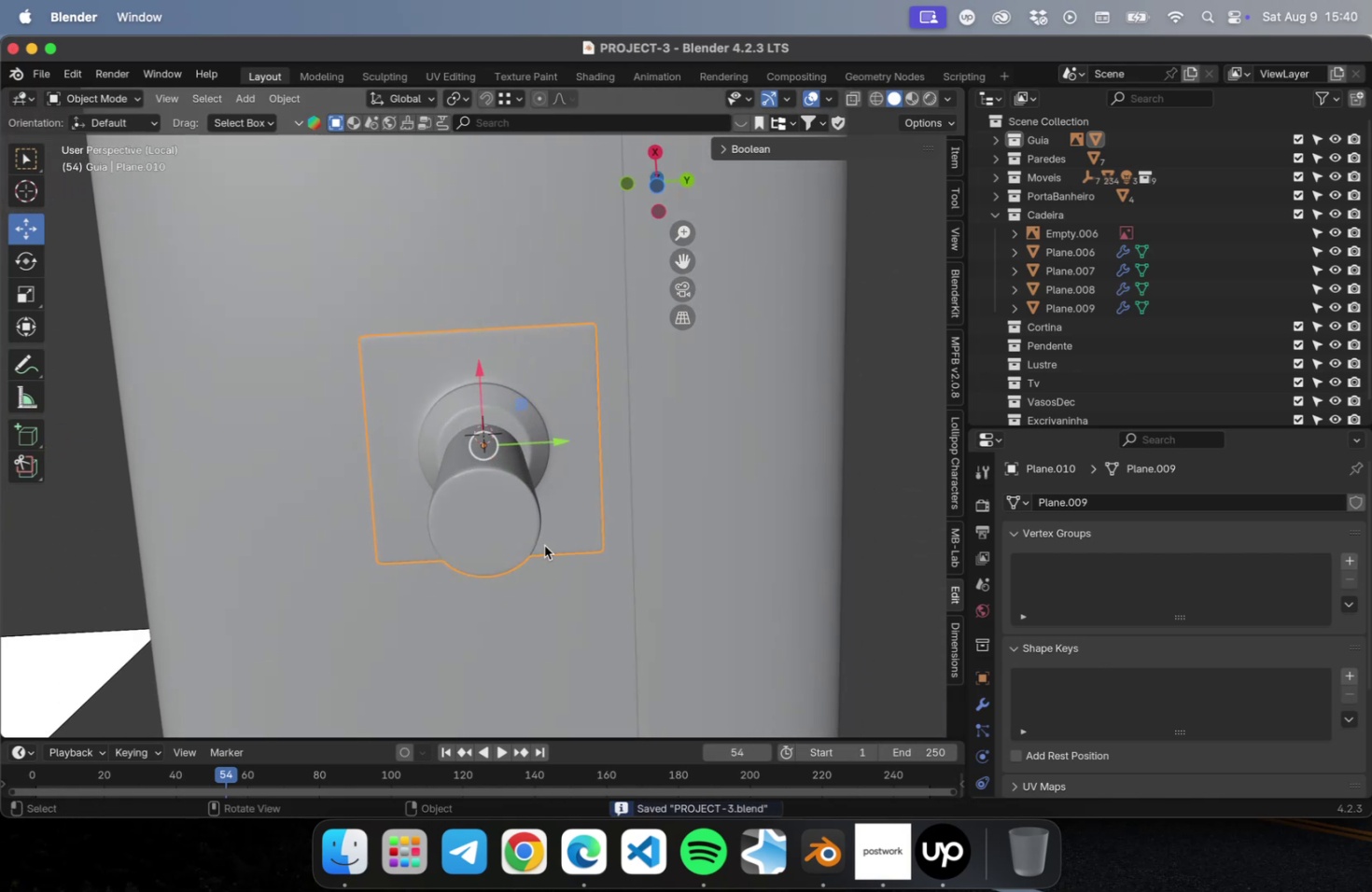 
scroll: coordinate [547, 384], scroll_direction: up, amount: 16.0
 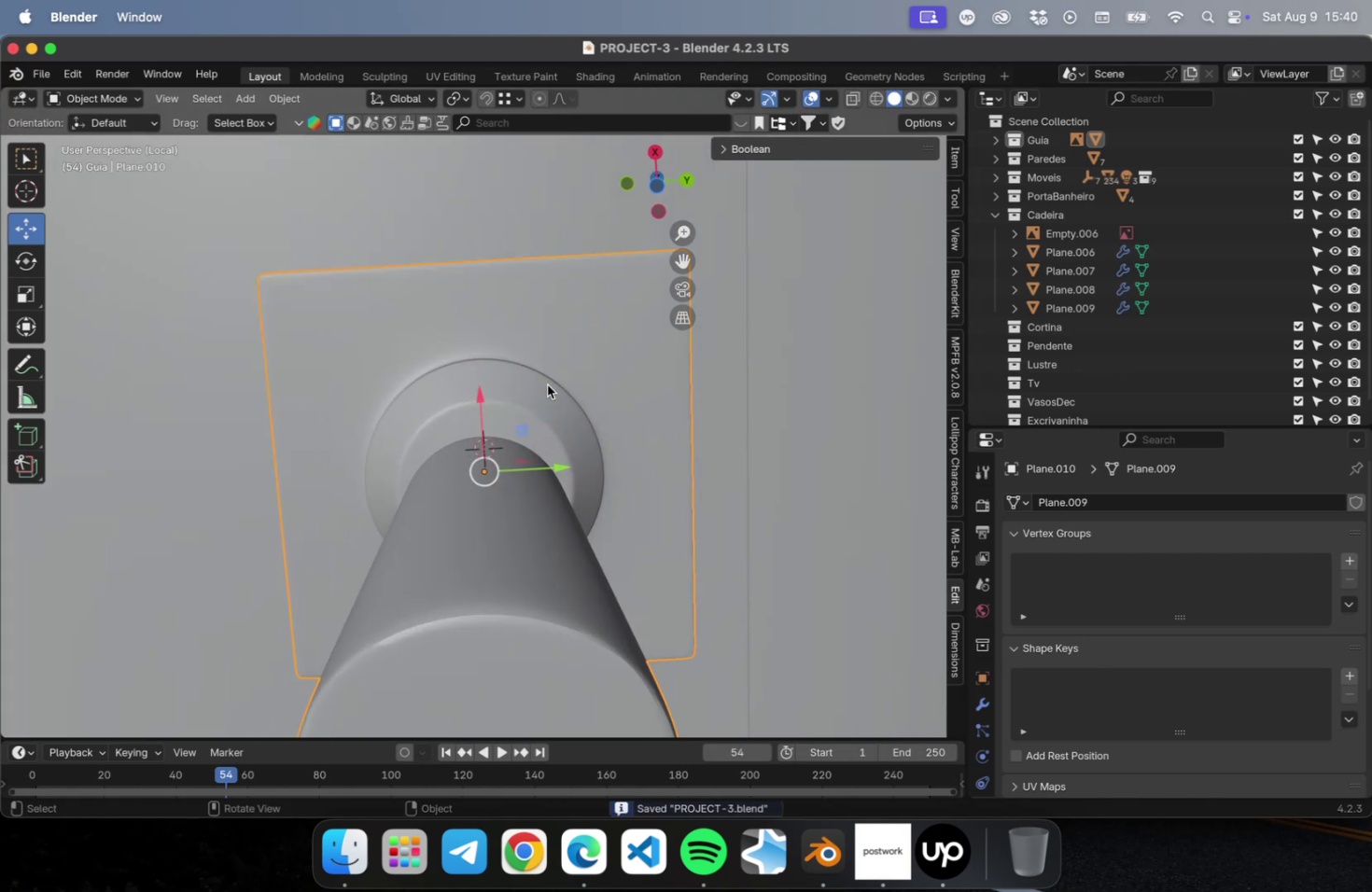 
hold_key(key=ShiftLeft, duration=0.46)
 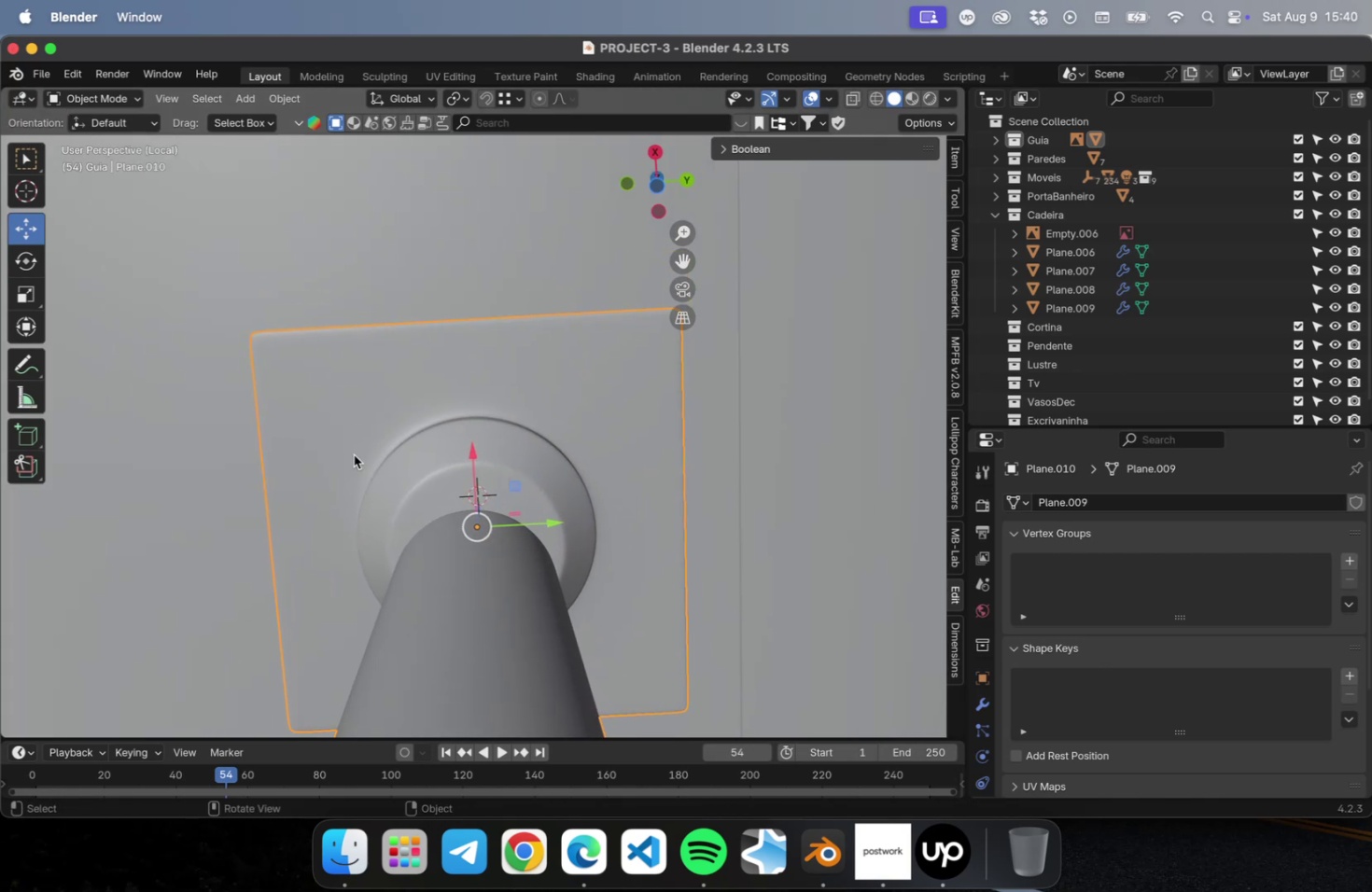 
scroll: coordinate [508, 425], scroll_direction: down, amount: 5.0
 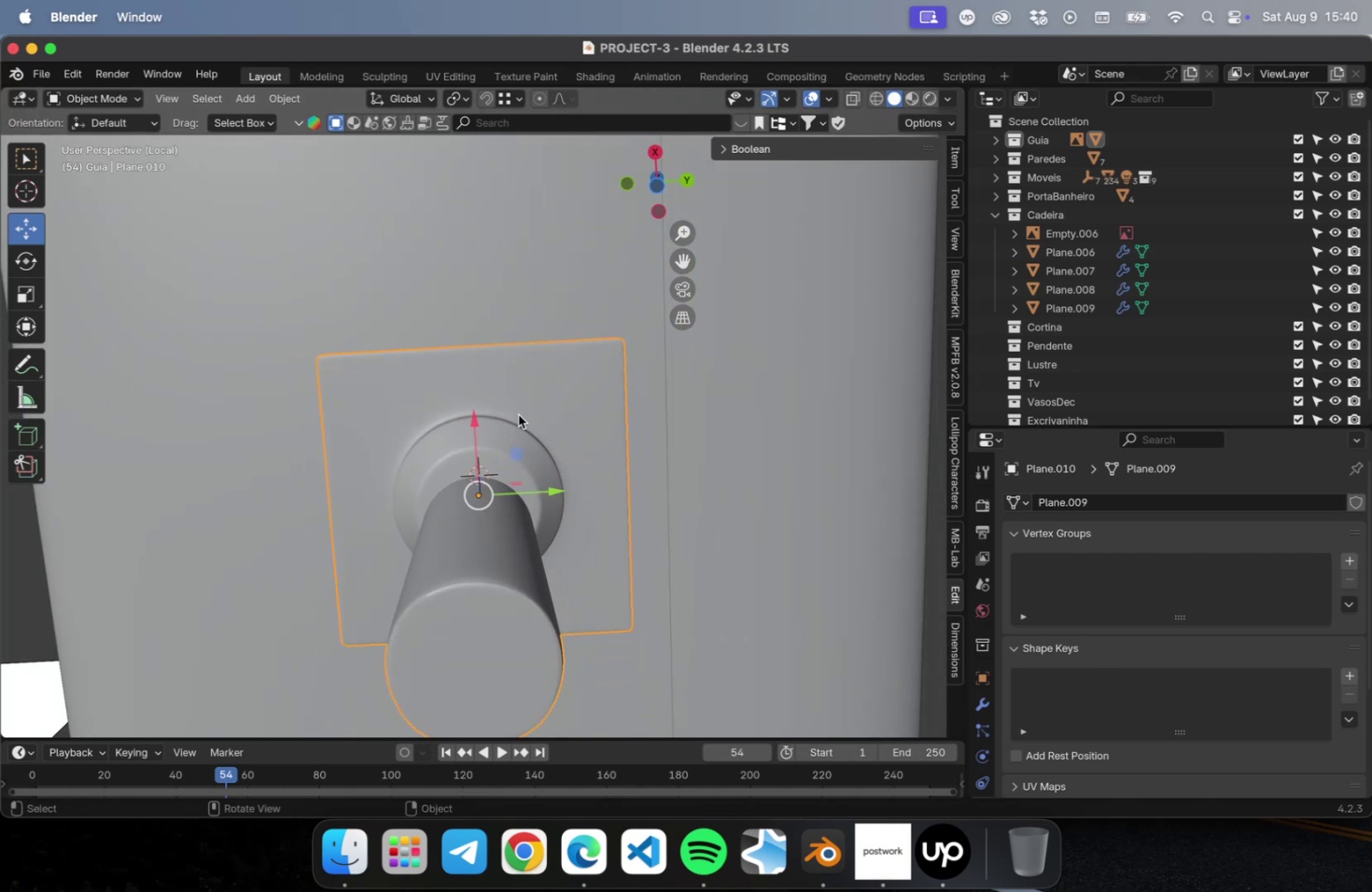 
key(Shift+ShiftLeft)
 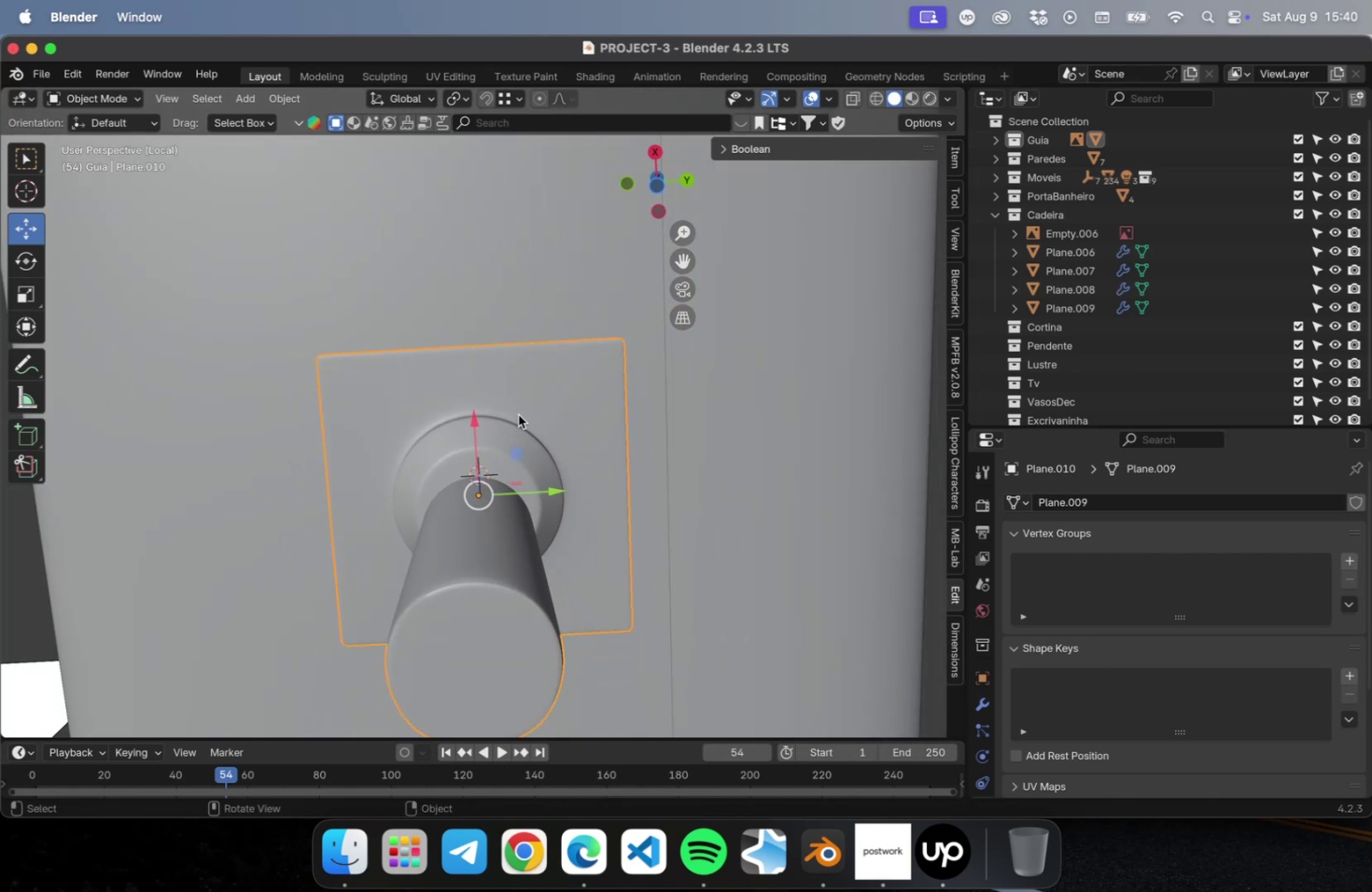 
key(Shift+A)
 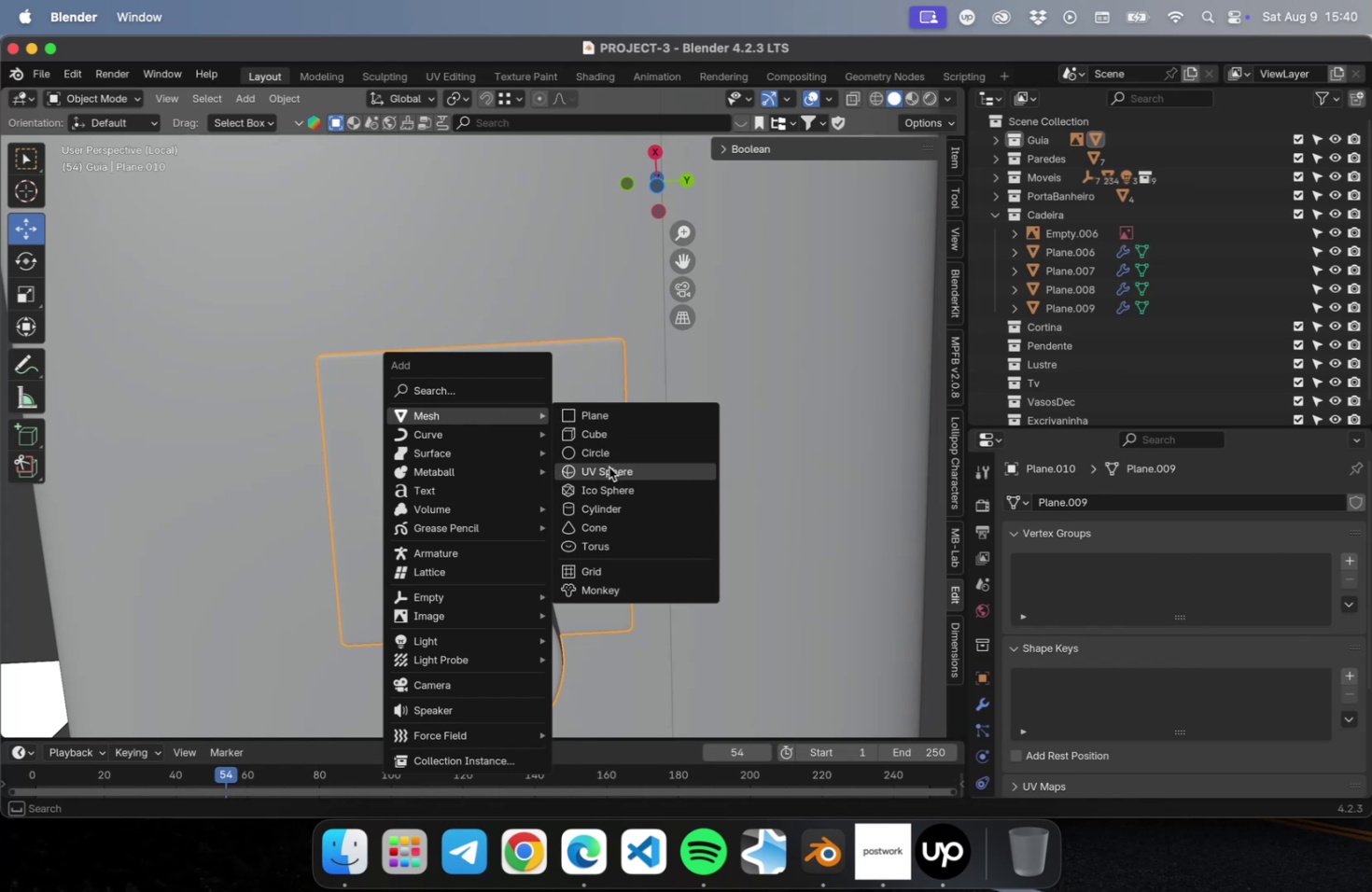 
left_click([609, 467])
 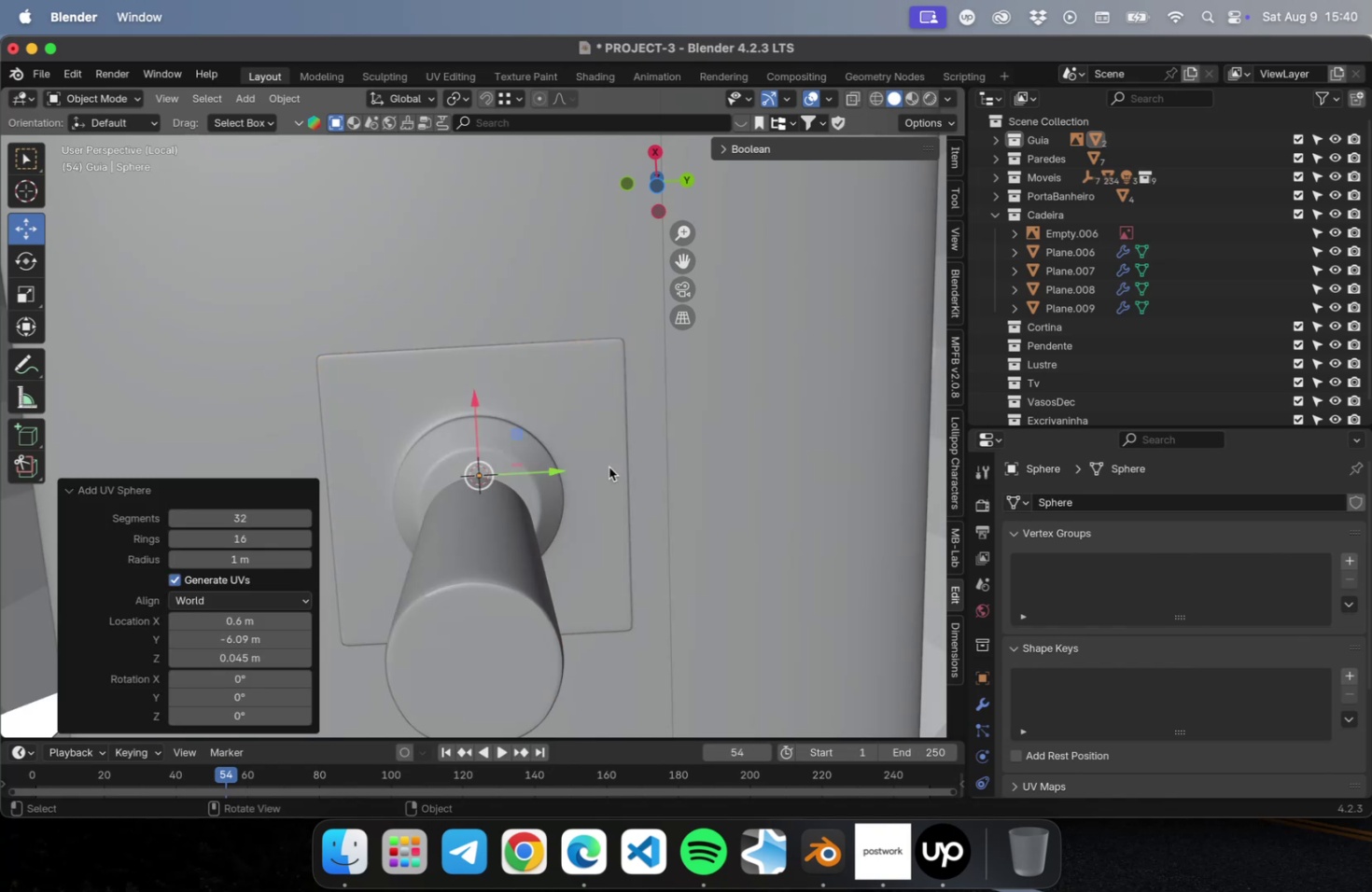 
scroll: coordinate [539, 455], scroll_direction: down, amount: 22.0
 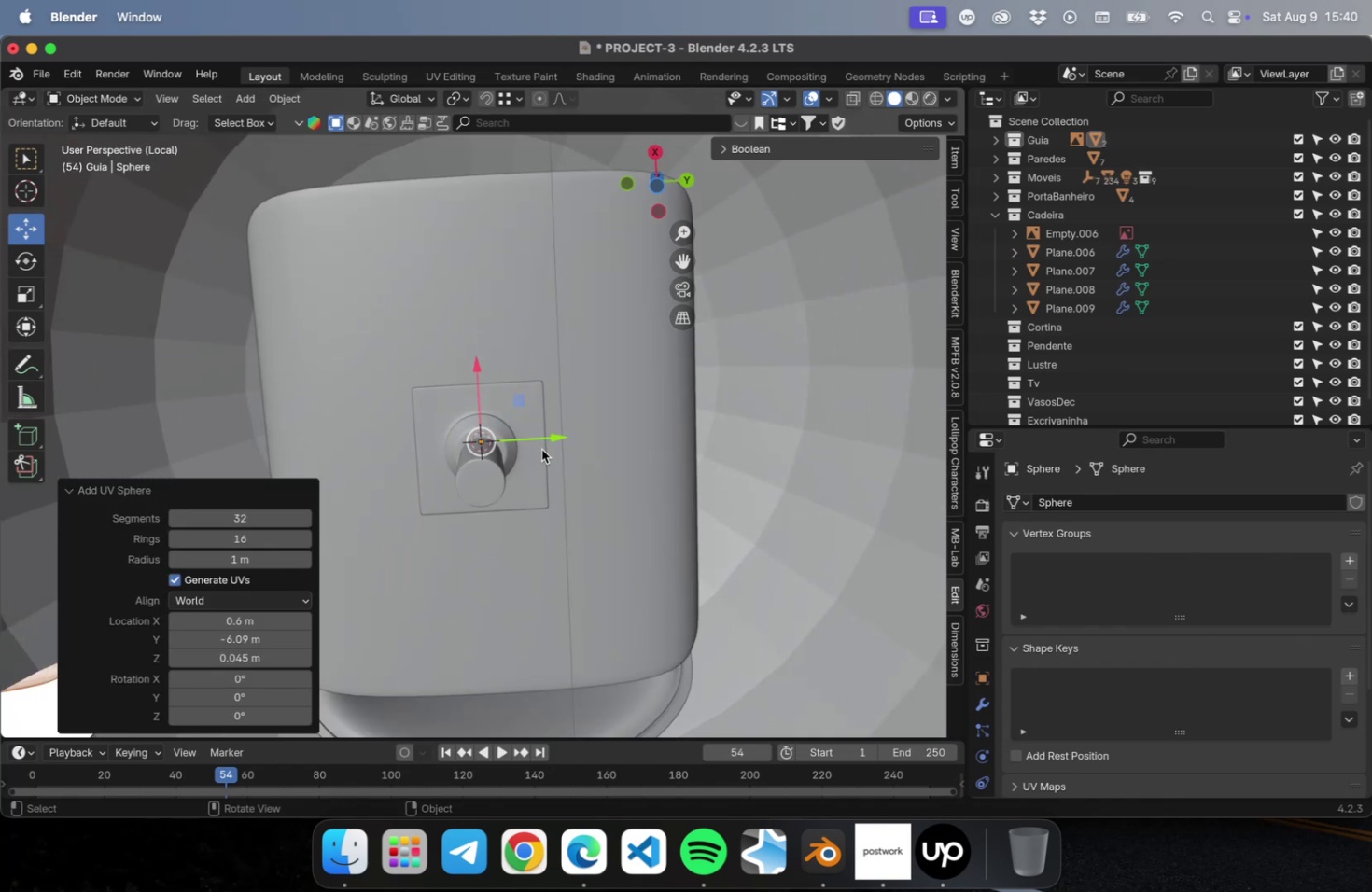 
key(S)
 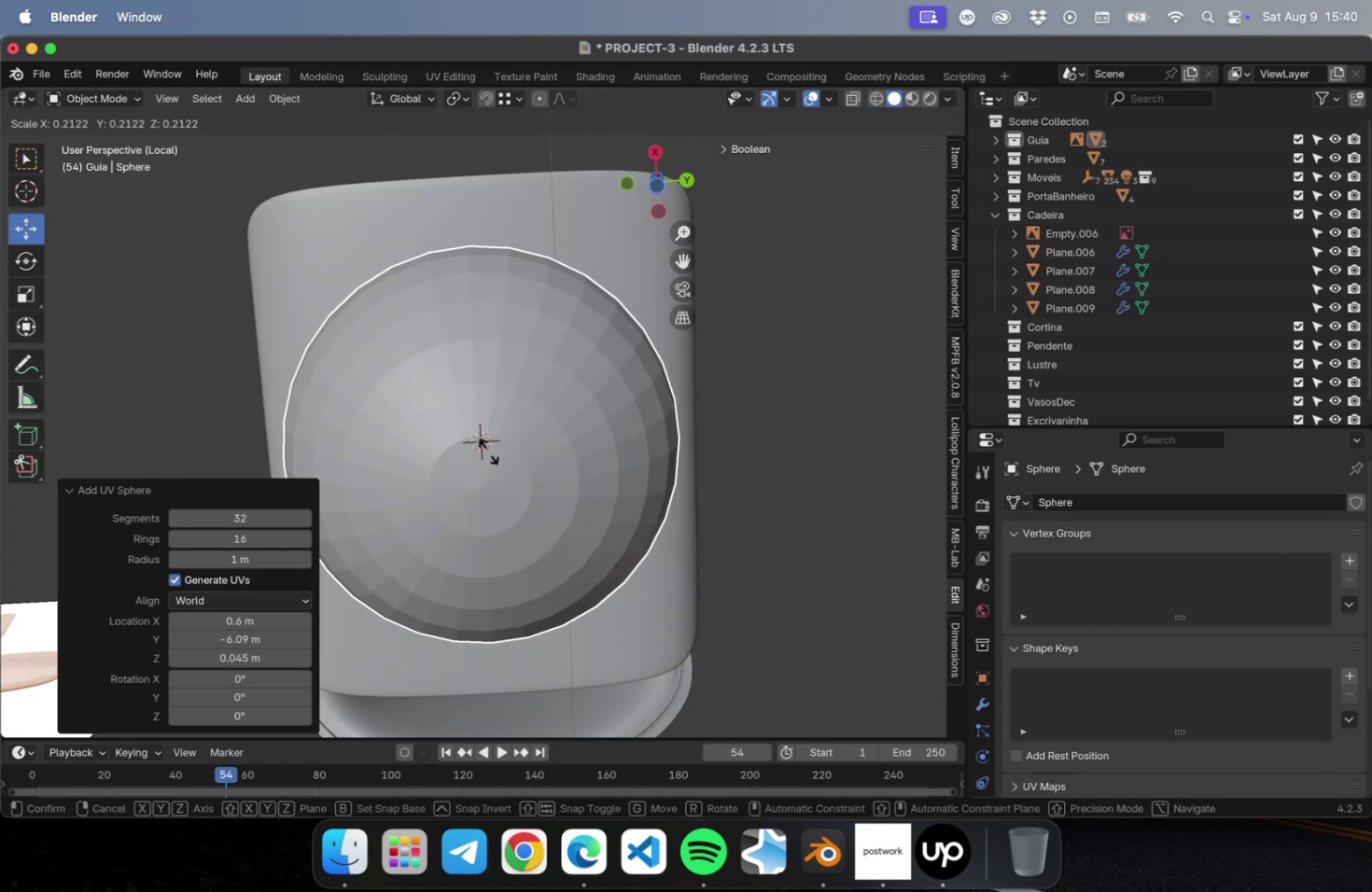 
left_click([482, 444])
 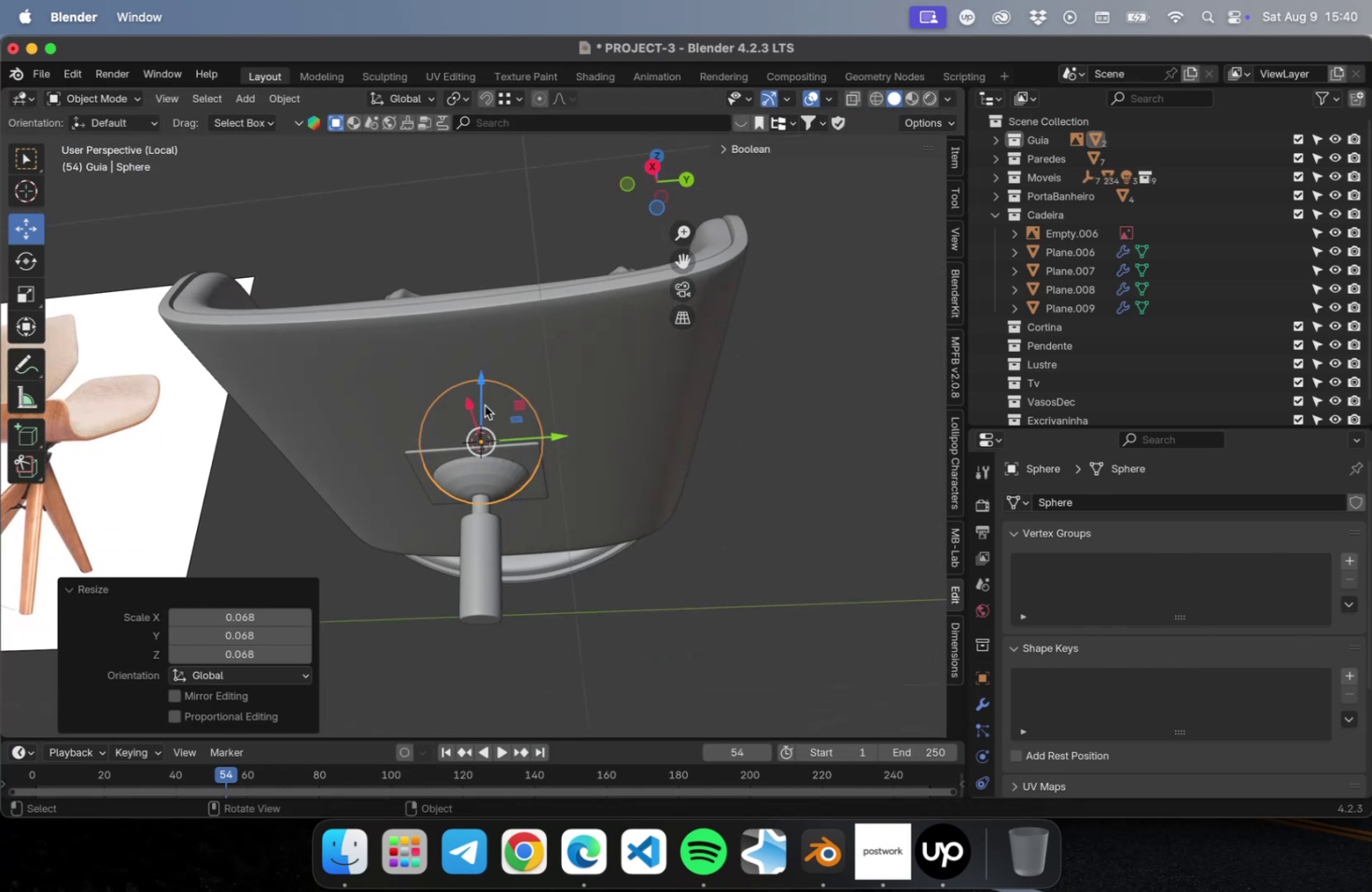 
left_click_drag(start_coordinate=[483, 386], to_coordinate=[467, 524])
 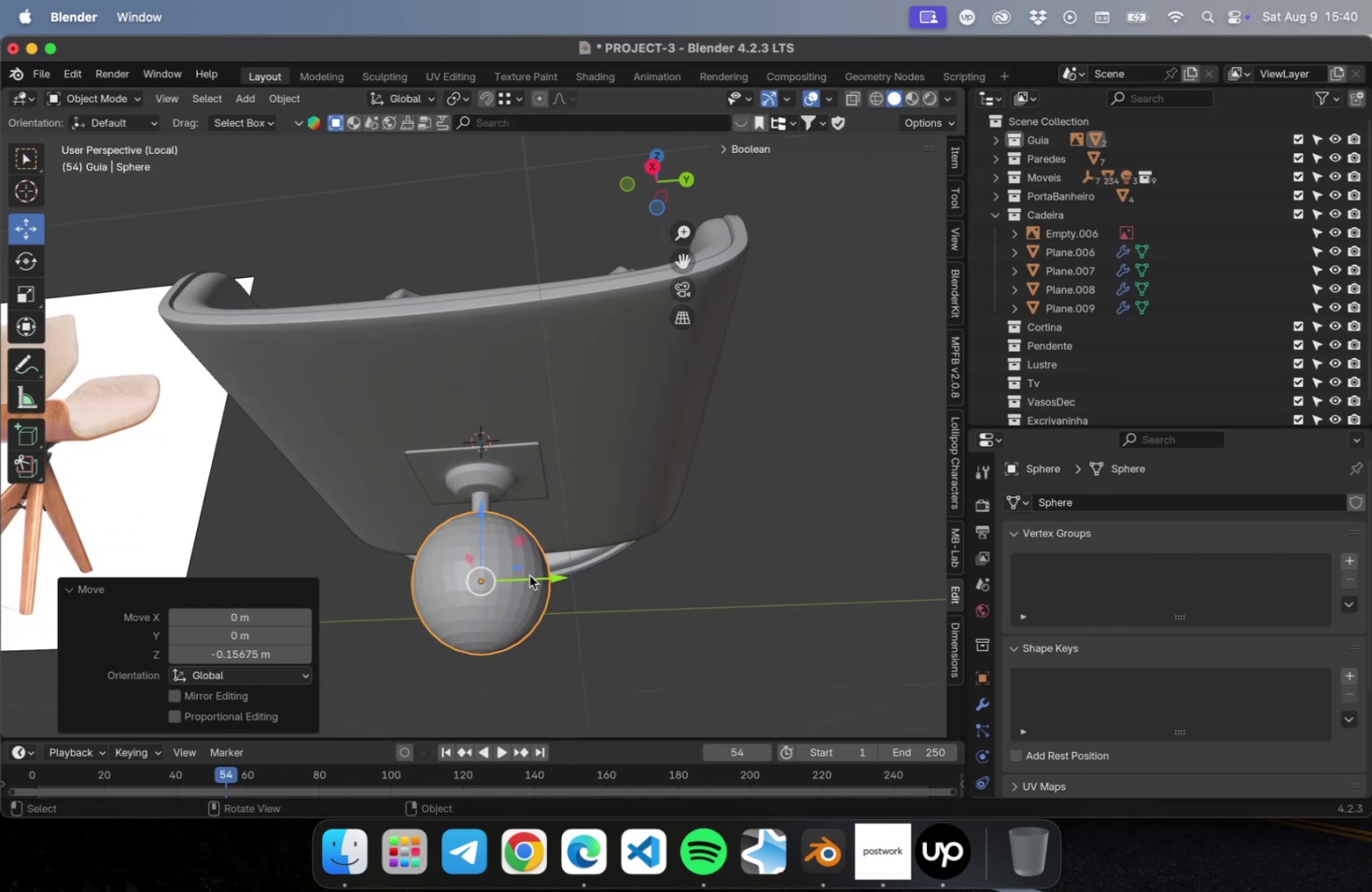 
left_click_drag(start_coordinate=[533, 576], to_coordinate=[847, 579])
 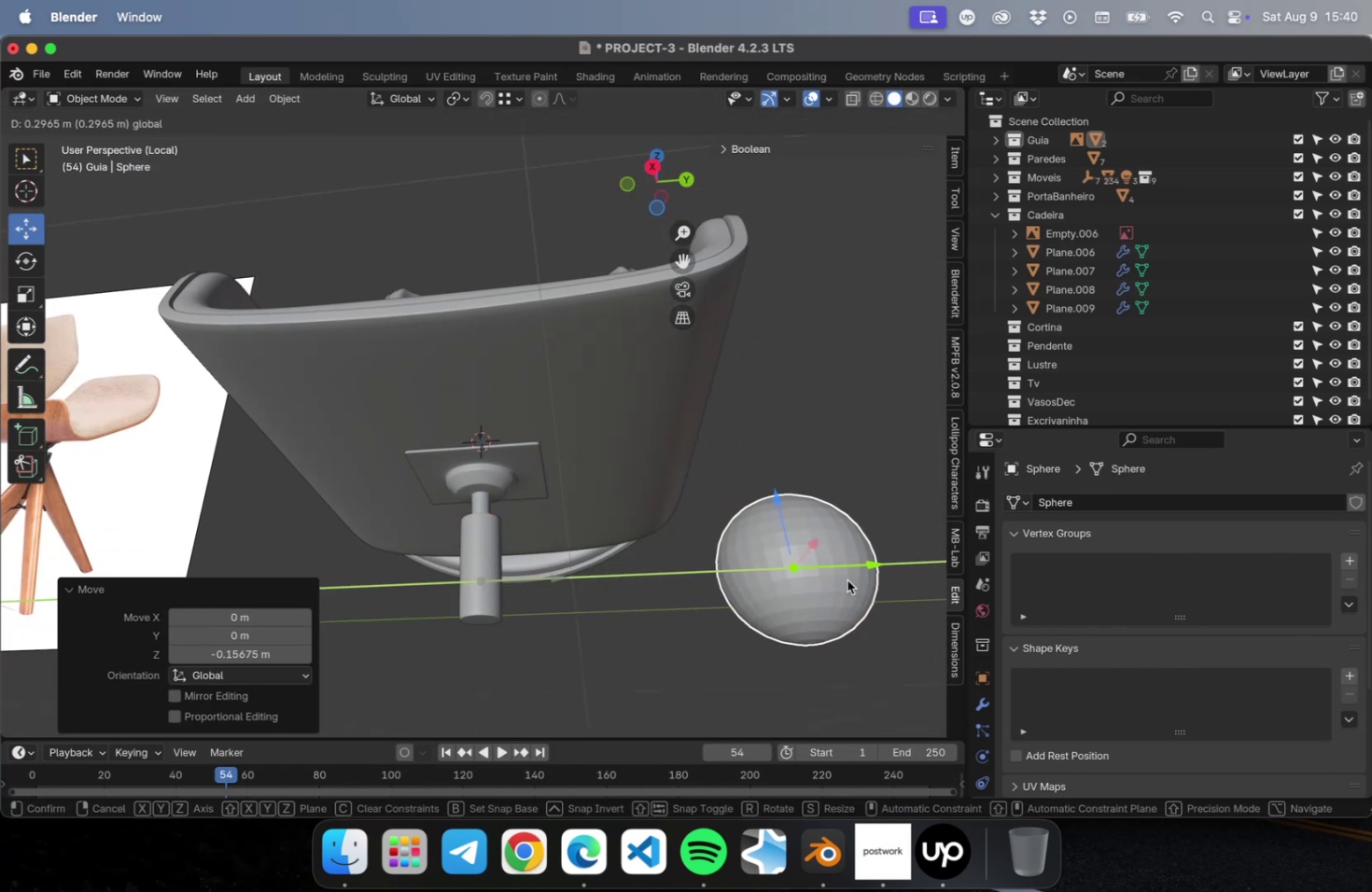 
hold_key(key=ShiftLeft, duration=0.5)
 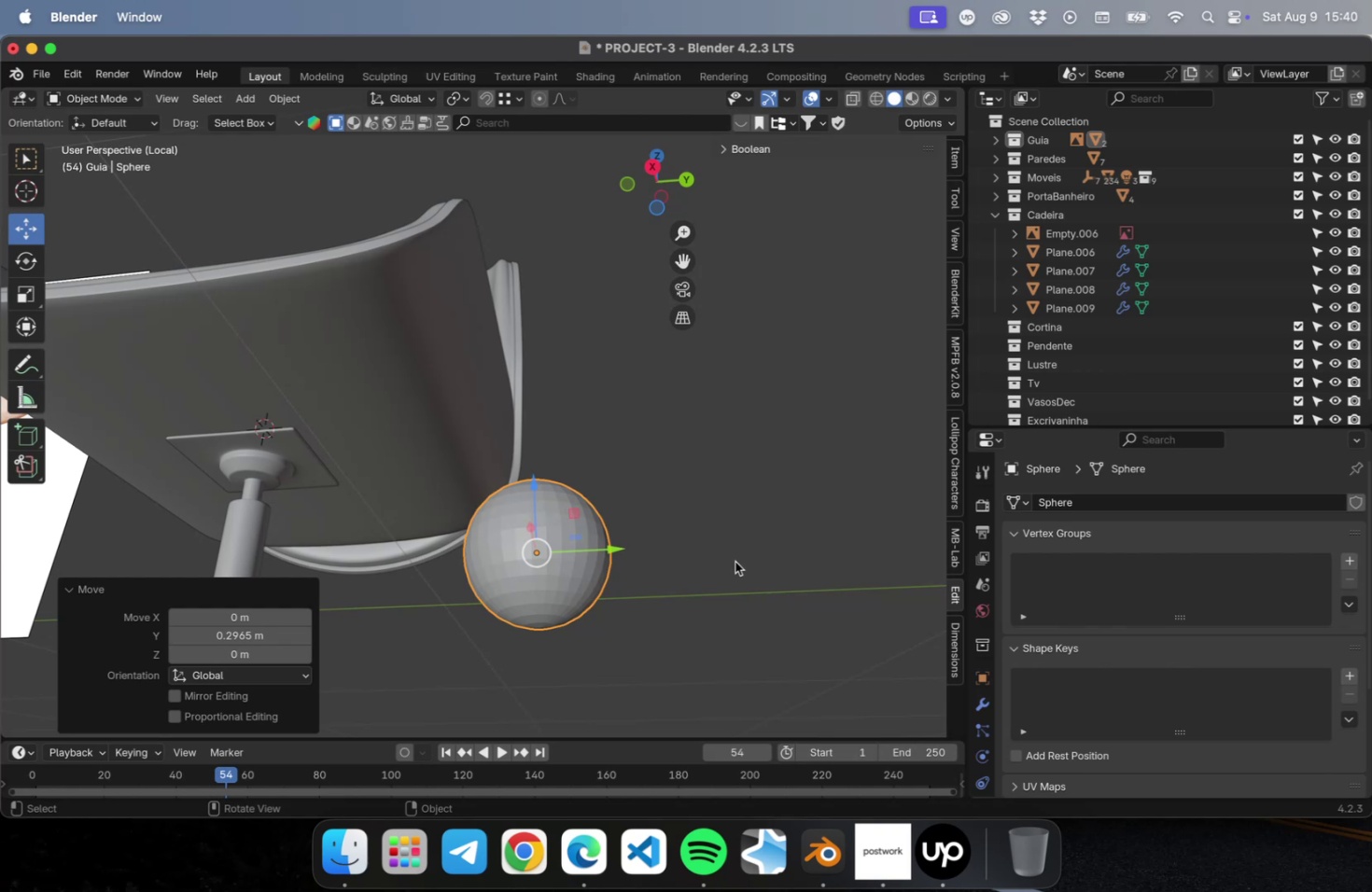 
wait(5.64)
 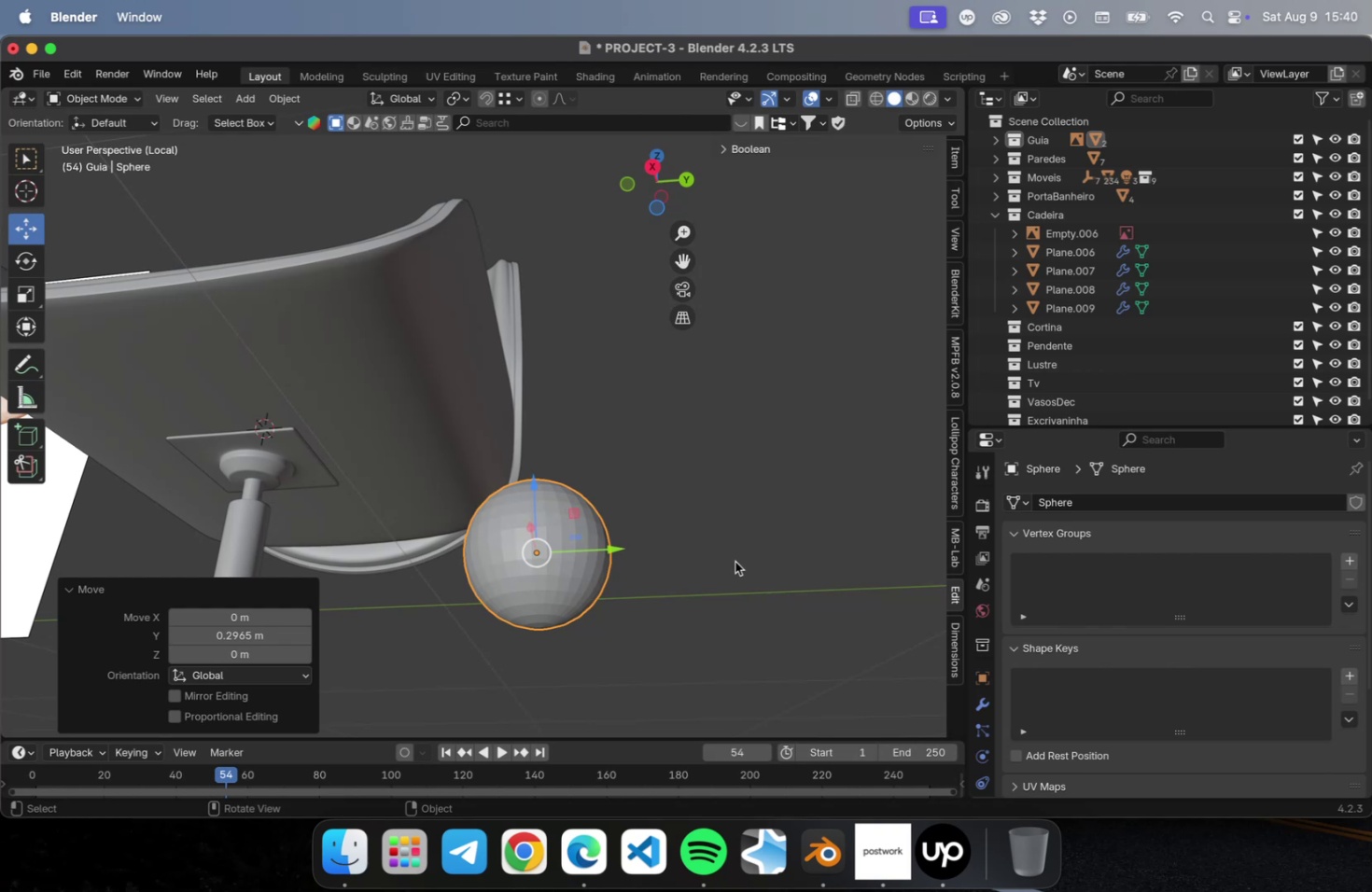 
key(Tab)
 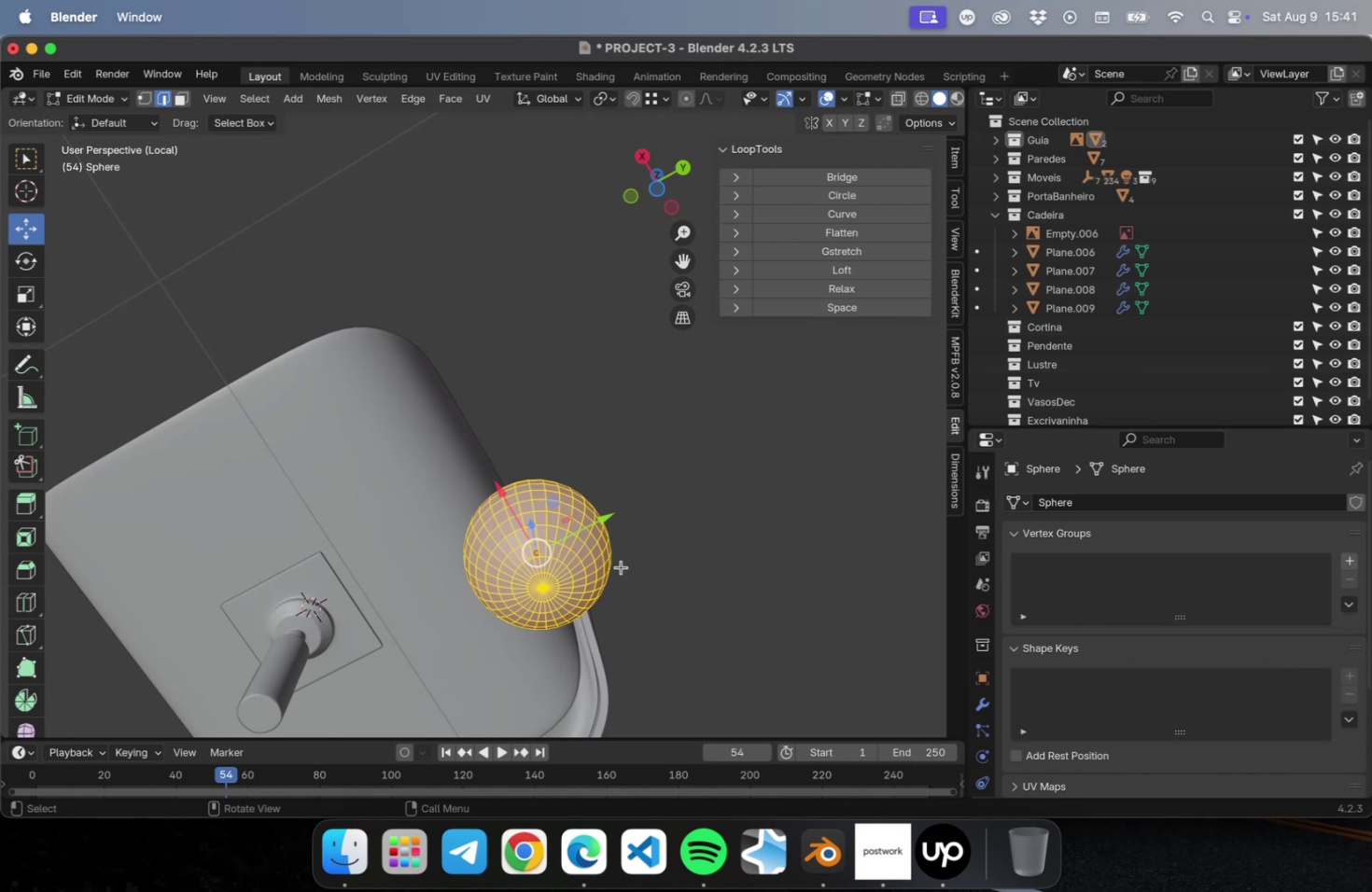 
wait(6.43)
 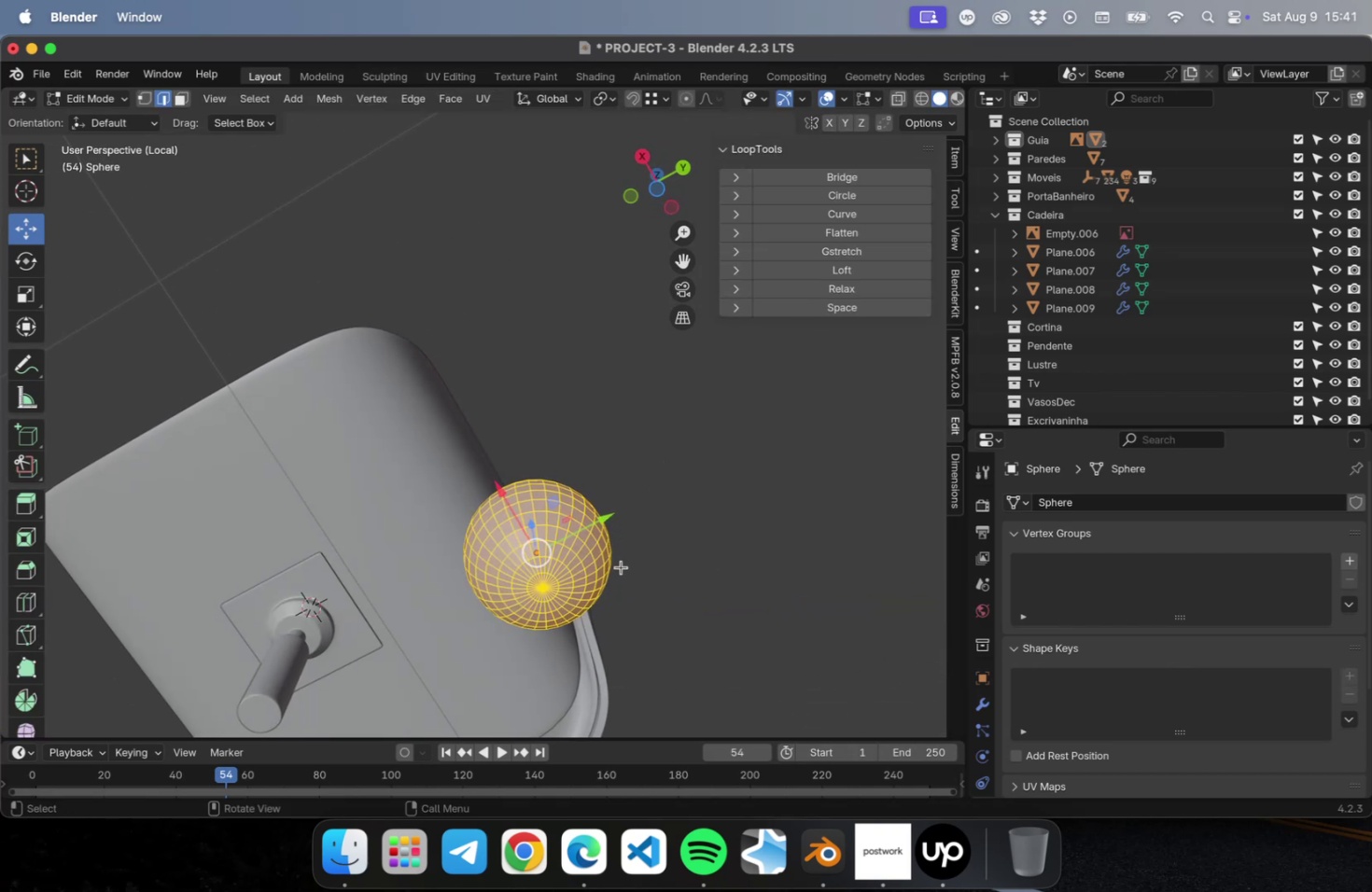 
scroll: coordinate [624, 565], scroll_direction: down, amount: 2.0
 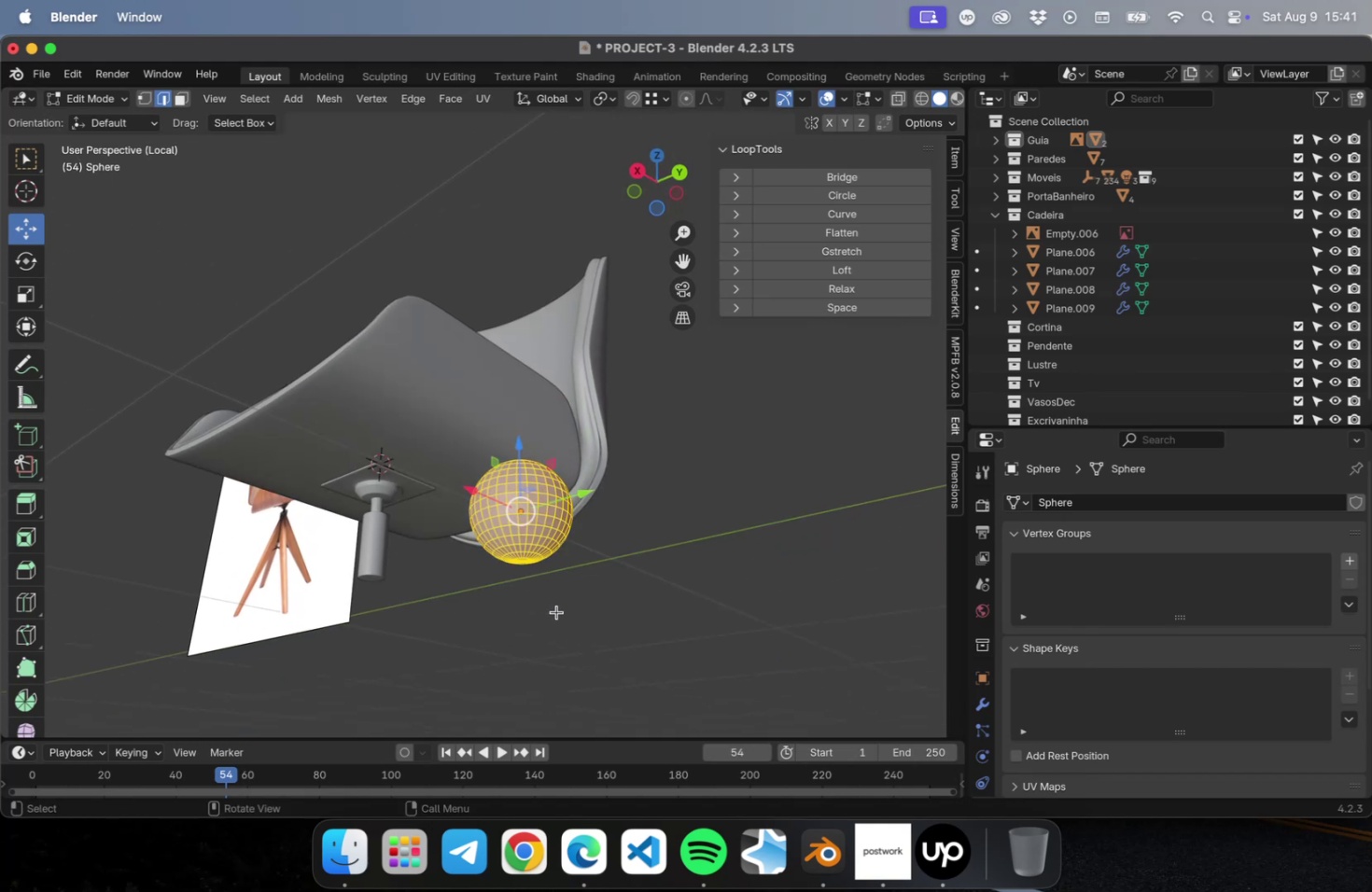 
wait(5.55)
 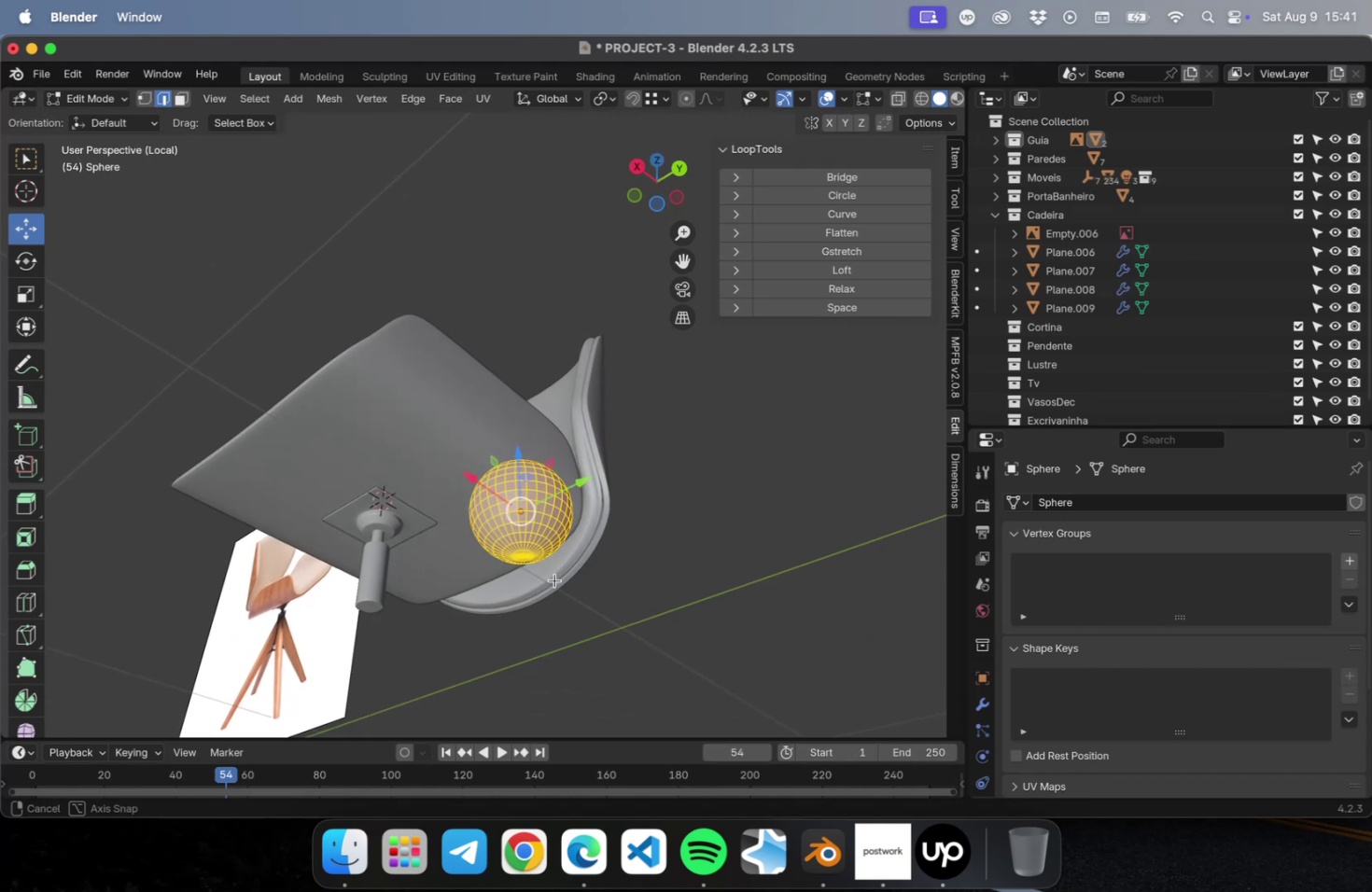 
hold_key(key=ShiftLeft, duration=0.62)
 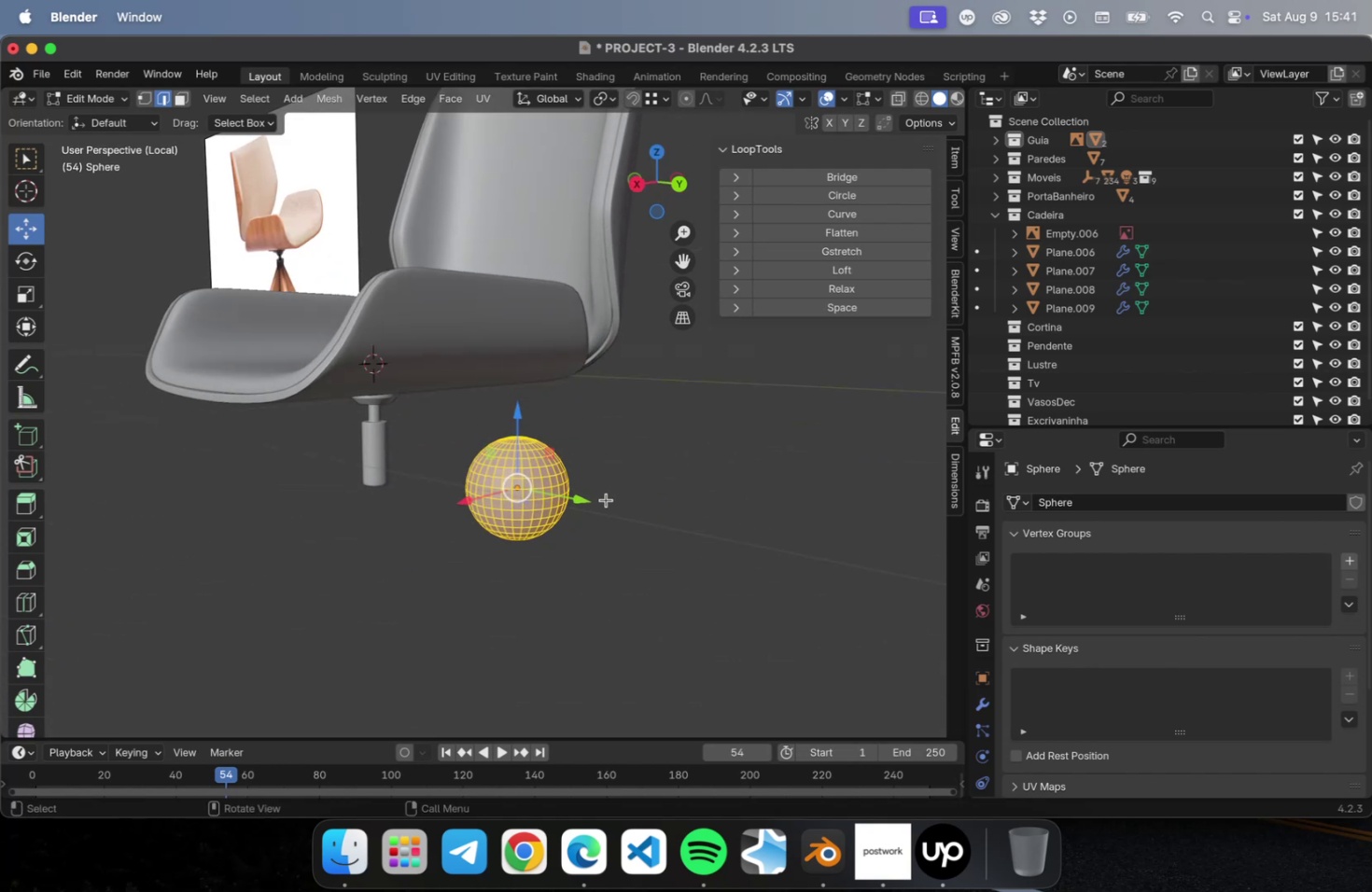 
key(Numpad1)
 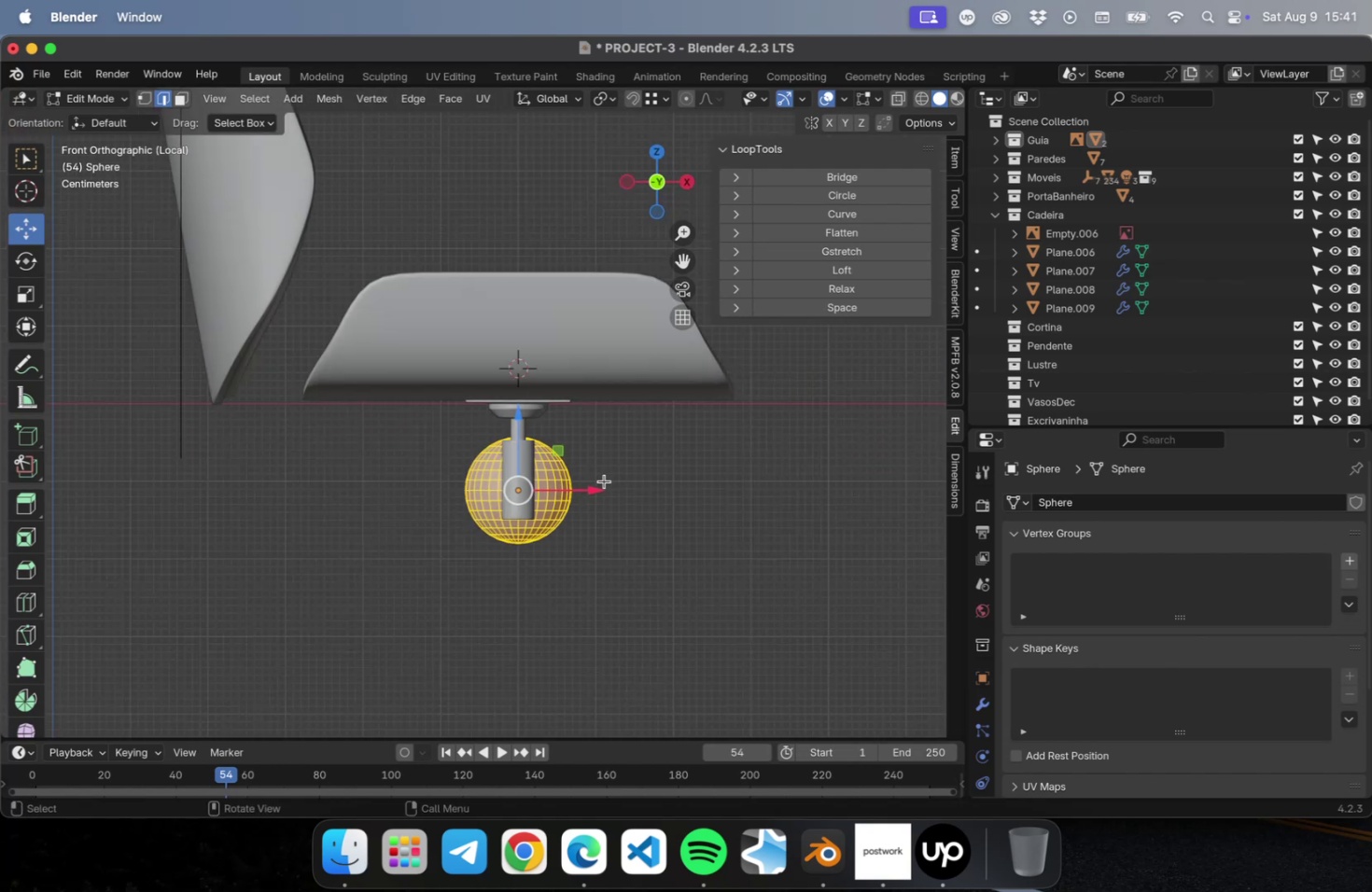 
left_click_drag(start_coordinate=[595, 489], to_coordinate=[789, 494])
 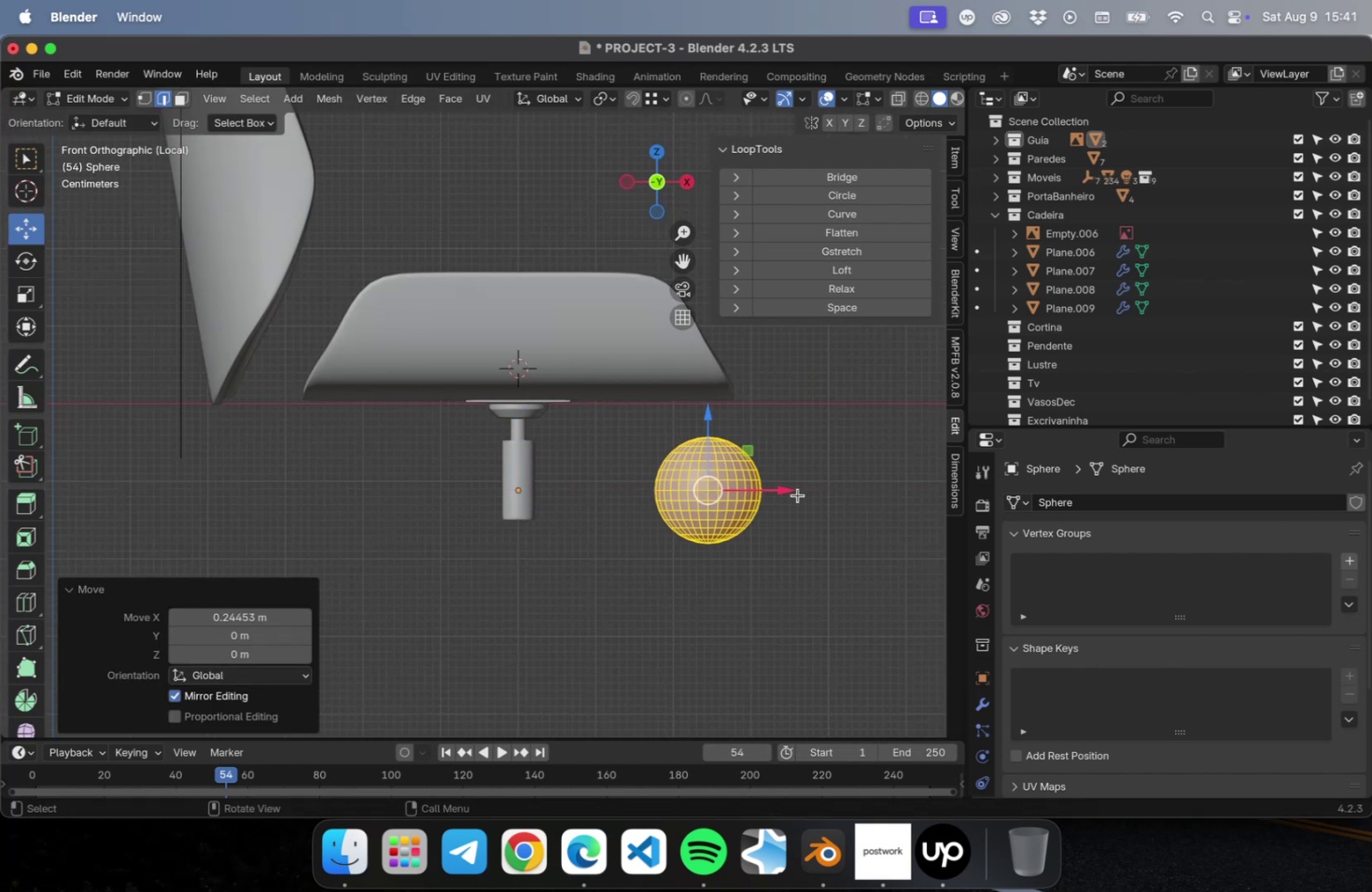 
hold_key(key=ShiftLeft, duration=0.42)
 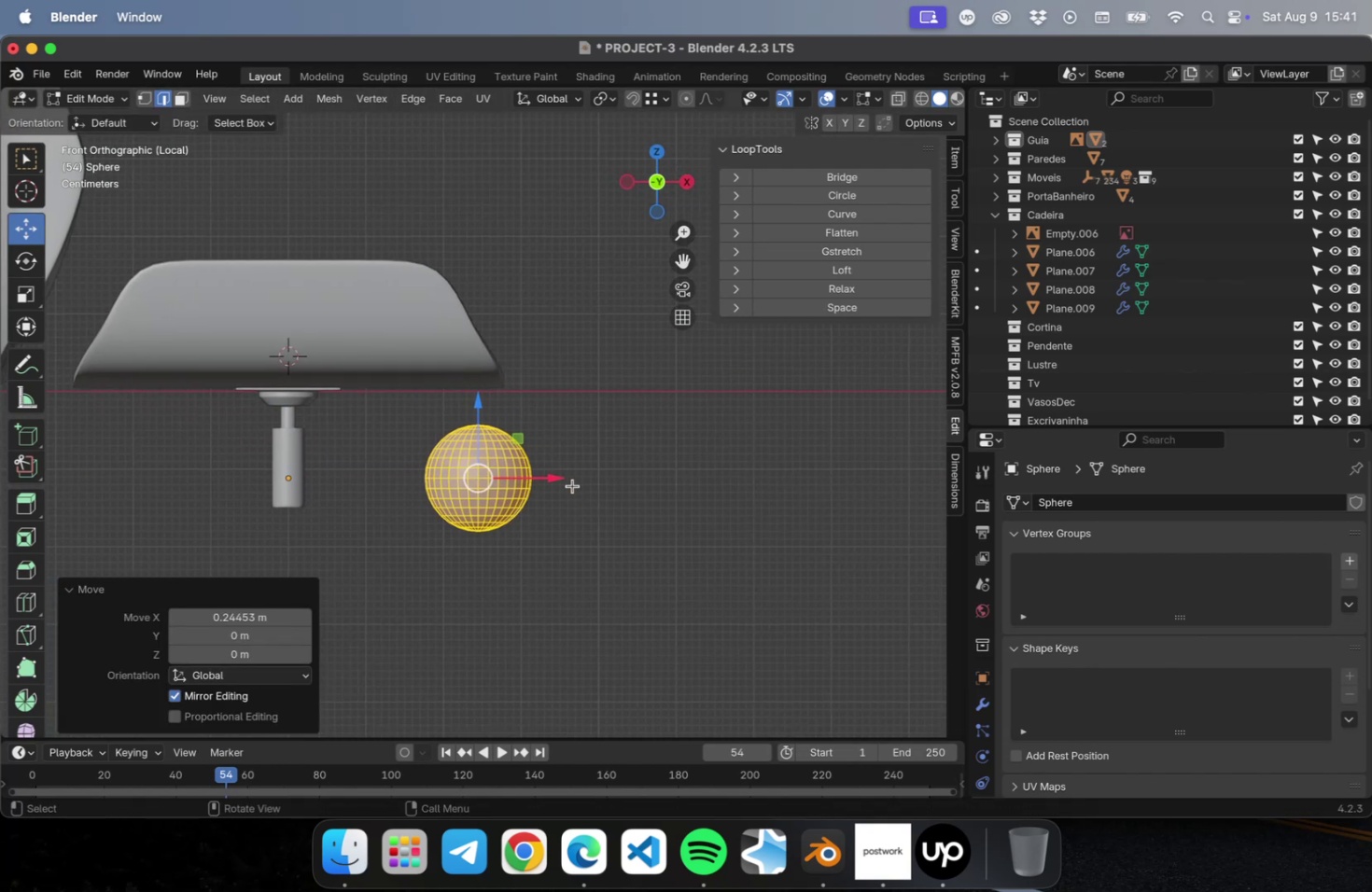 
scroll: coordinate [567, 483], scroll_direction: up, amount: 5.0
 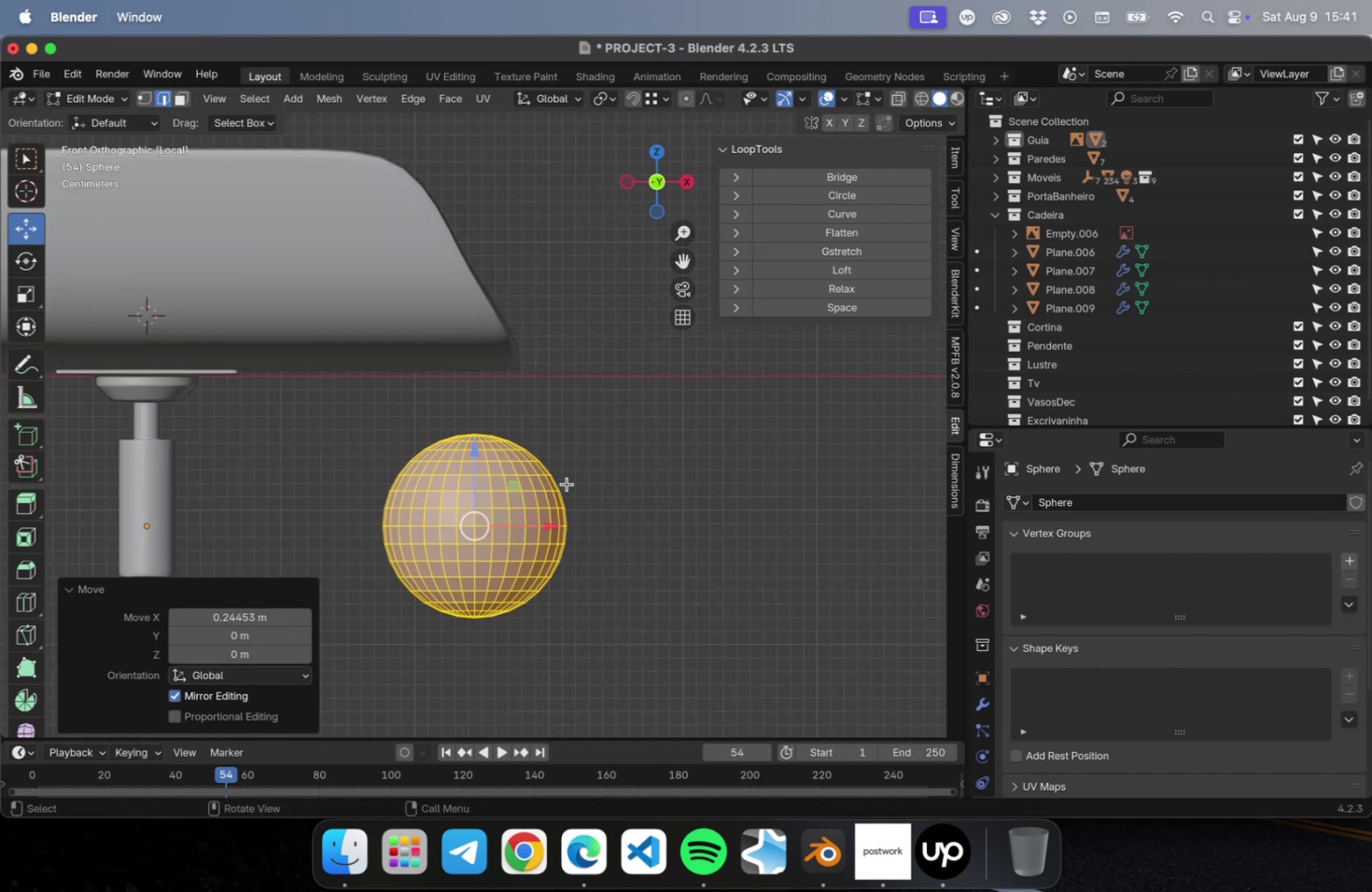 
hold_key(key=ShiftLeft, duration=0.53)
 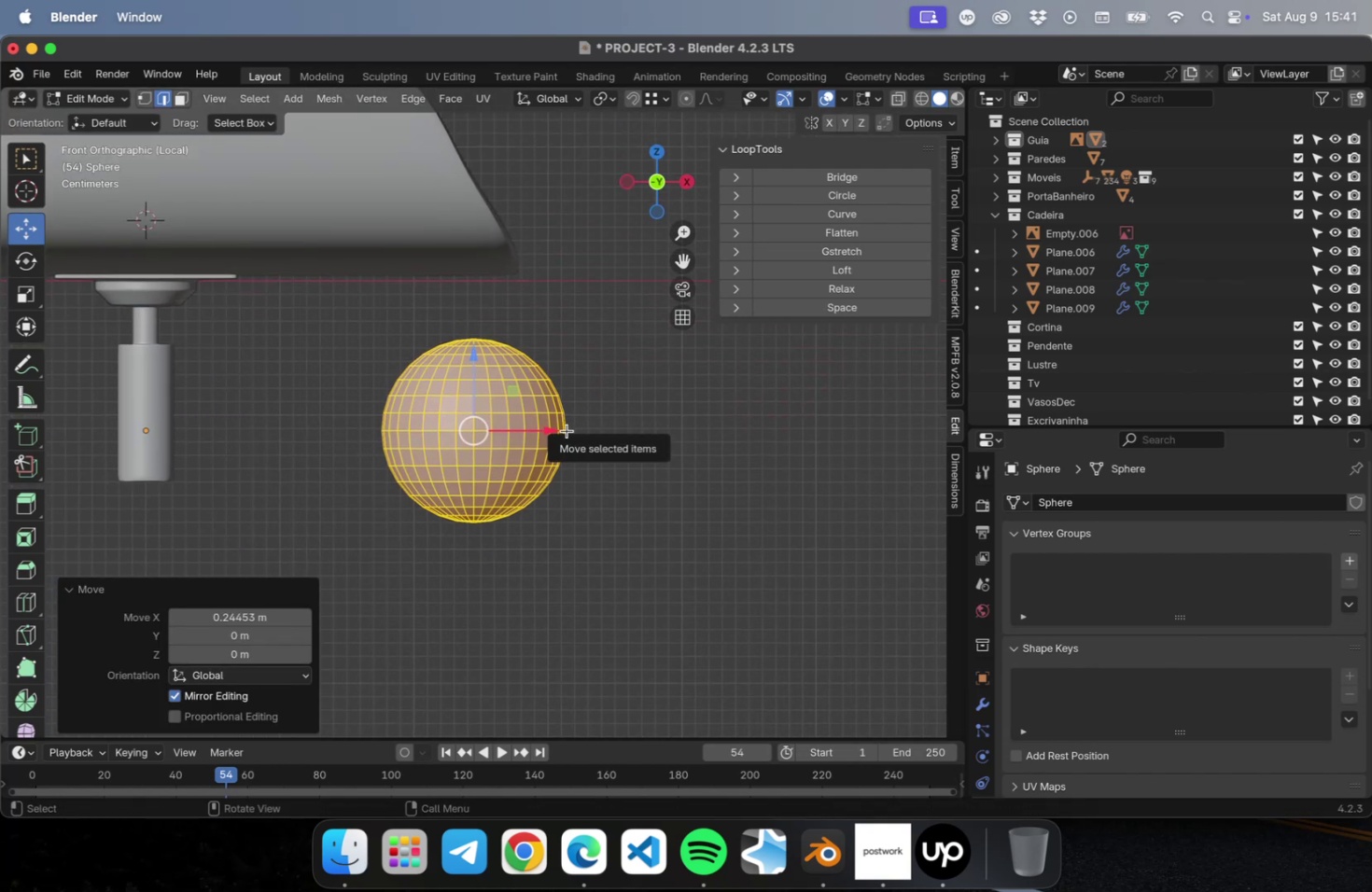 
wait(8.25)
 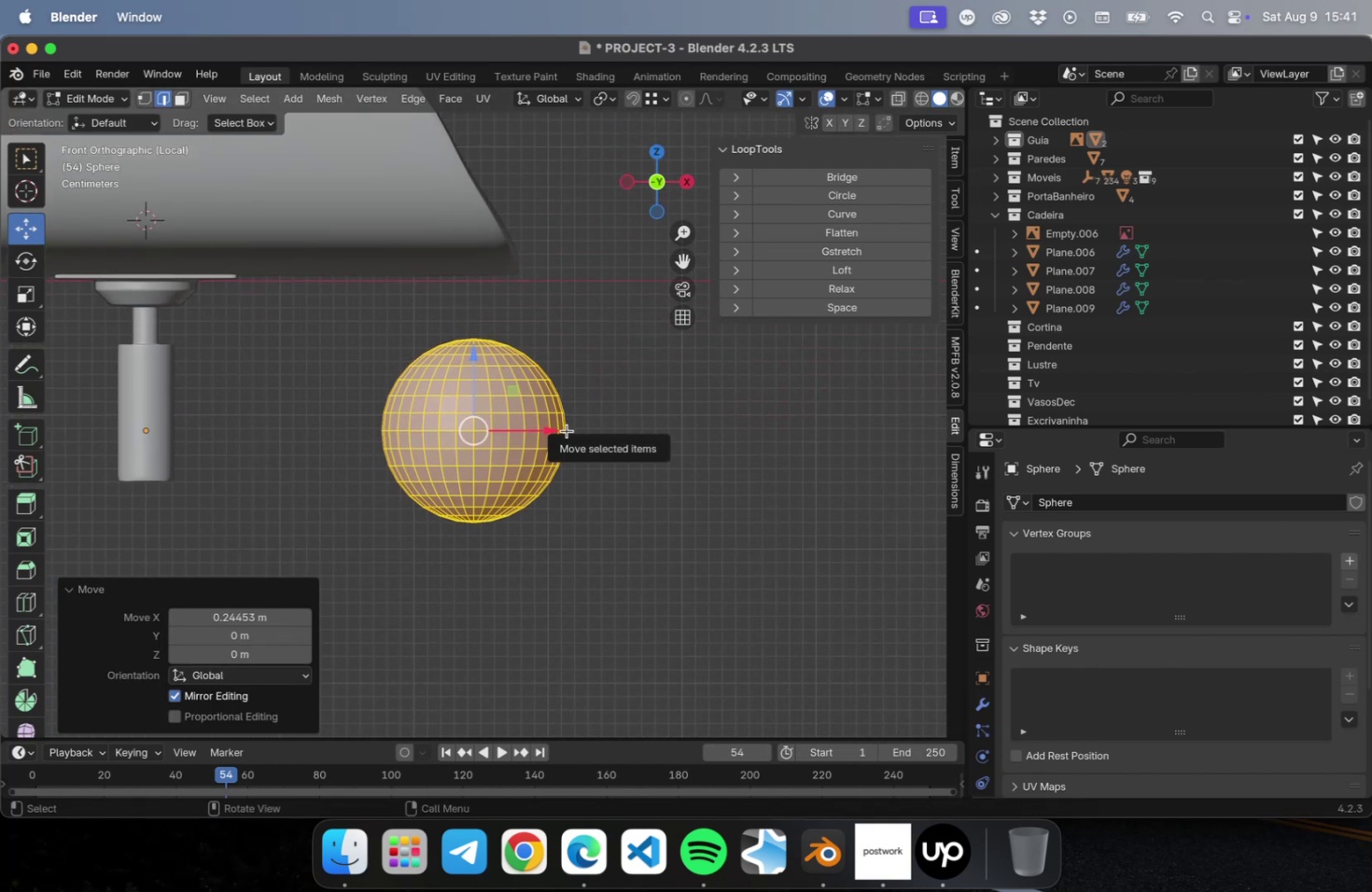 
right_click([647, 465])
 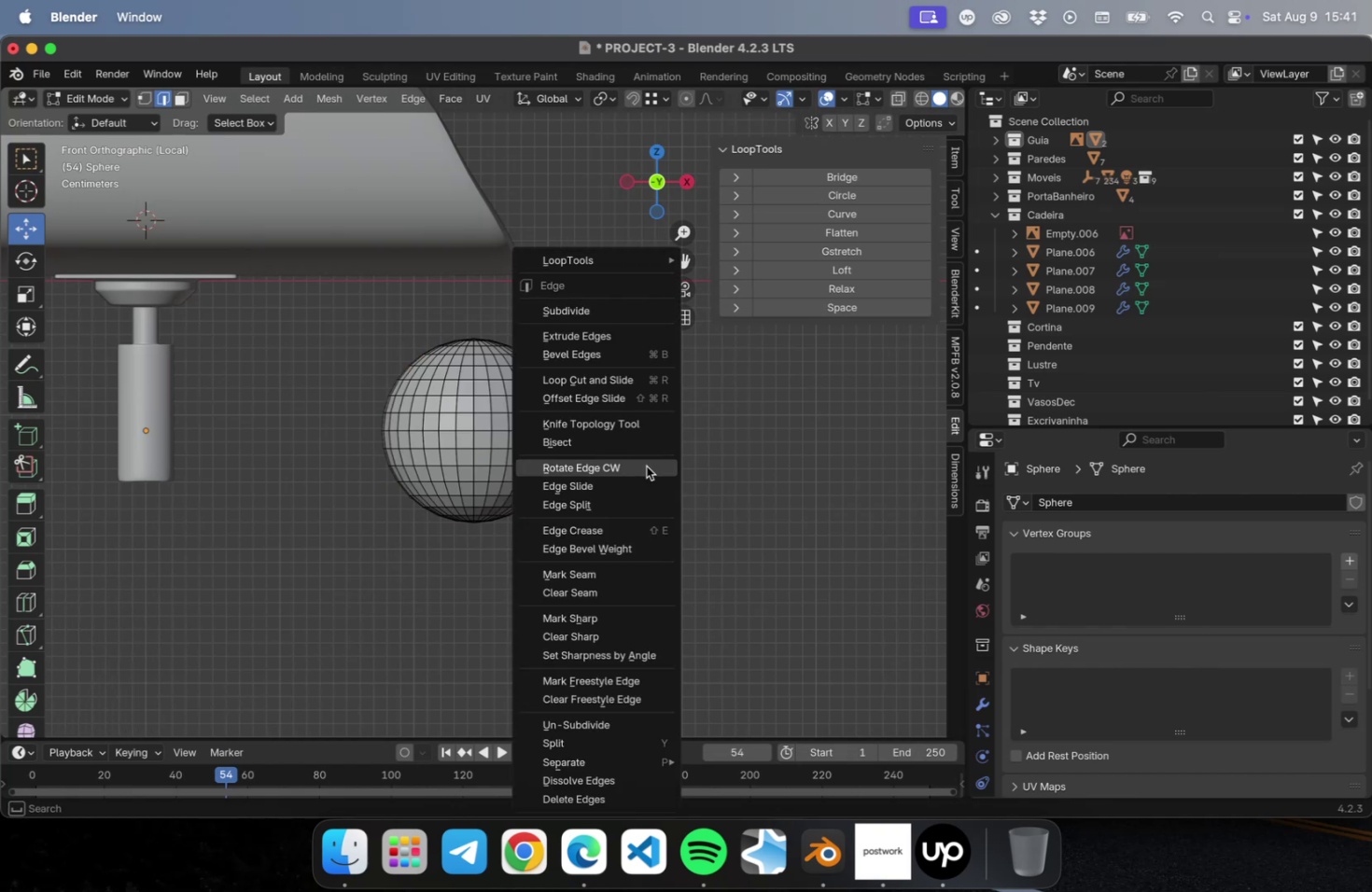 
key(Escape)
 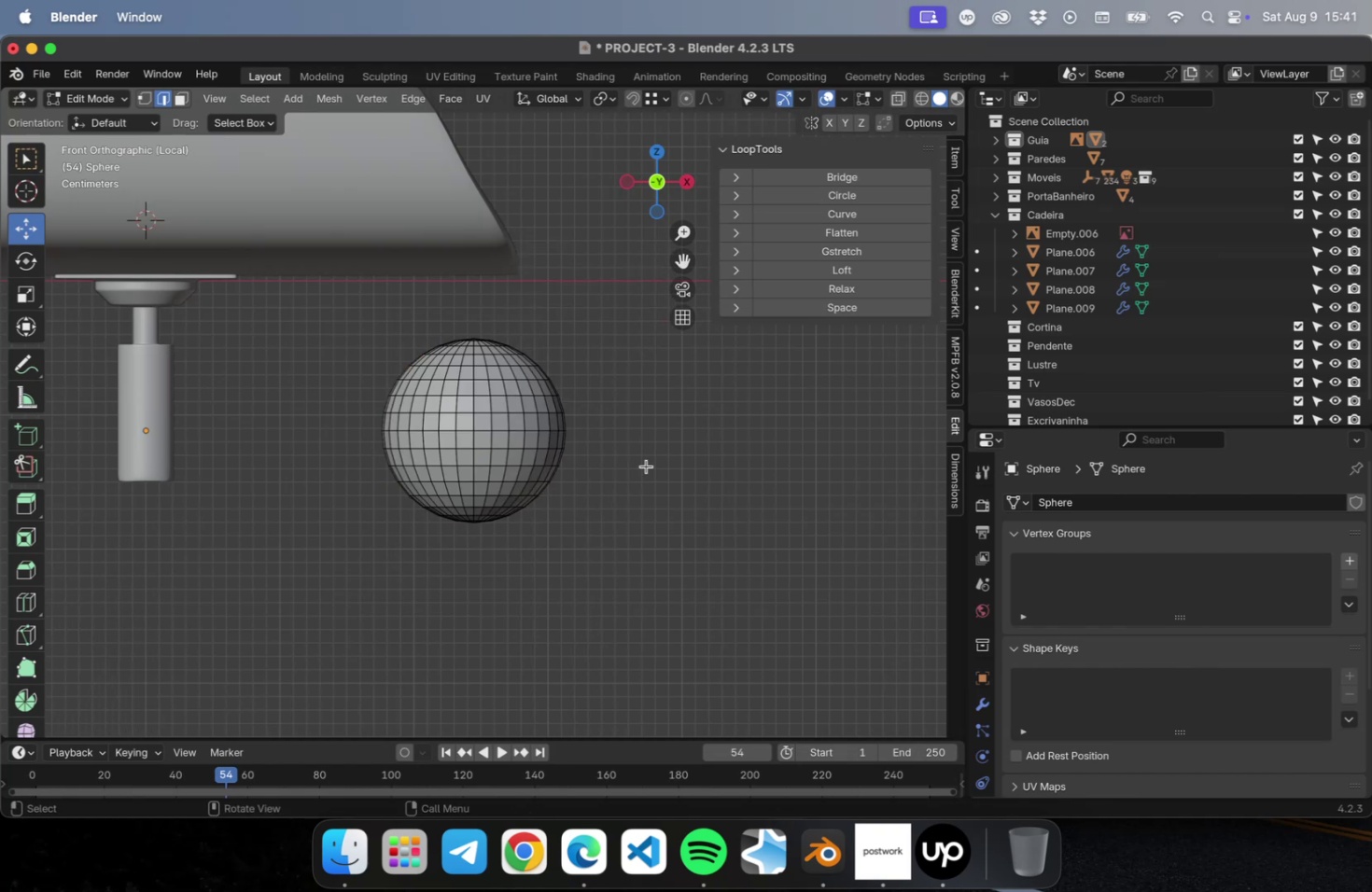 
key(Escape)
 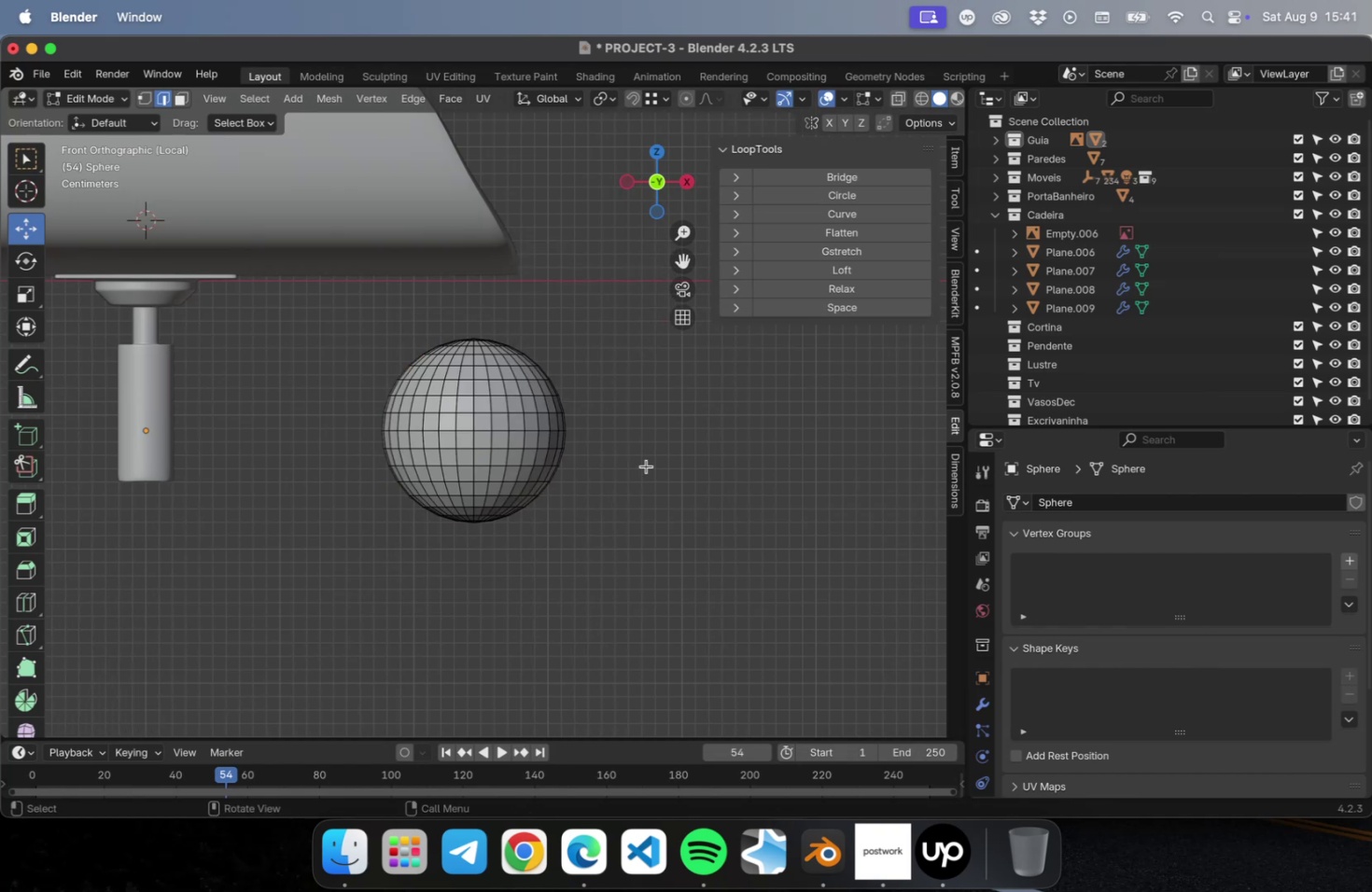 
key(Escape)
 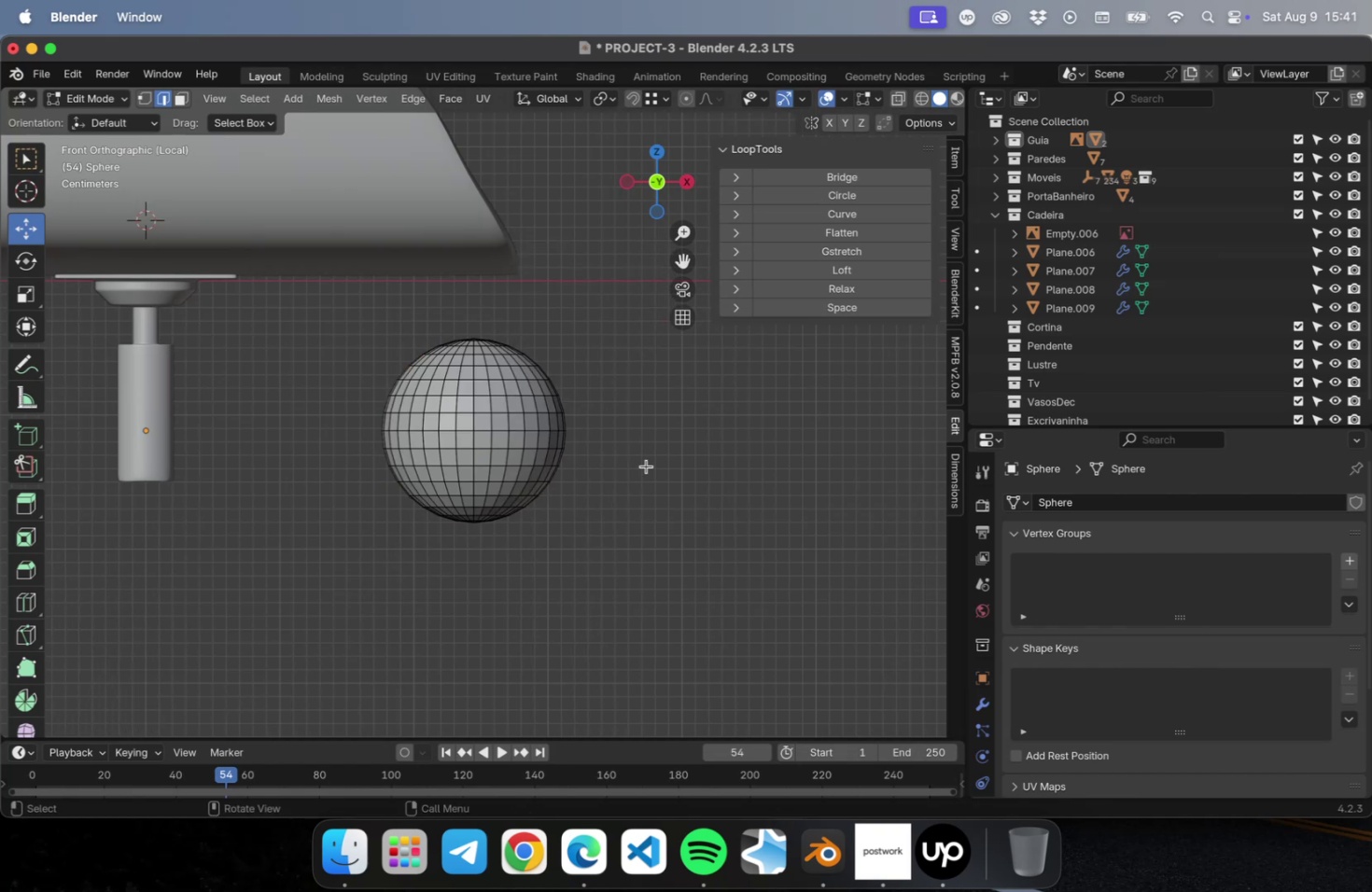 
key(Meta+CommandLeft)
 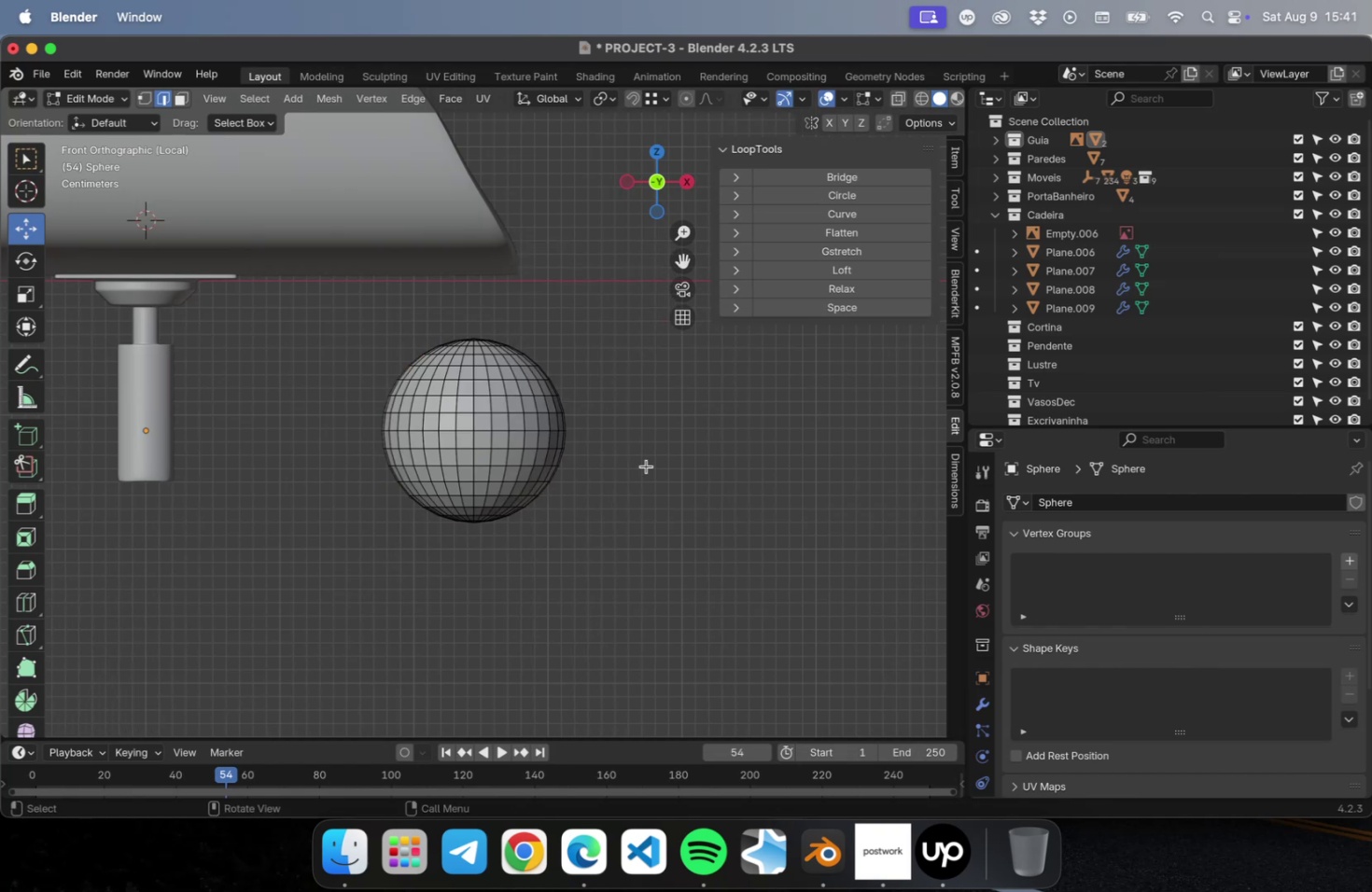 
key(Tab)
 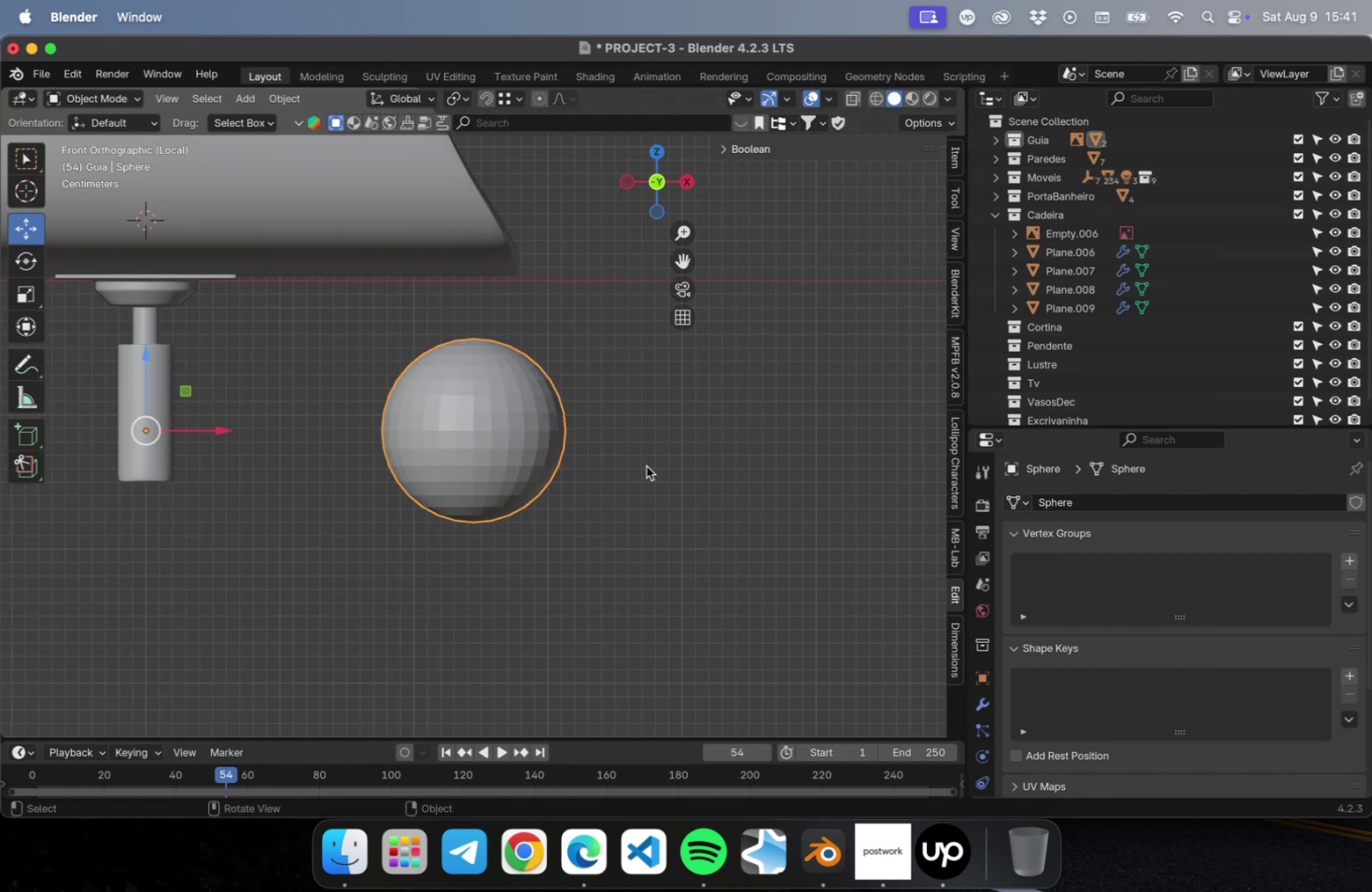 
key(Meta+CommandLeft)
 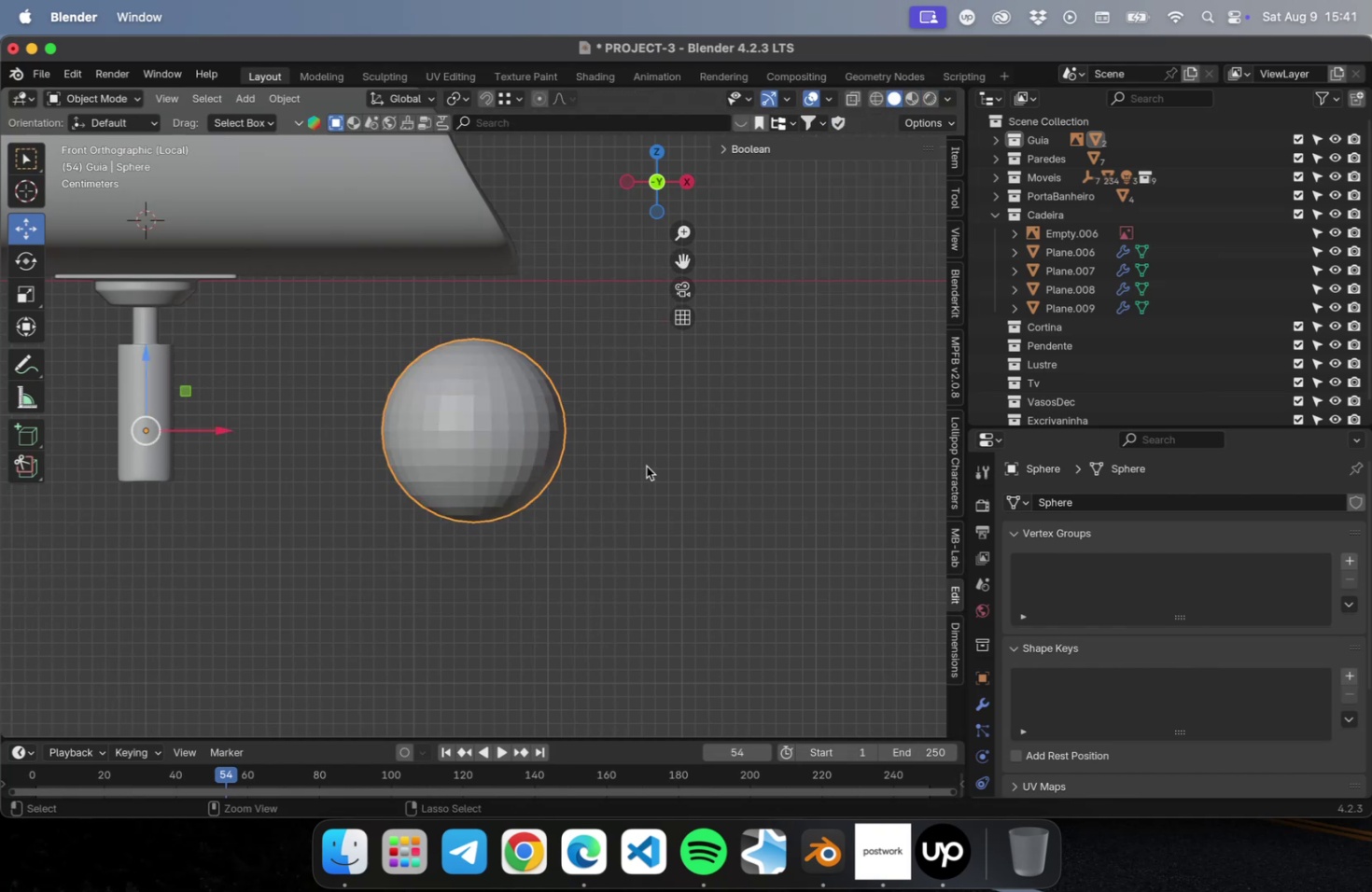 
key(Meta+A)
 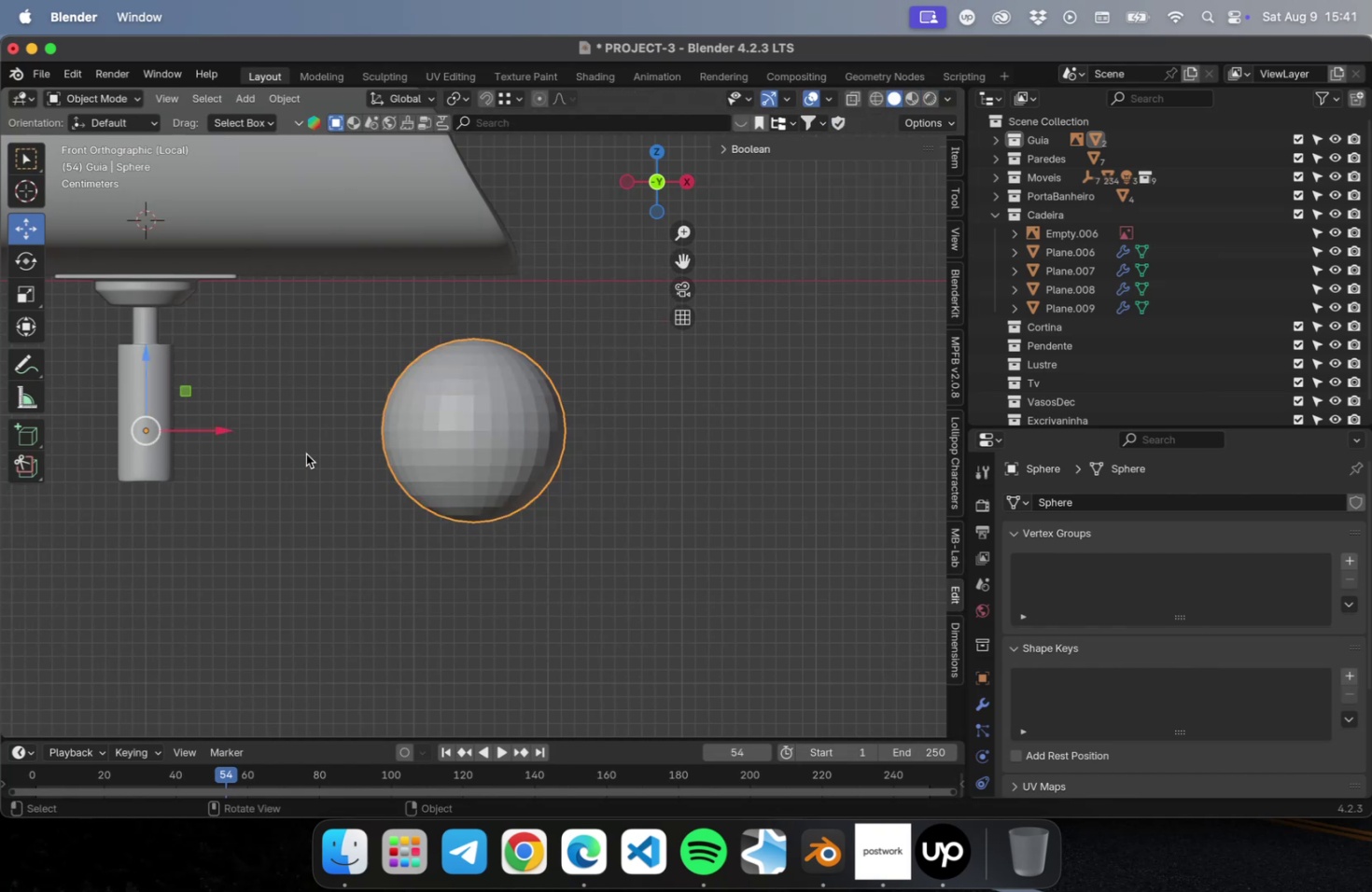 
key(Shift+A)
 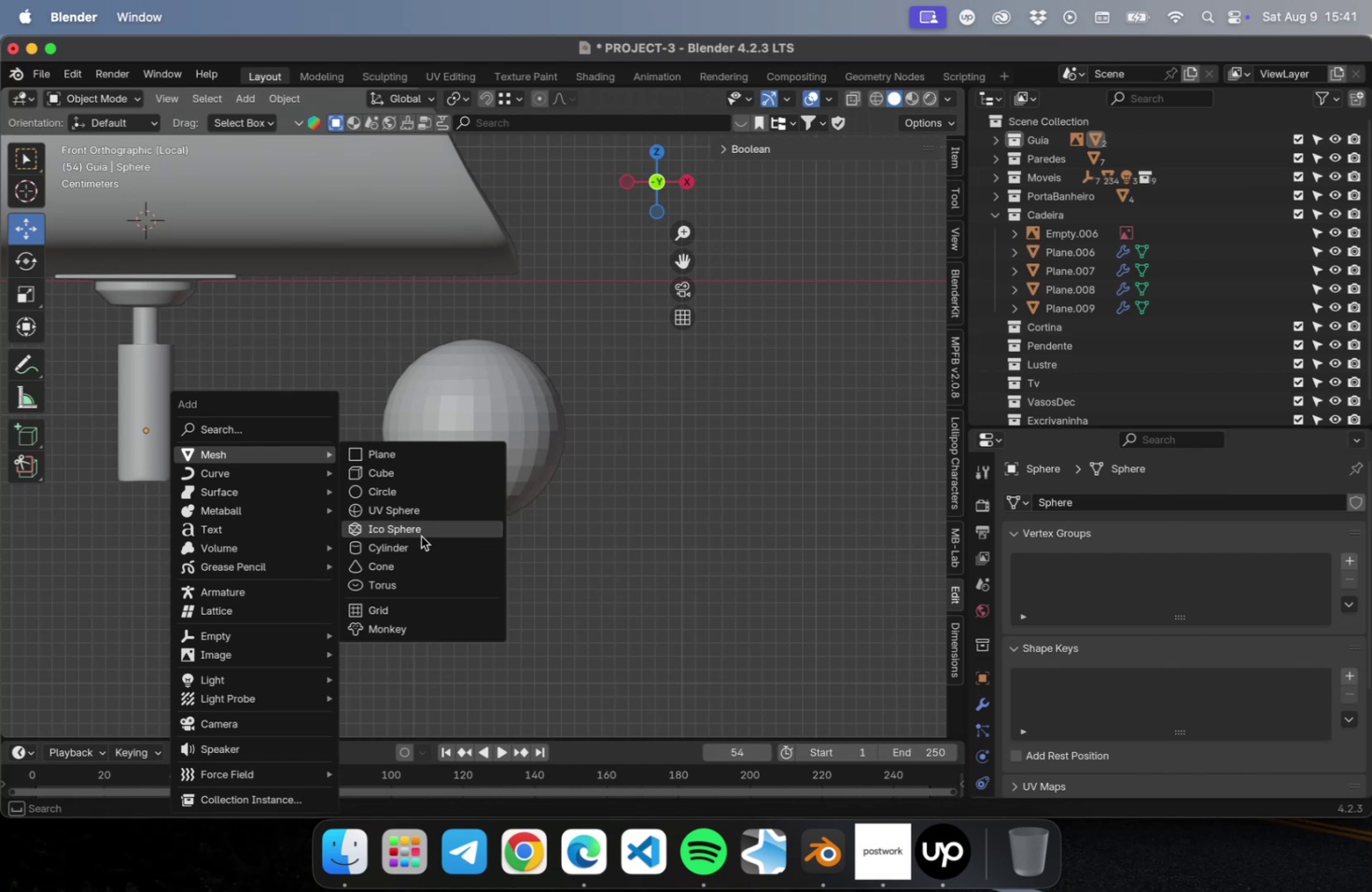 
left_click([421, 532])
 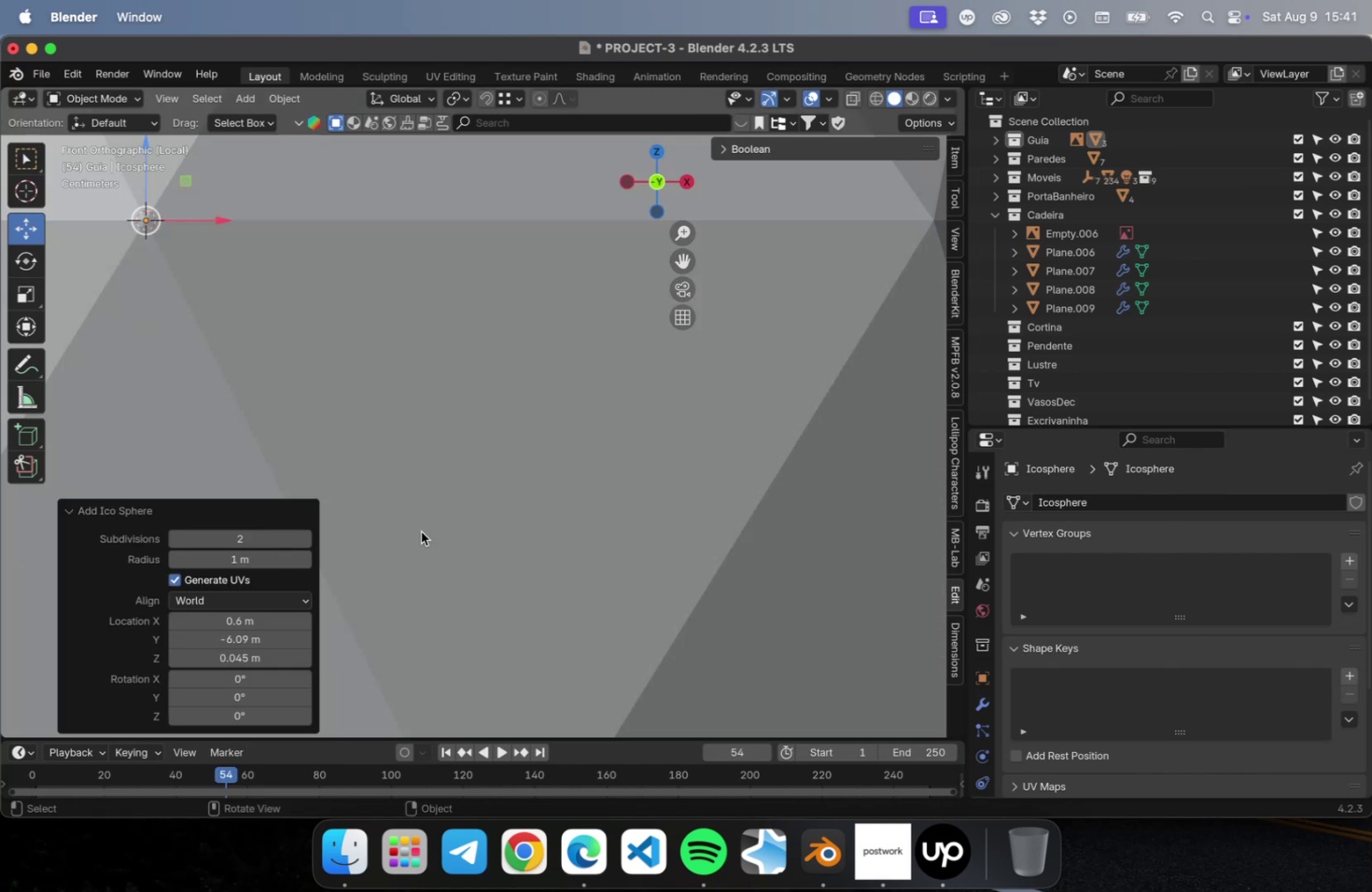 
scroll: coordinate [532, 441], scroll_direction: down, amount: 20.0
 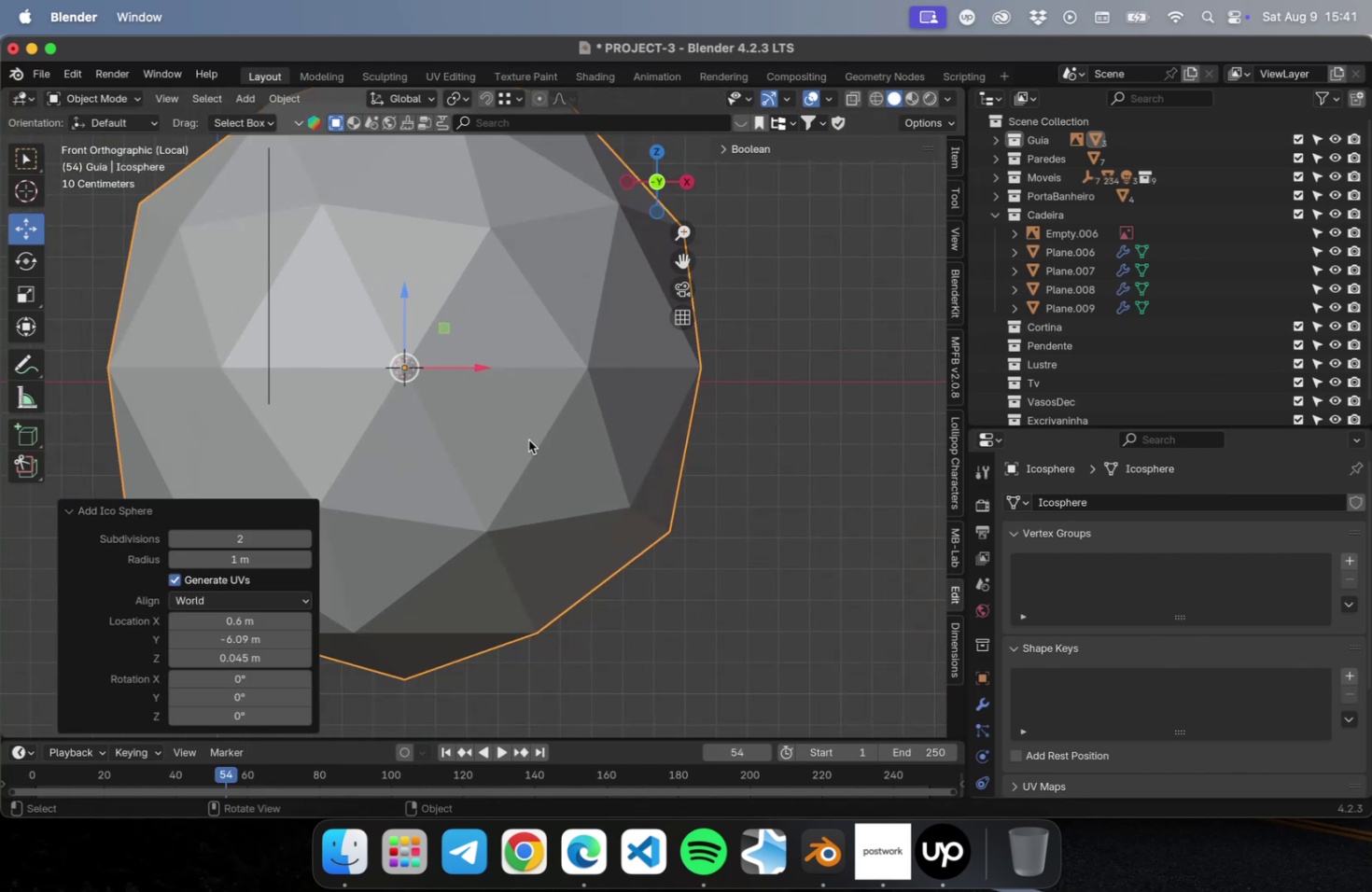 
key(Delete)
 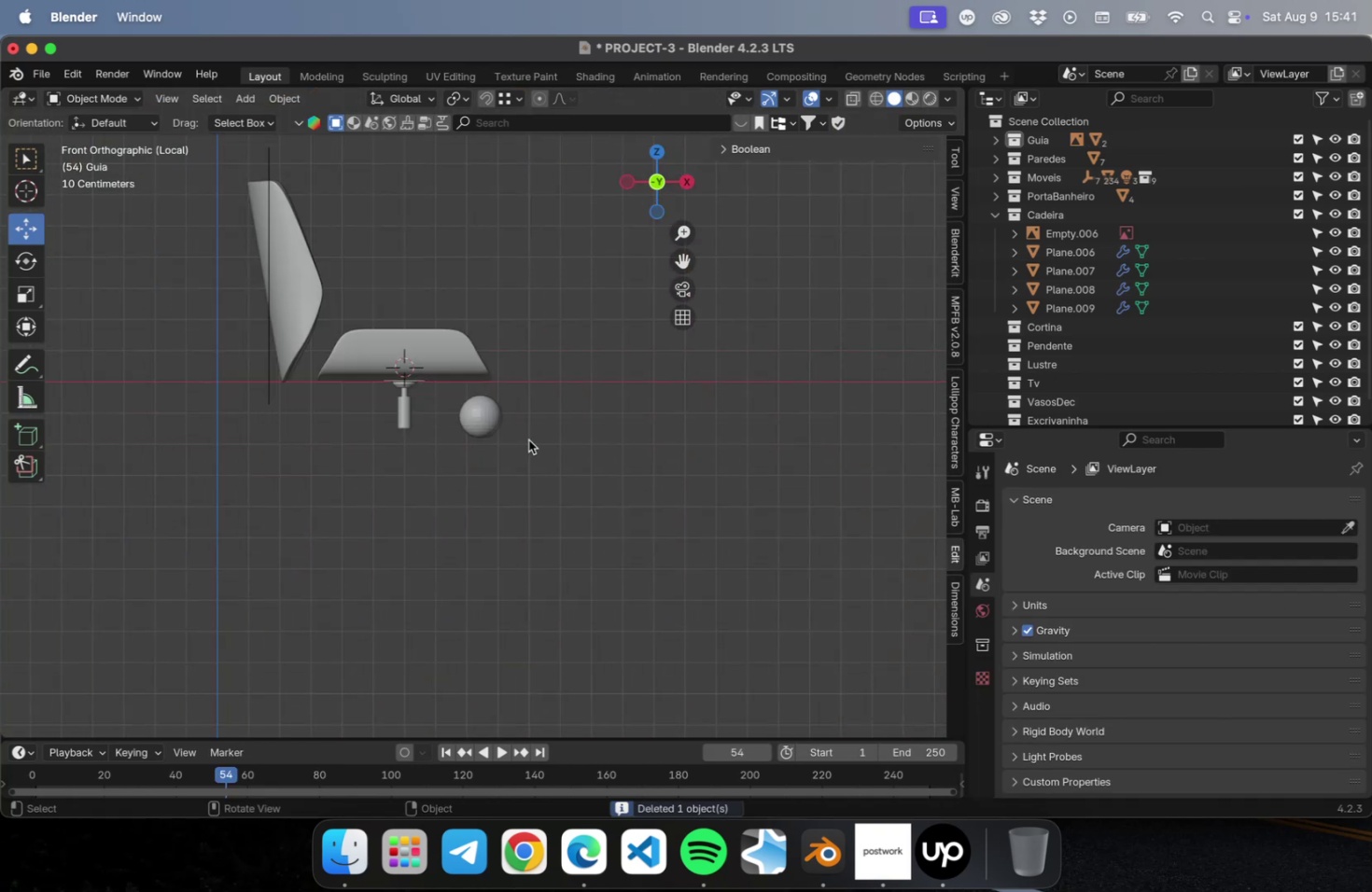 
scroll: coordinate [550, 425], scroll_direction: up, amount: 17.0
 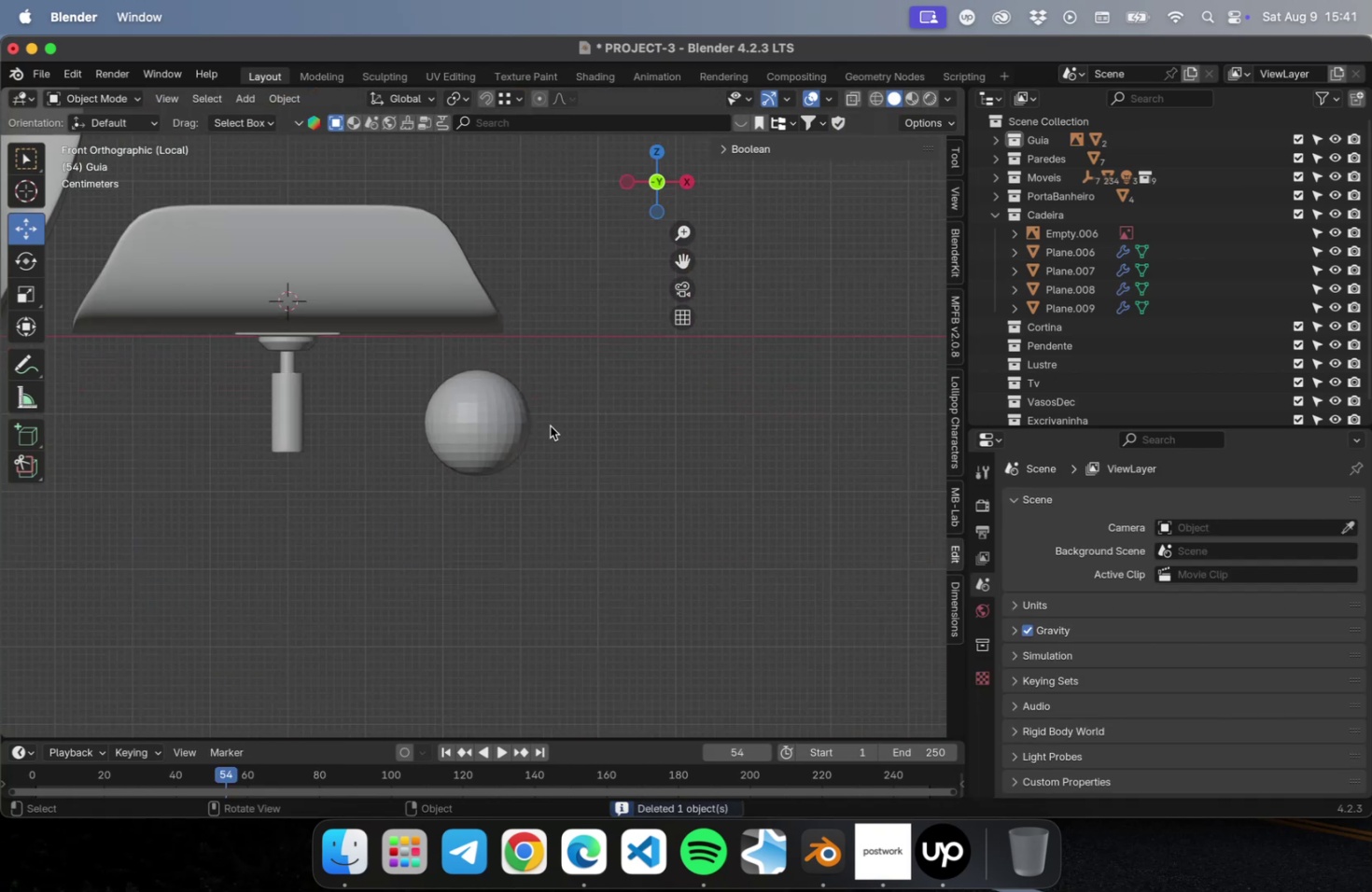 
hold_key(key=ShiftLeft, duration=0.31)
 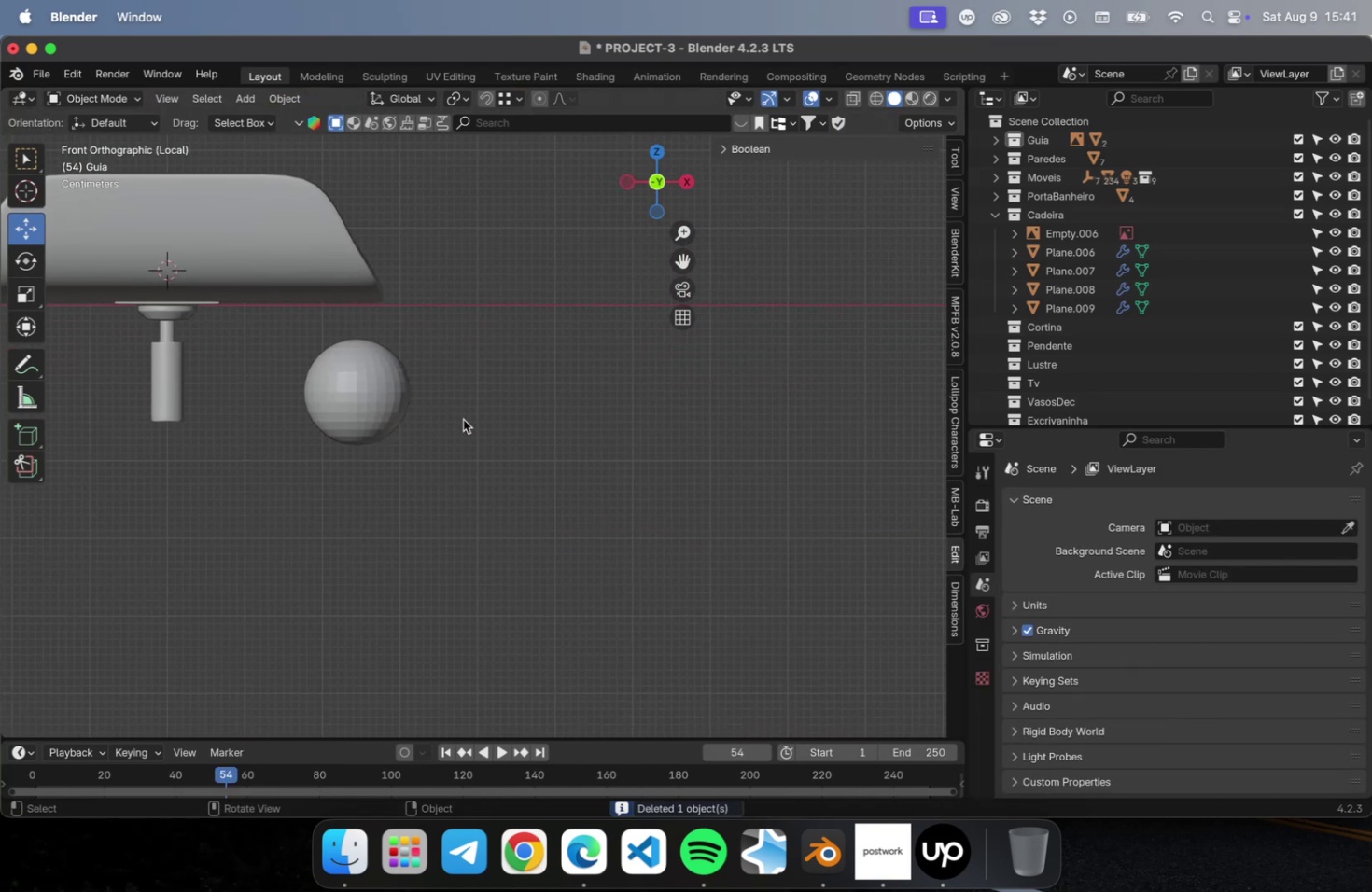 
left_click_drag(start_coordinate=[485, 339], to_coordinate=[372, 434])
 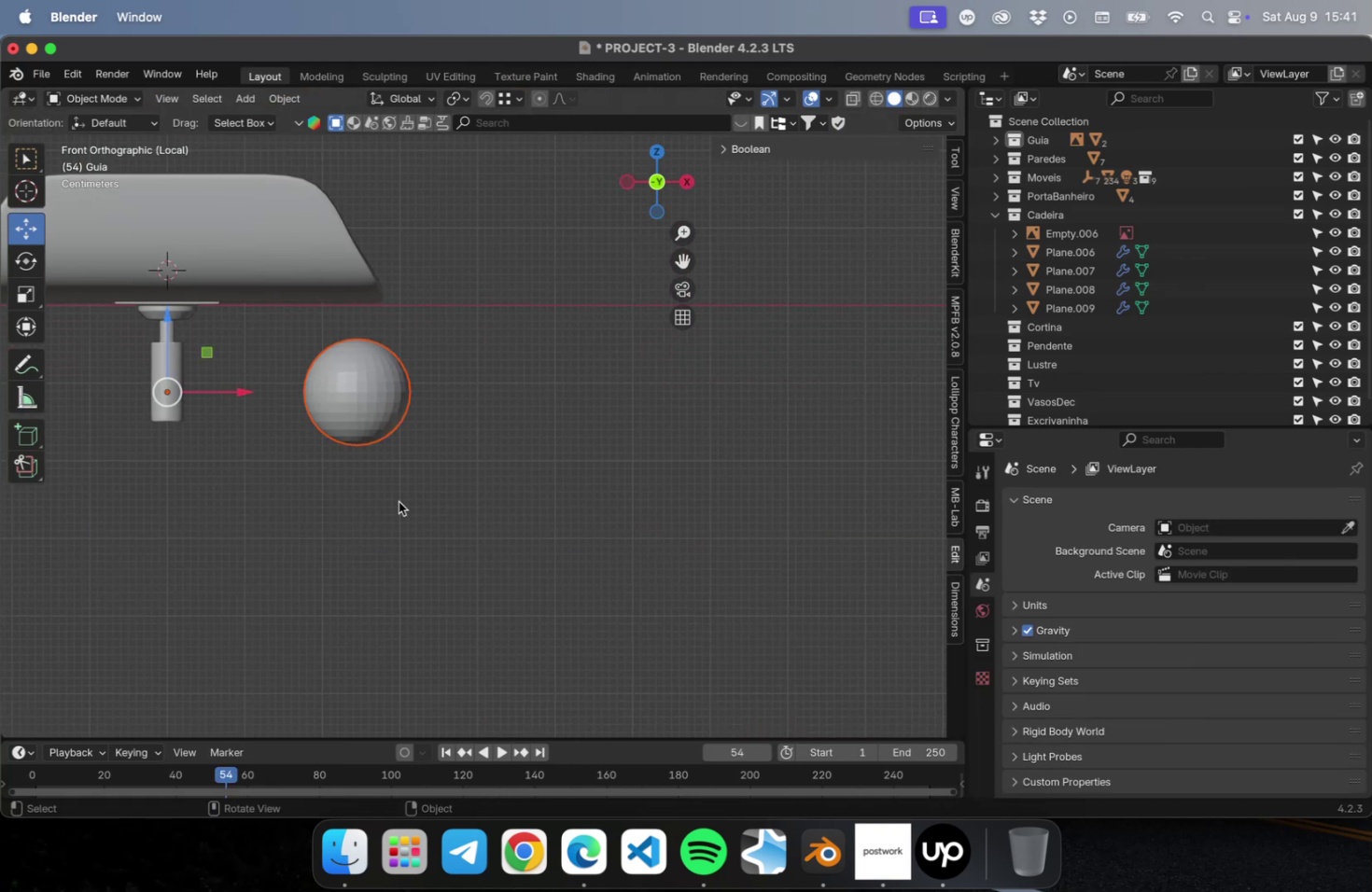 
double_click([361, 402])
 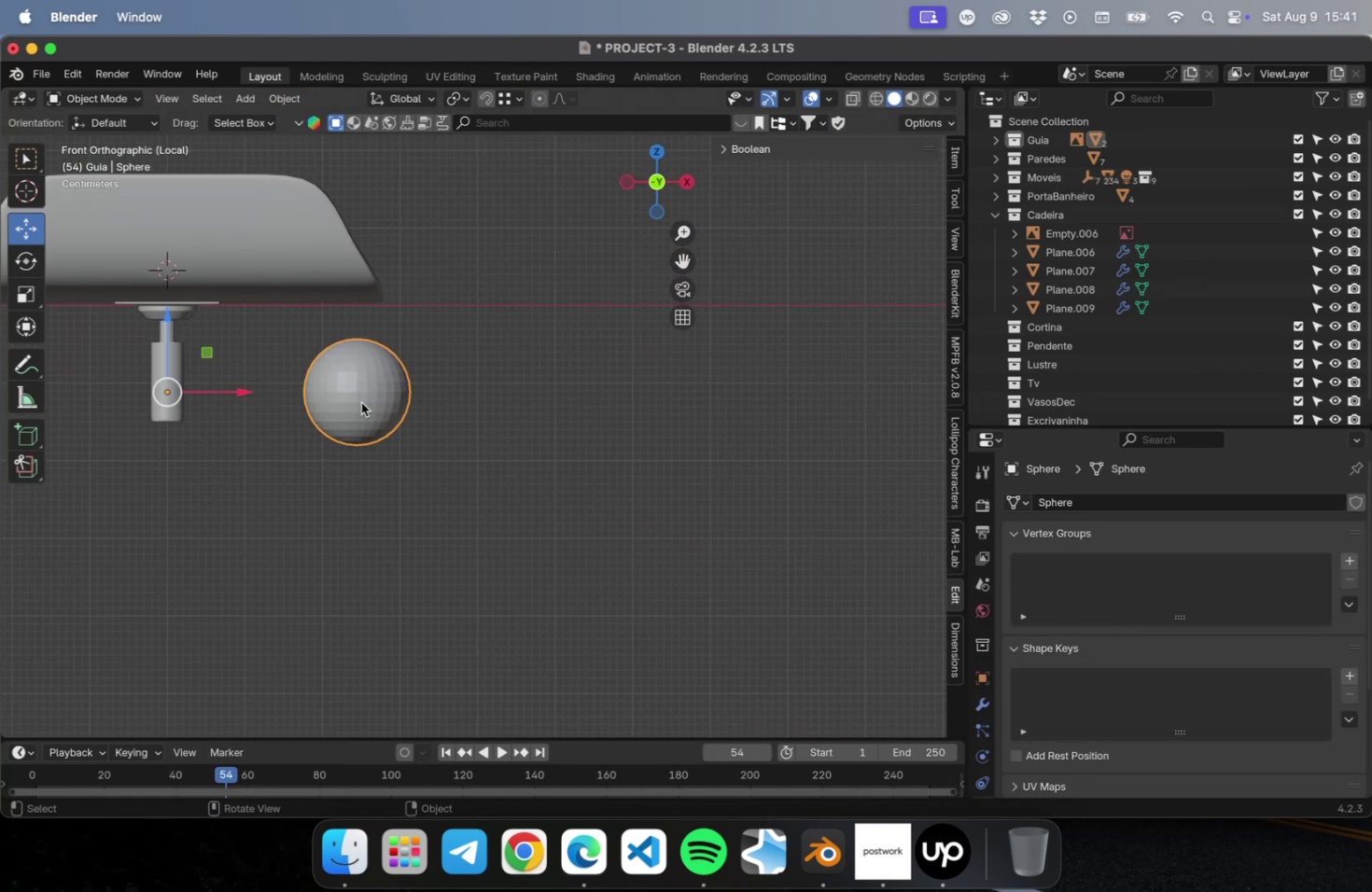 
key(Delete)
 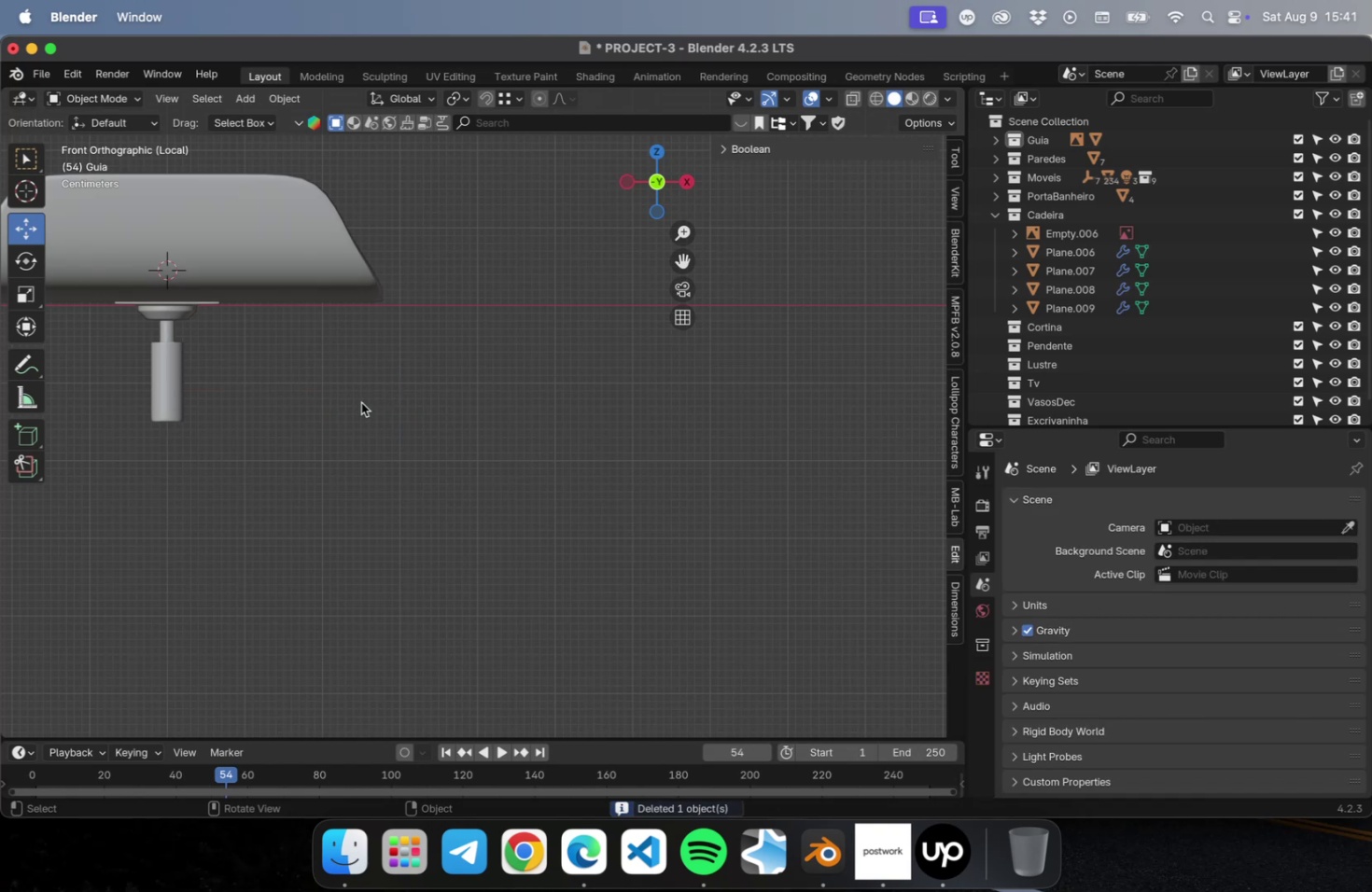 
key(Shift+ShiftLeft)
 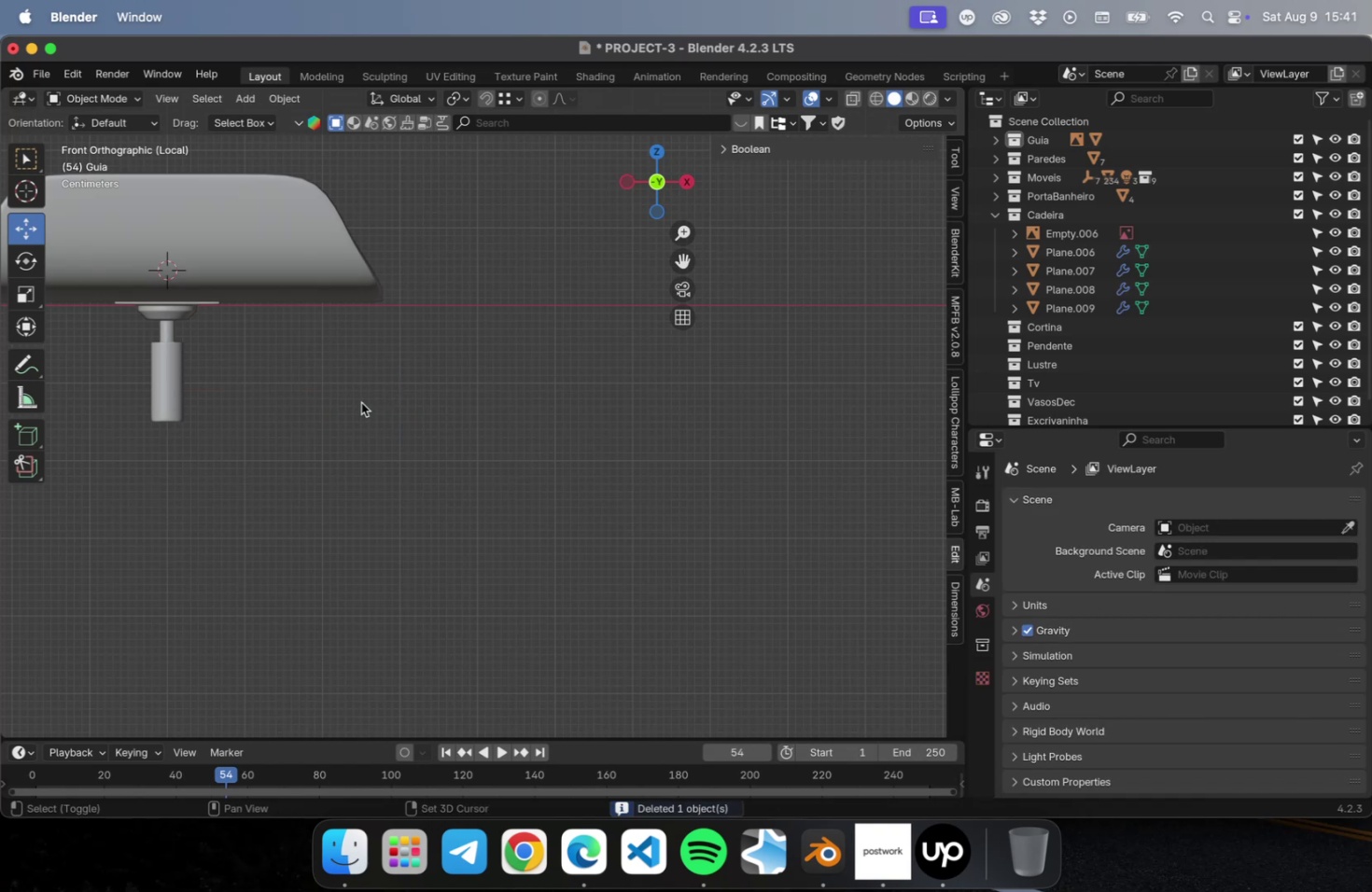 
key(Shift+A)
 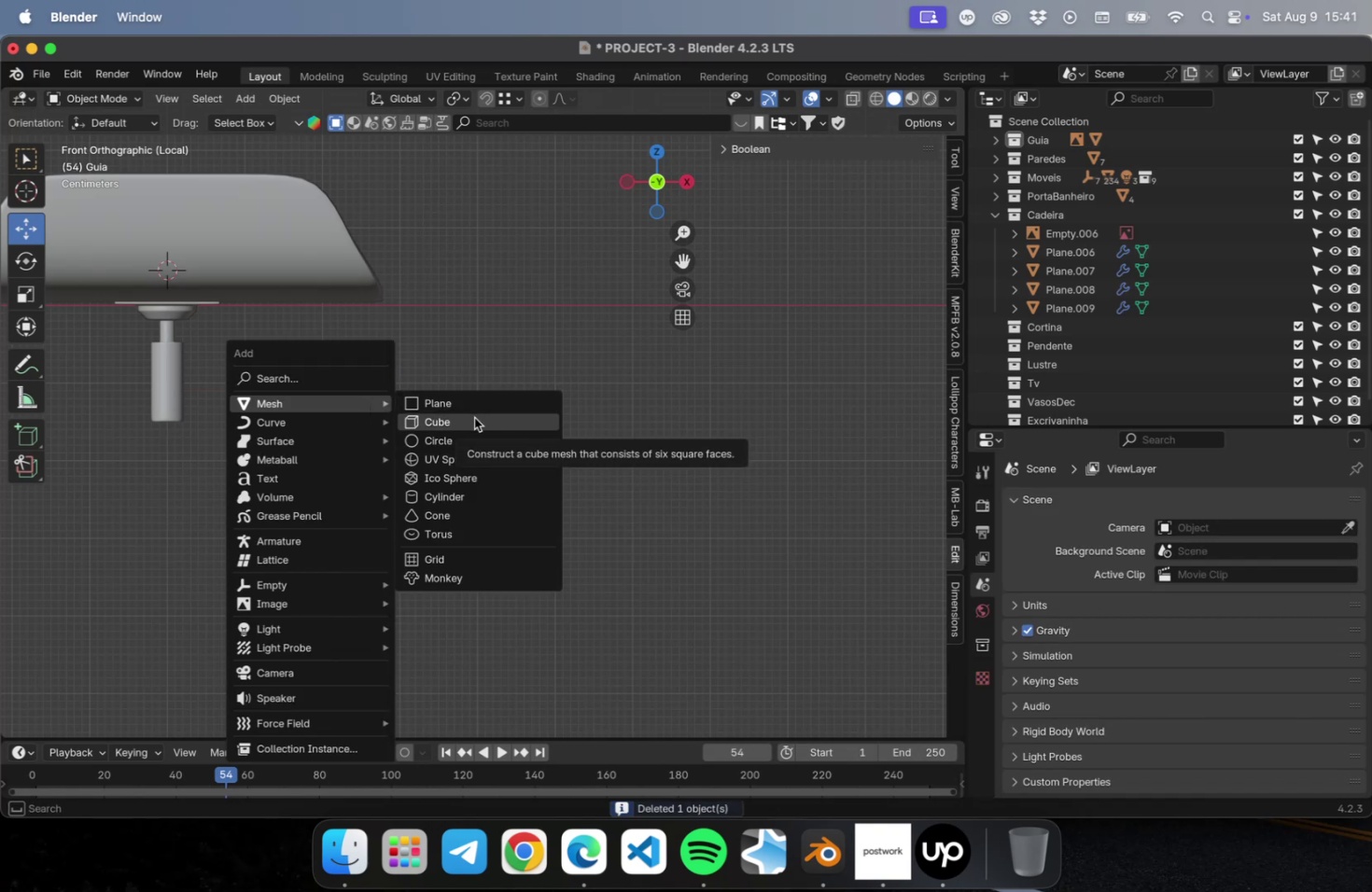 
left_click([471, 409])
 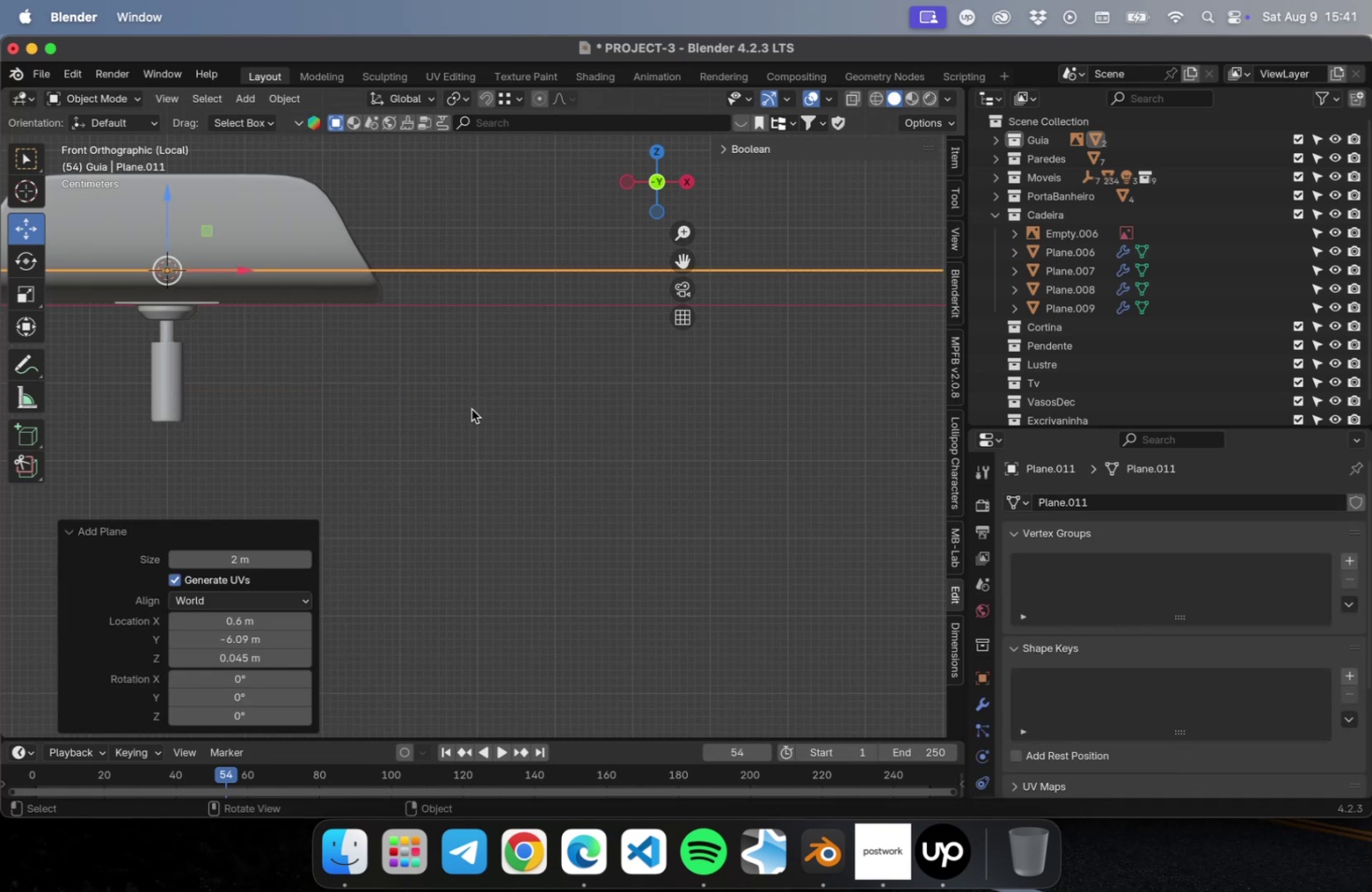 
scroll: coordinate [470, 403], scroll_direction: down, amount: 10.0
 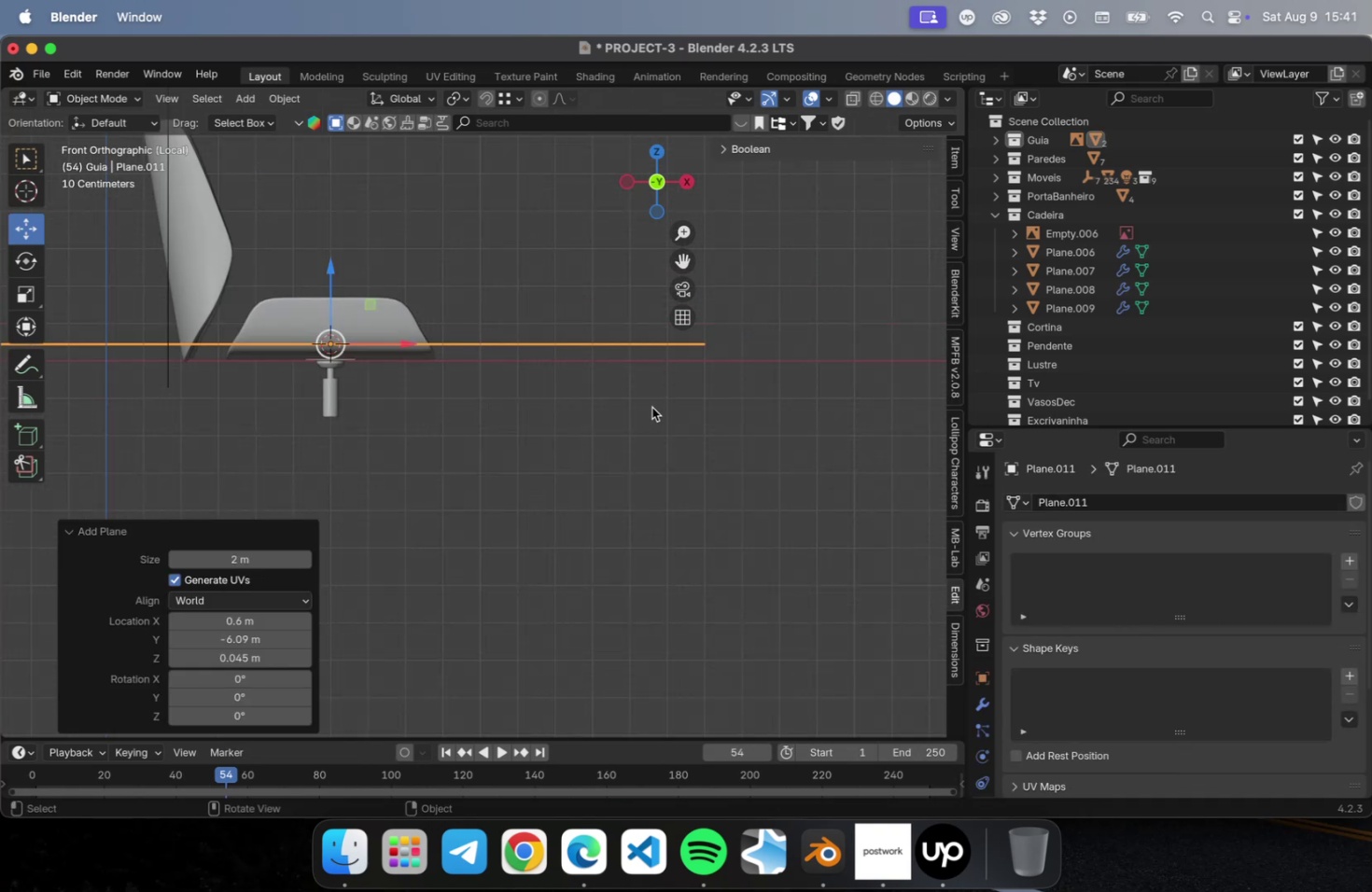 
key(S)
 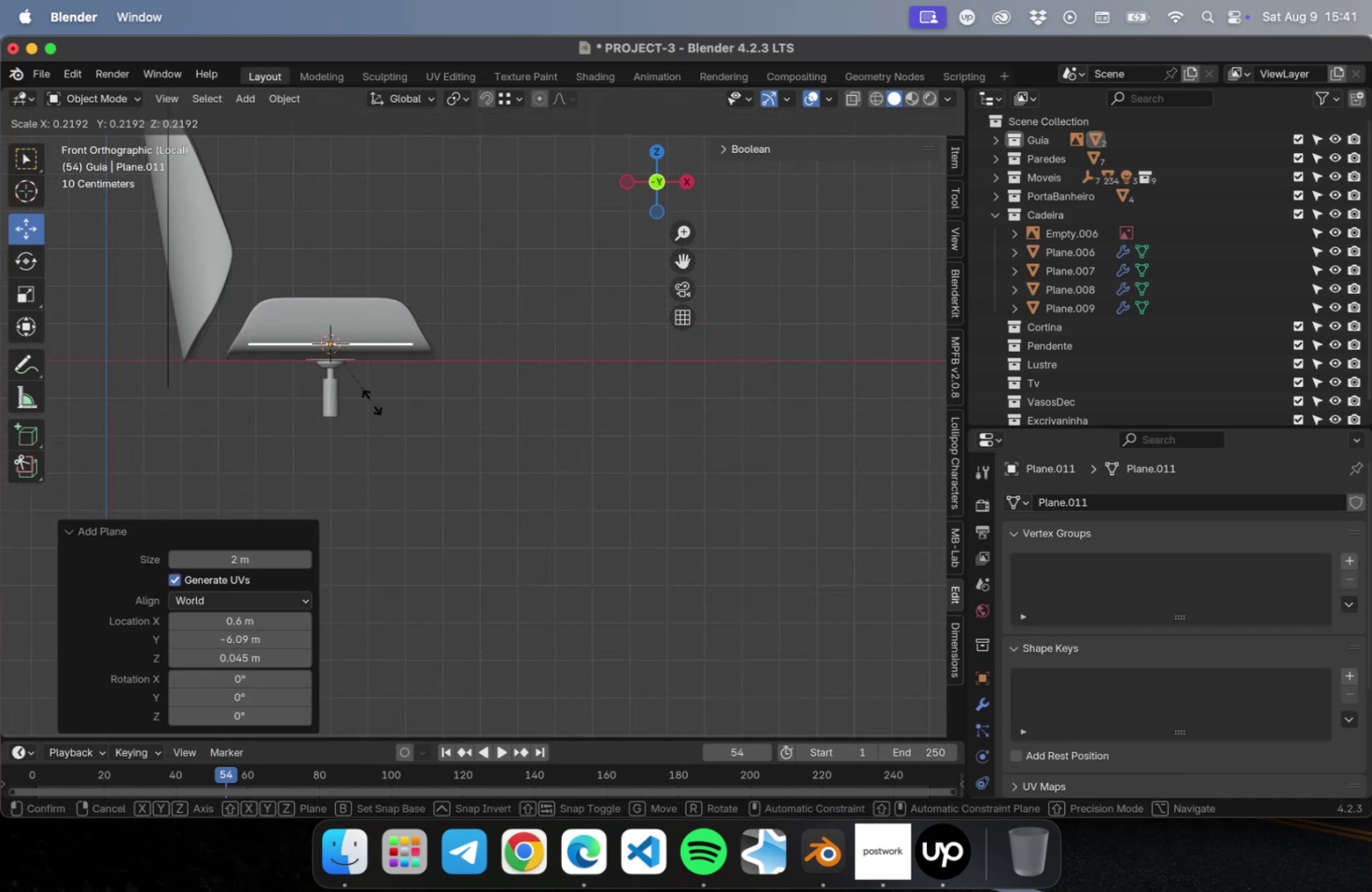 
left_click([353, 398])
 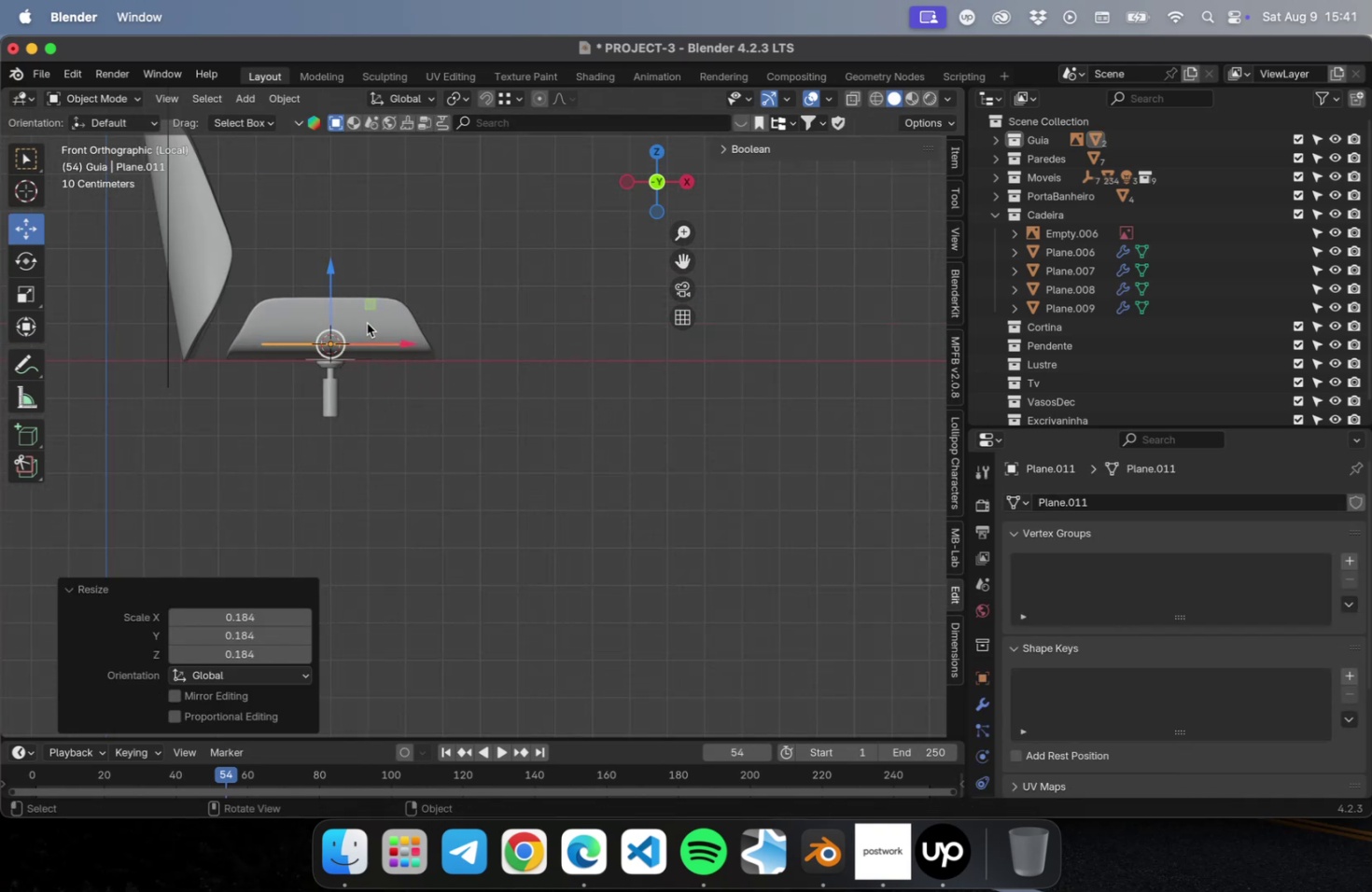 
left_click_drag(start_coordinate=[366, 298], to_coordinate=[557, 380])
 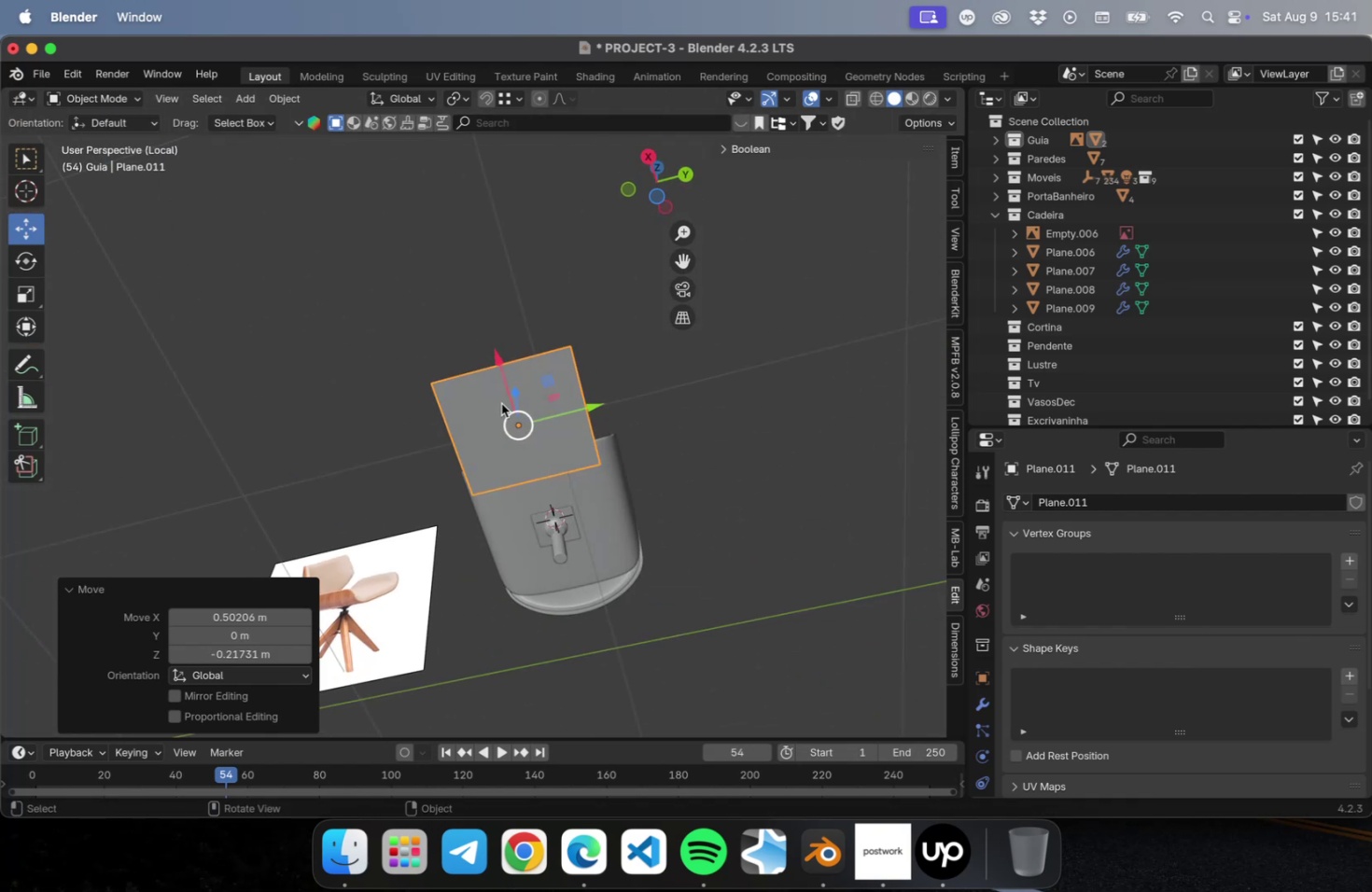 
key(Tab)
type(3a)
 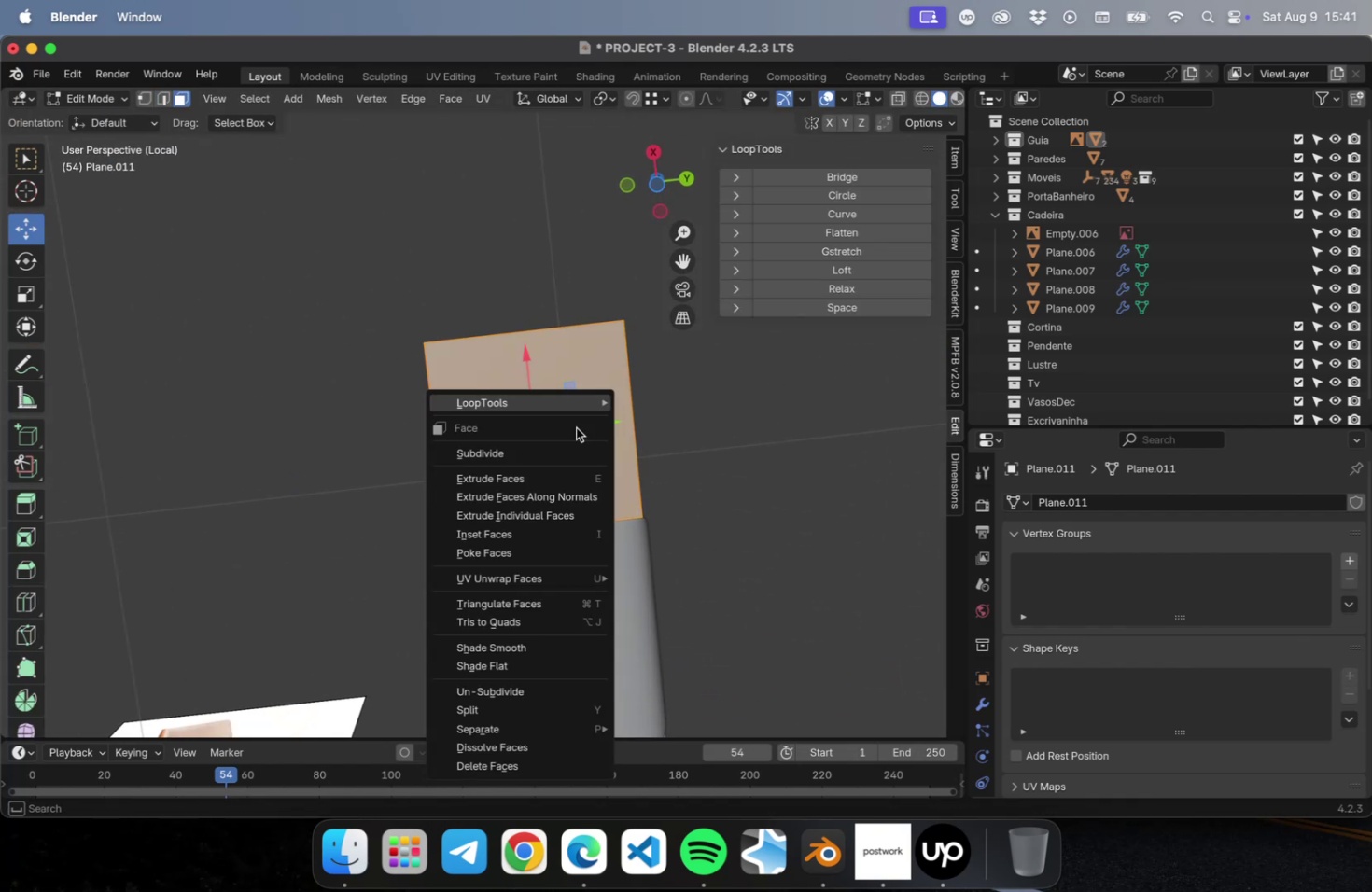 
scroll: coordinate [578, 427], scroll_direction: up, amount: 2.0
 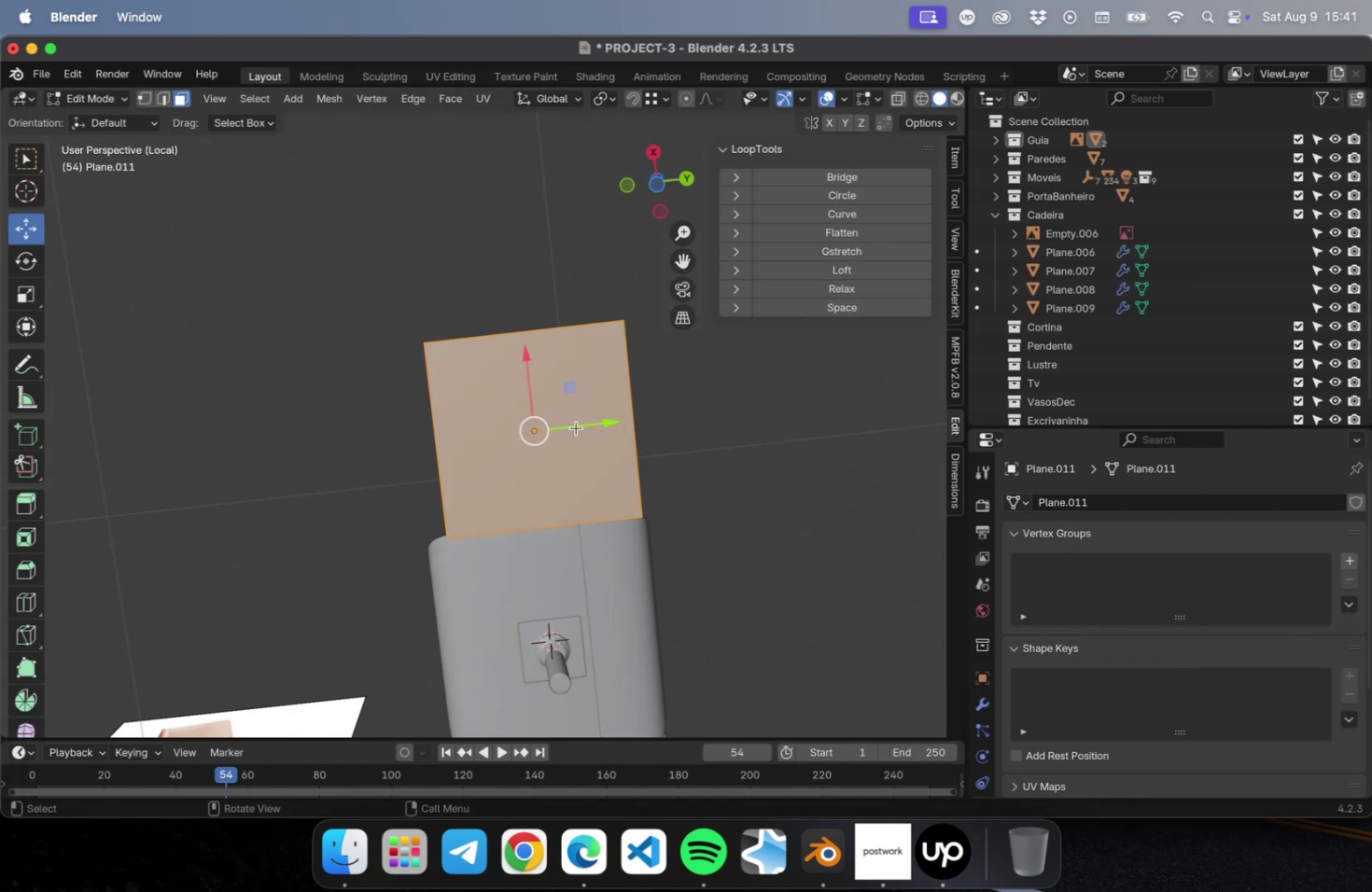 
right_click([576, 427])
 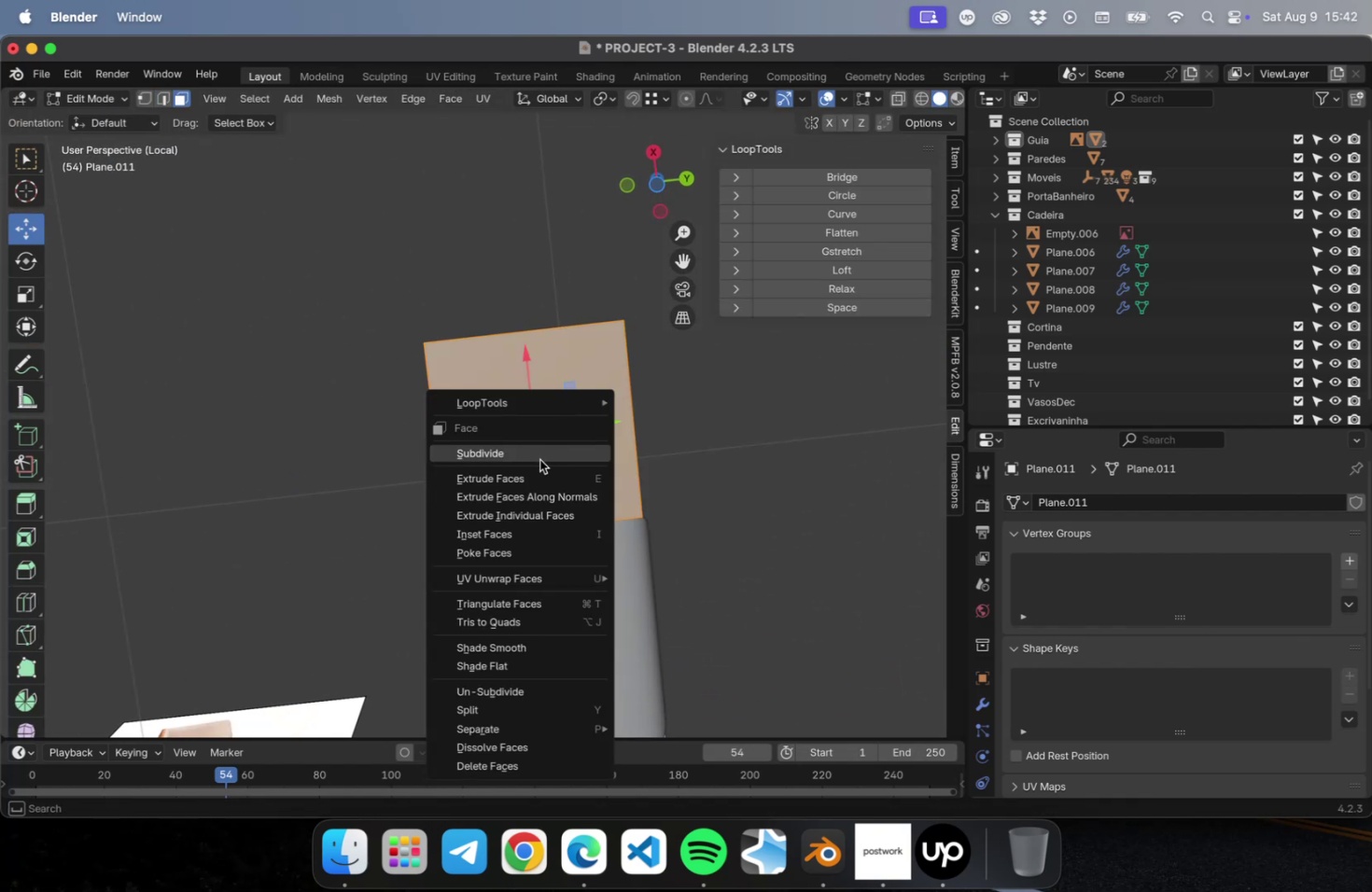 
left_click([539, 458])
 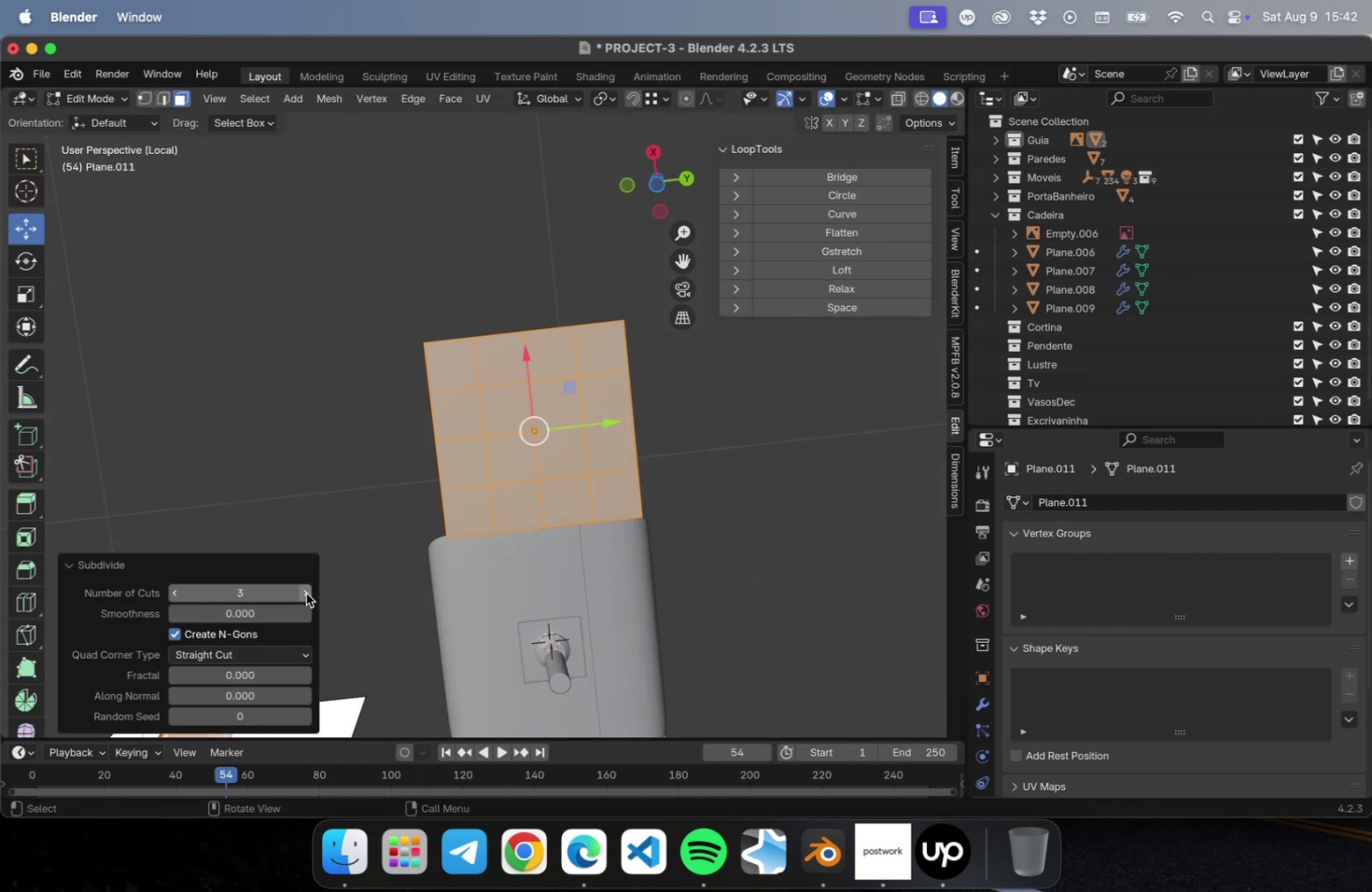 
key(Tab)
 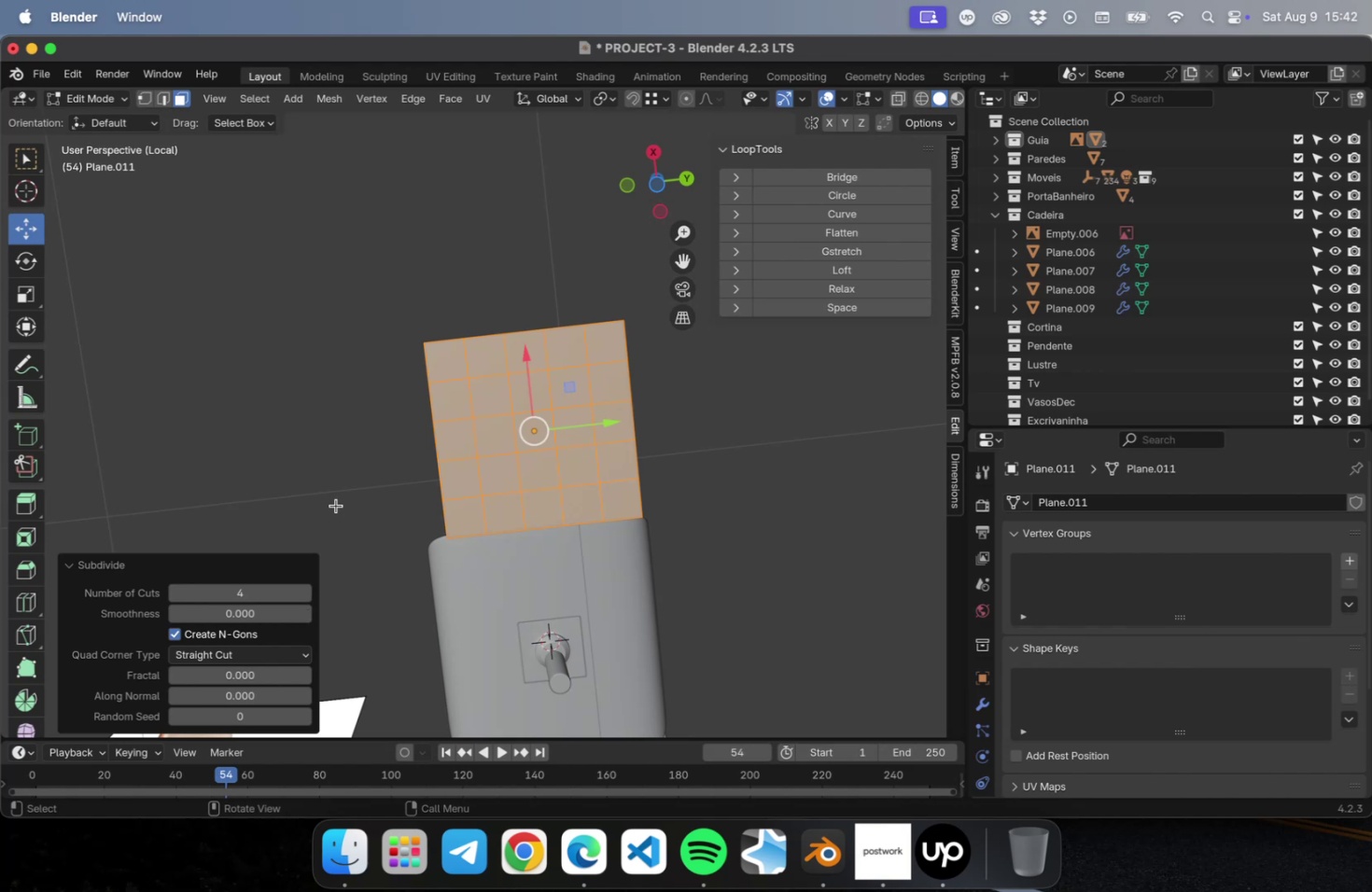 
left_click([338, 473])
 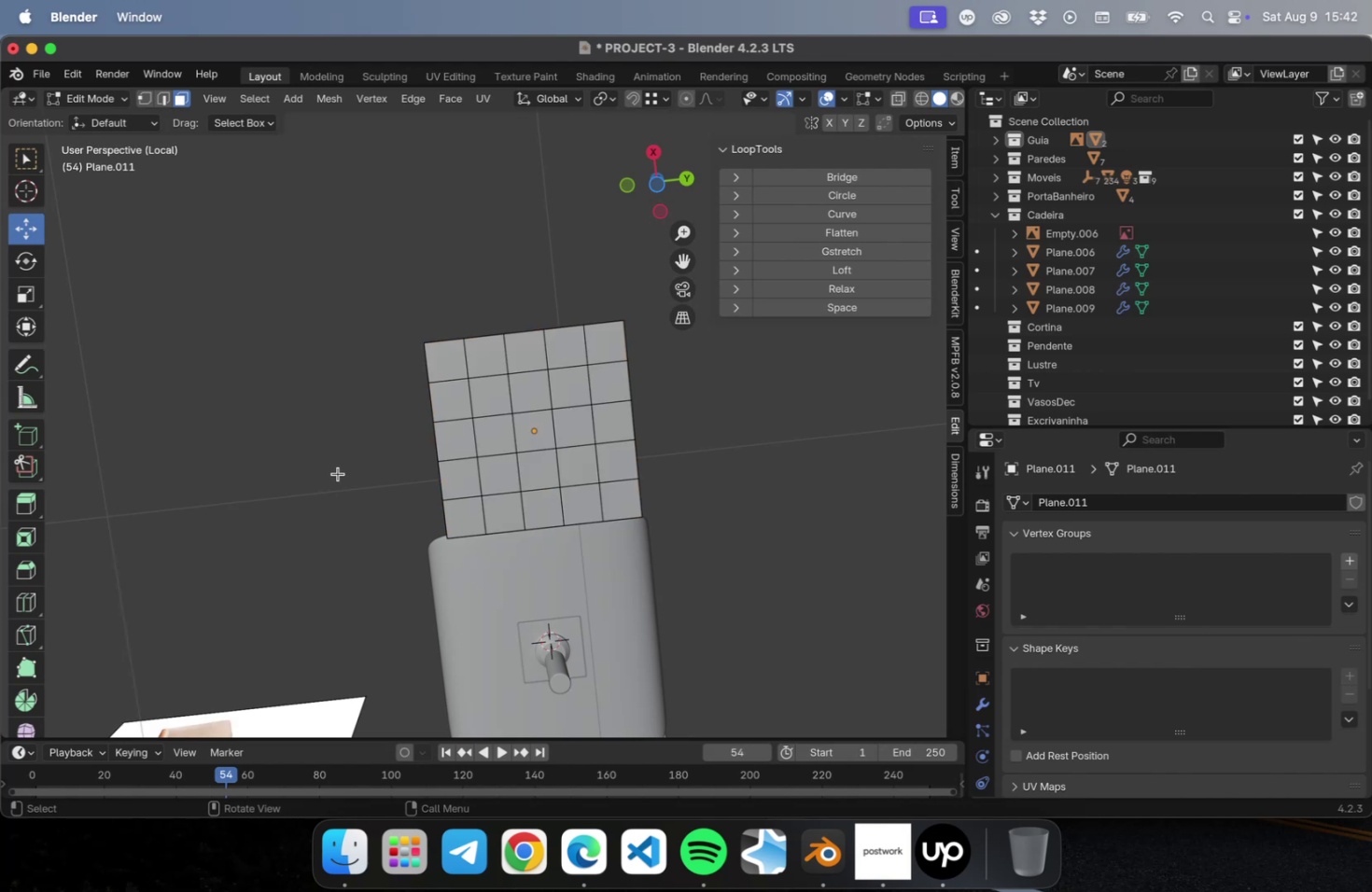 
wait(5.67)
 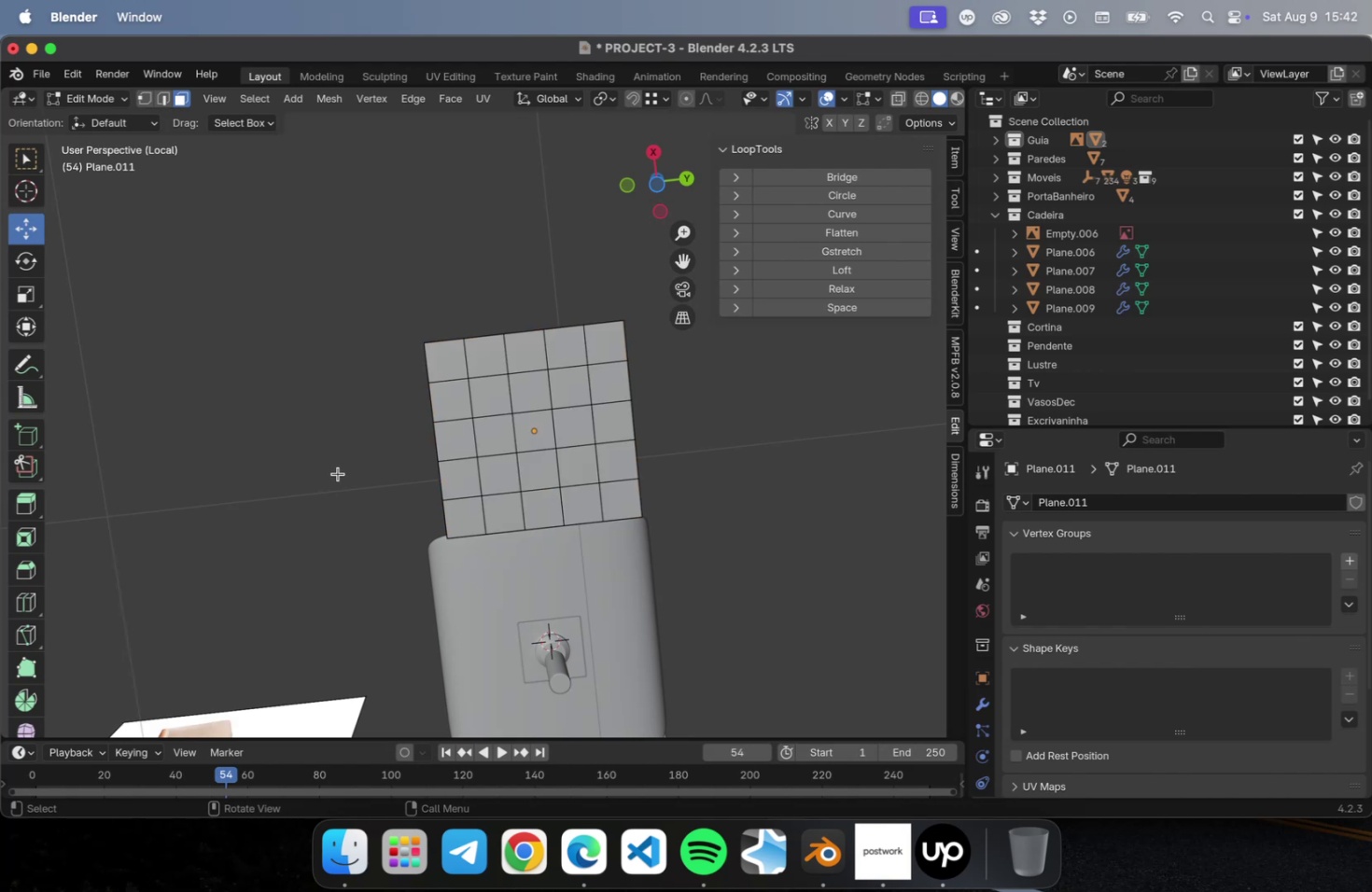 
key(Numpad3)
 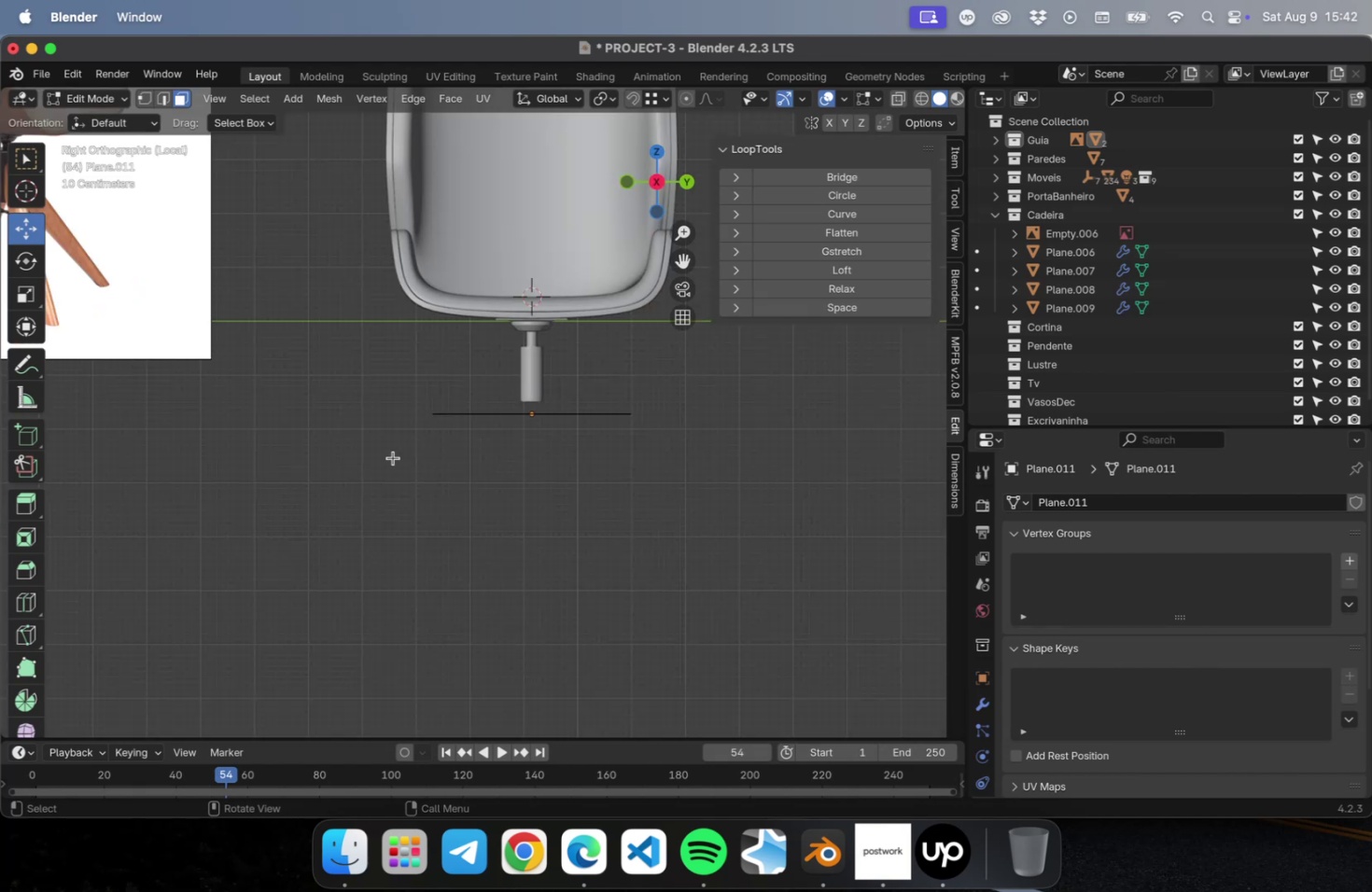 
key(Numpad7)
 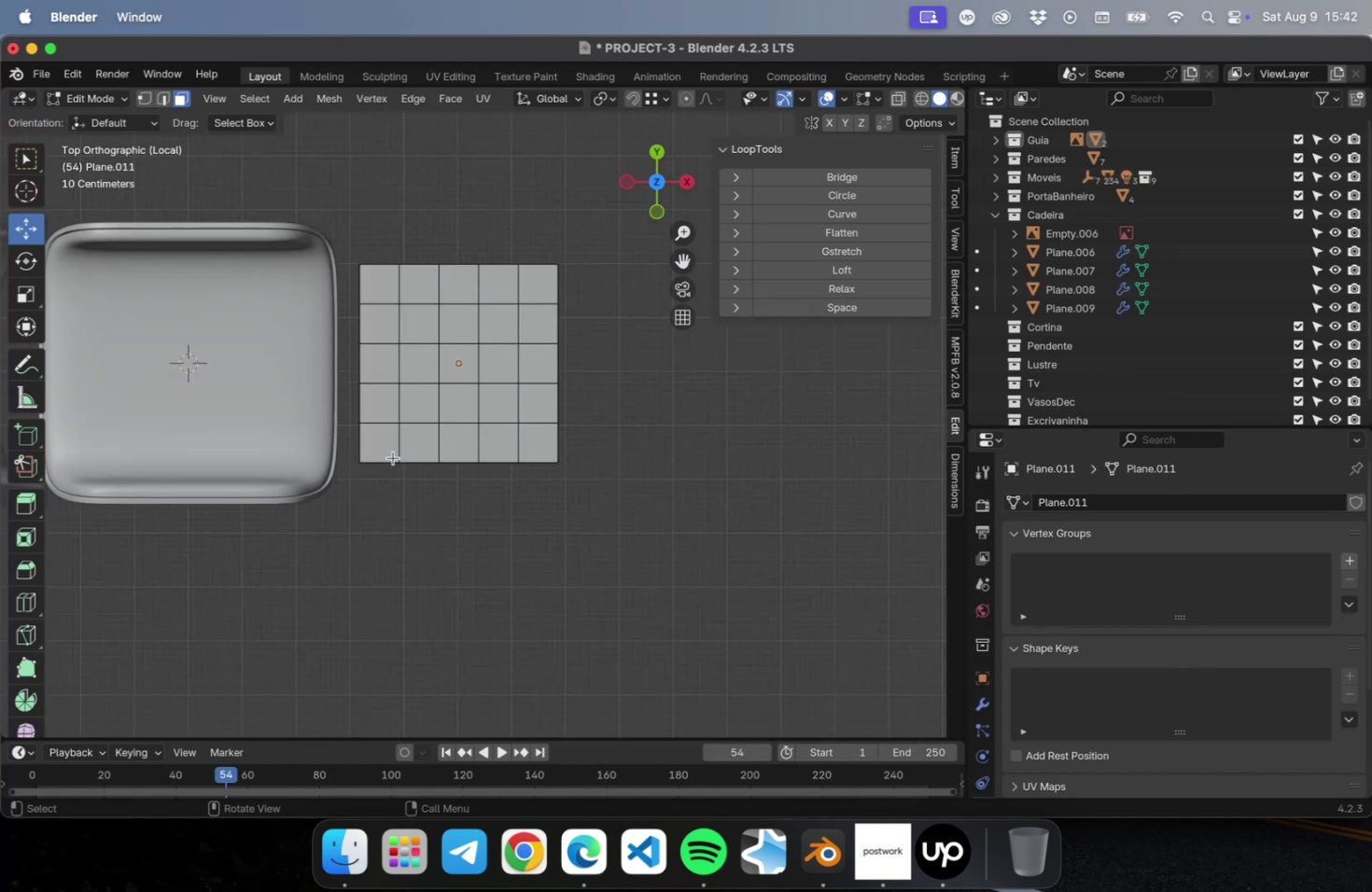 
scroll: coordinate [435, 413], scroll_direction: up, amount: 10.0
 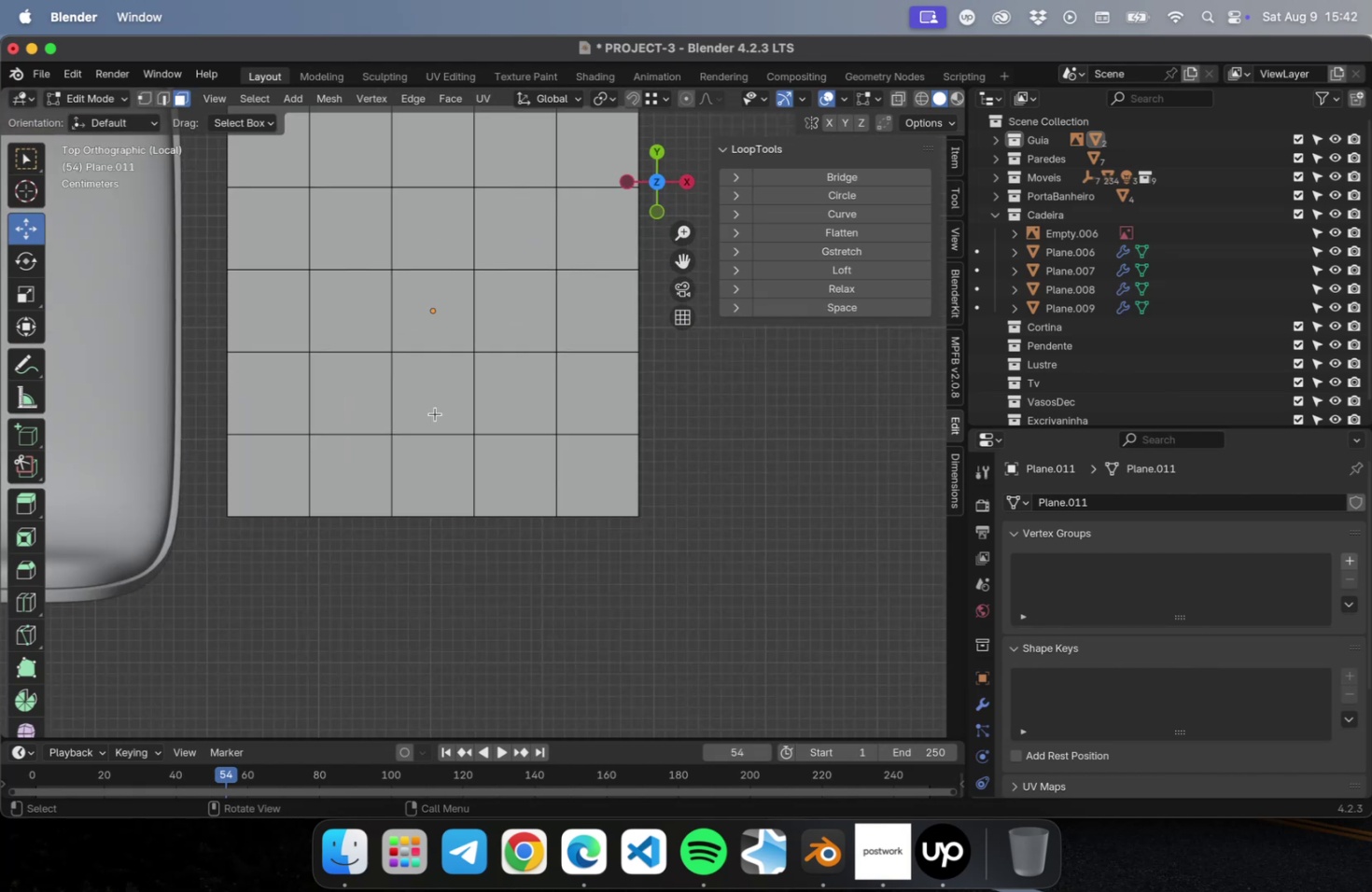 
key(Shift+ShiftLeft)
 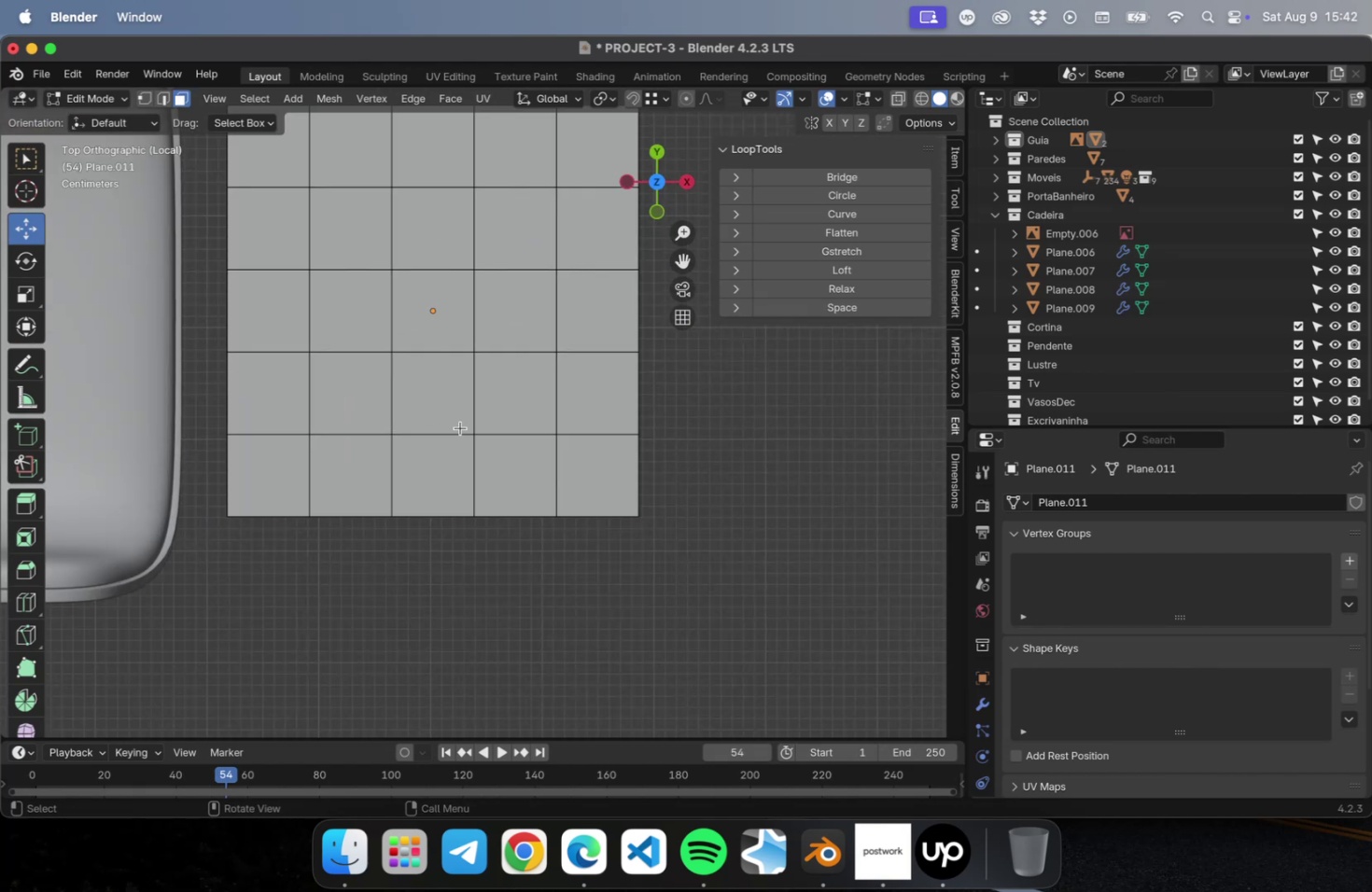 
scroll: coordinate [463, 434], scroll_direction: down, amount: 2.0
 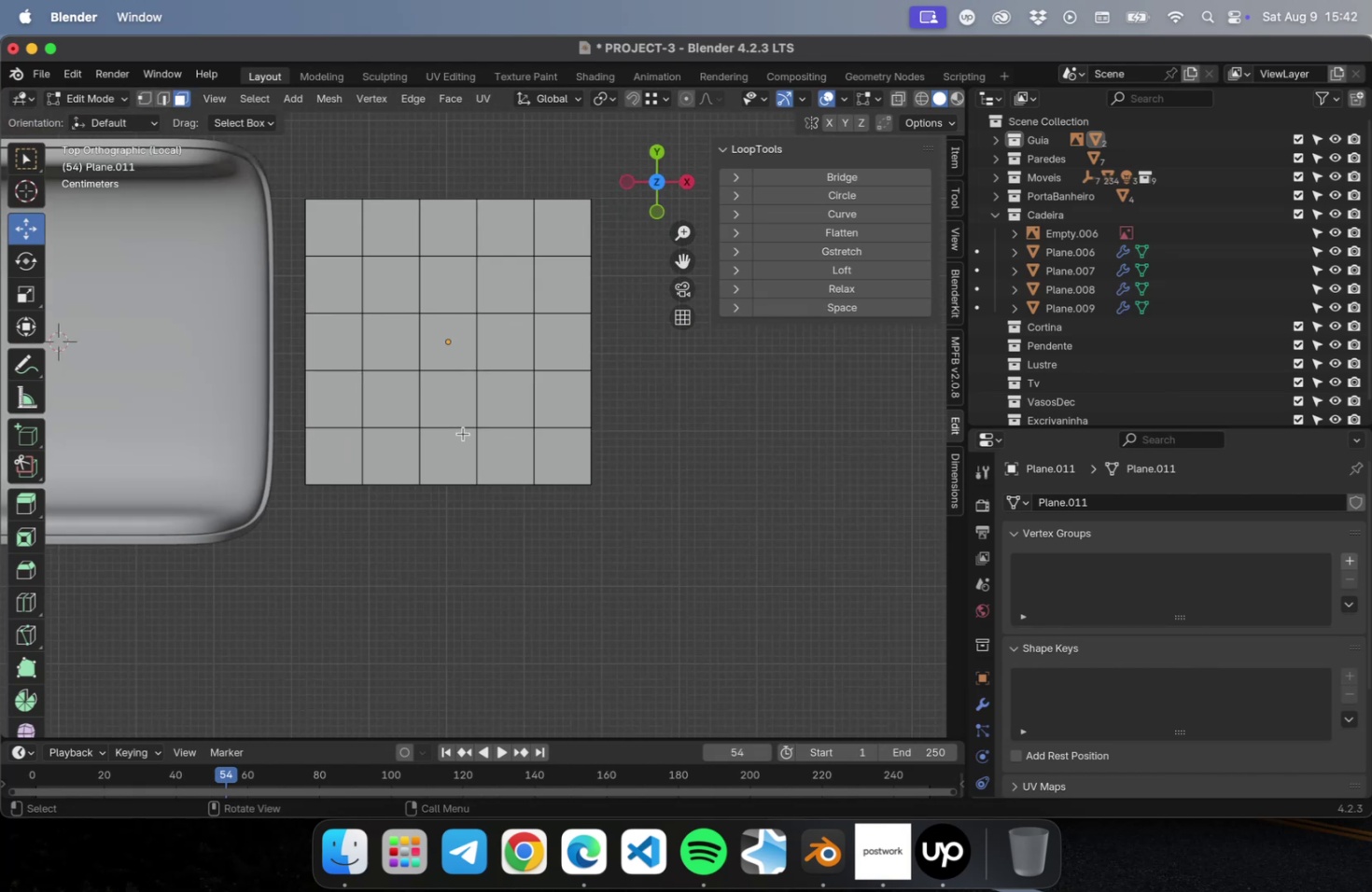 
key(CapsLock)
 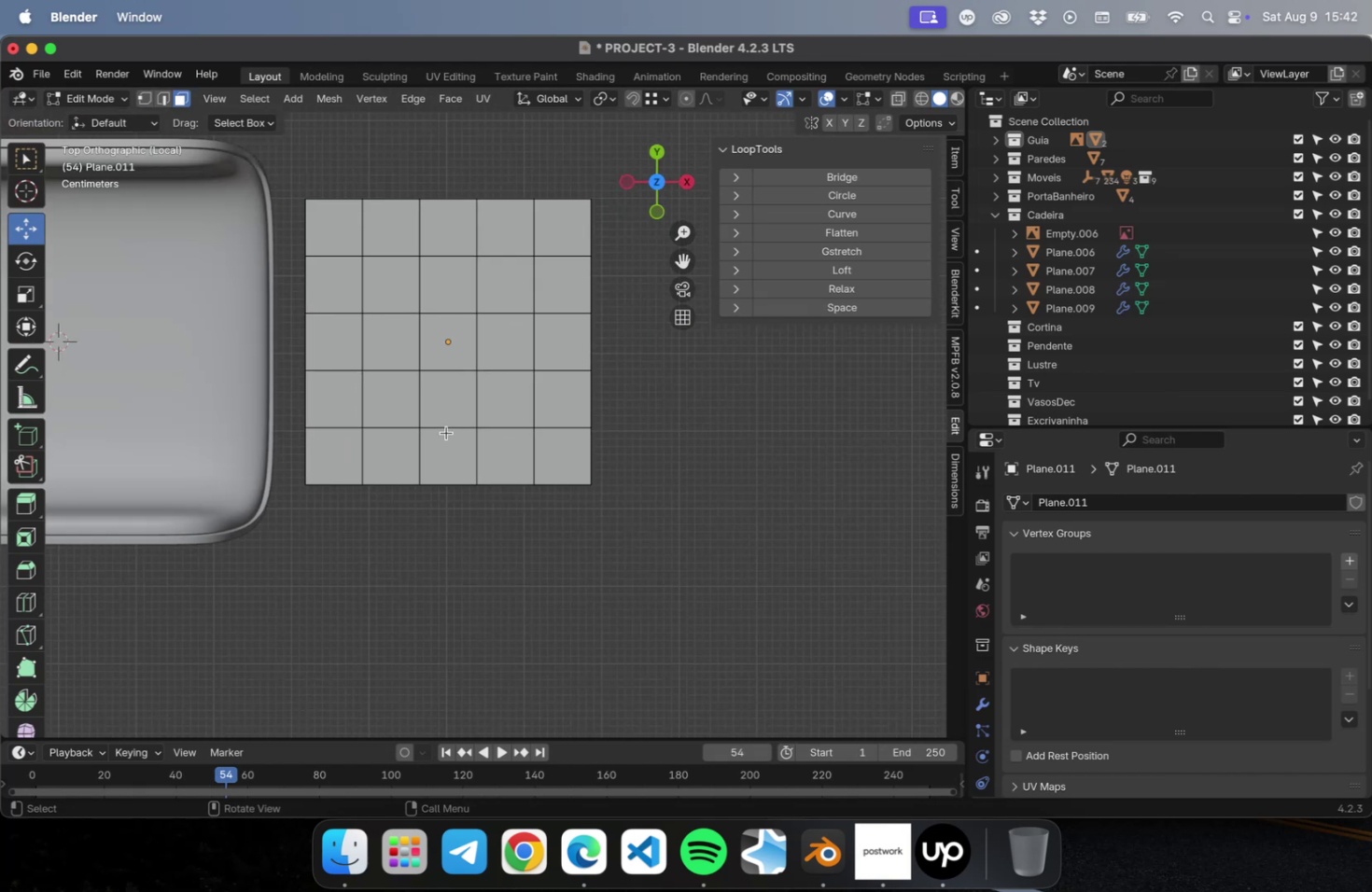 
key(A)
 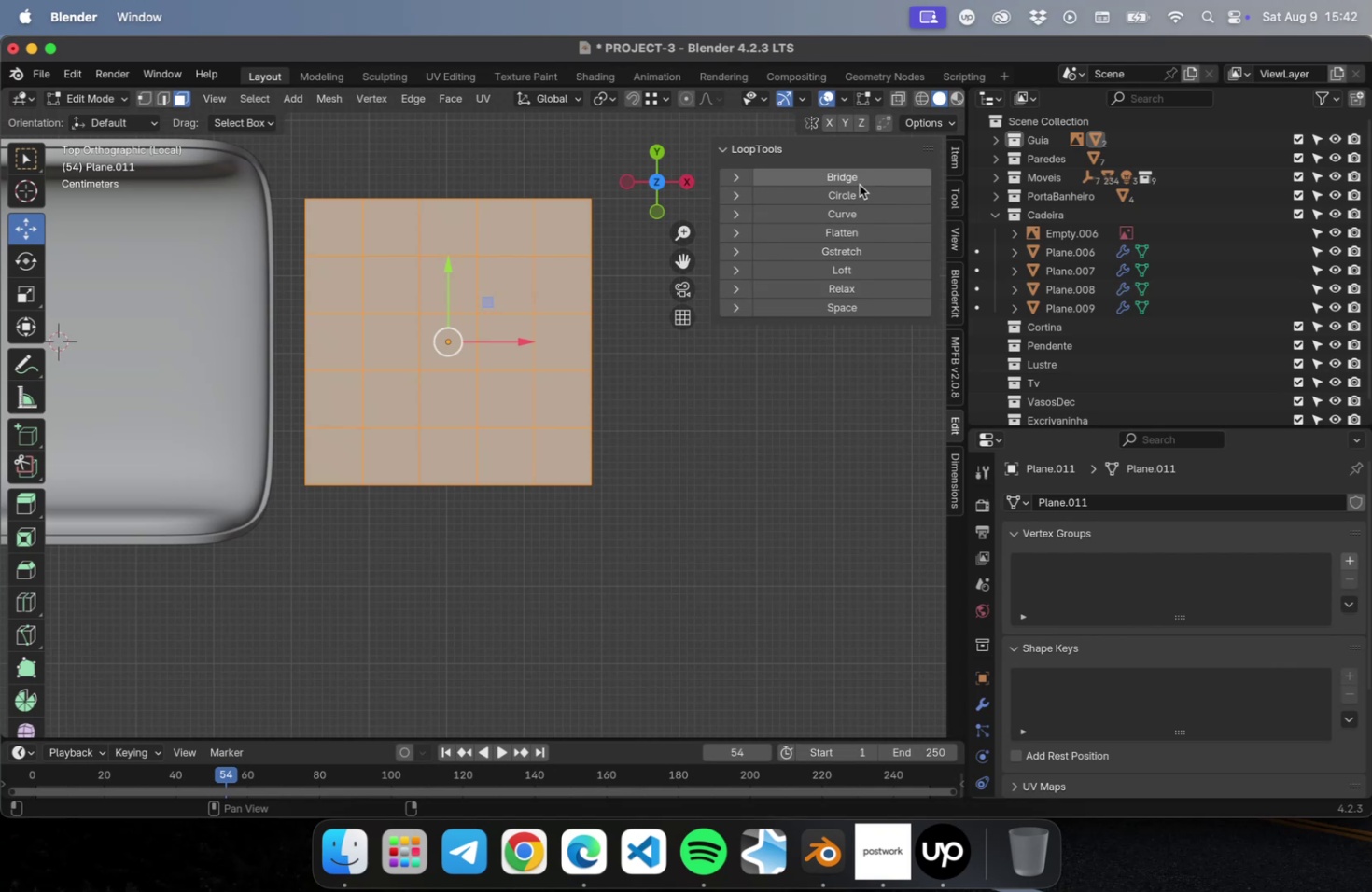 
left_click([857, 190])
 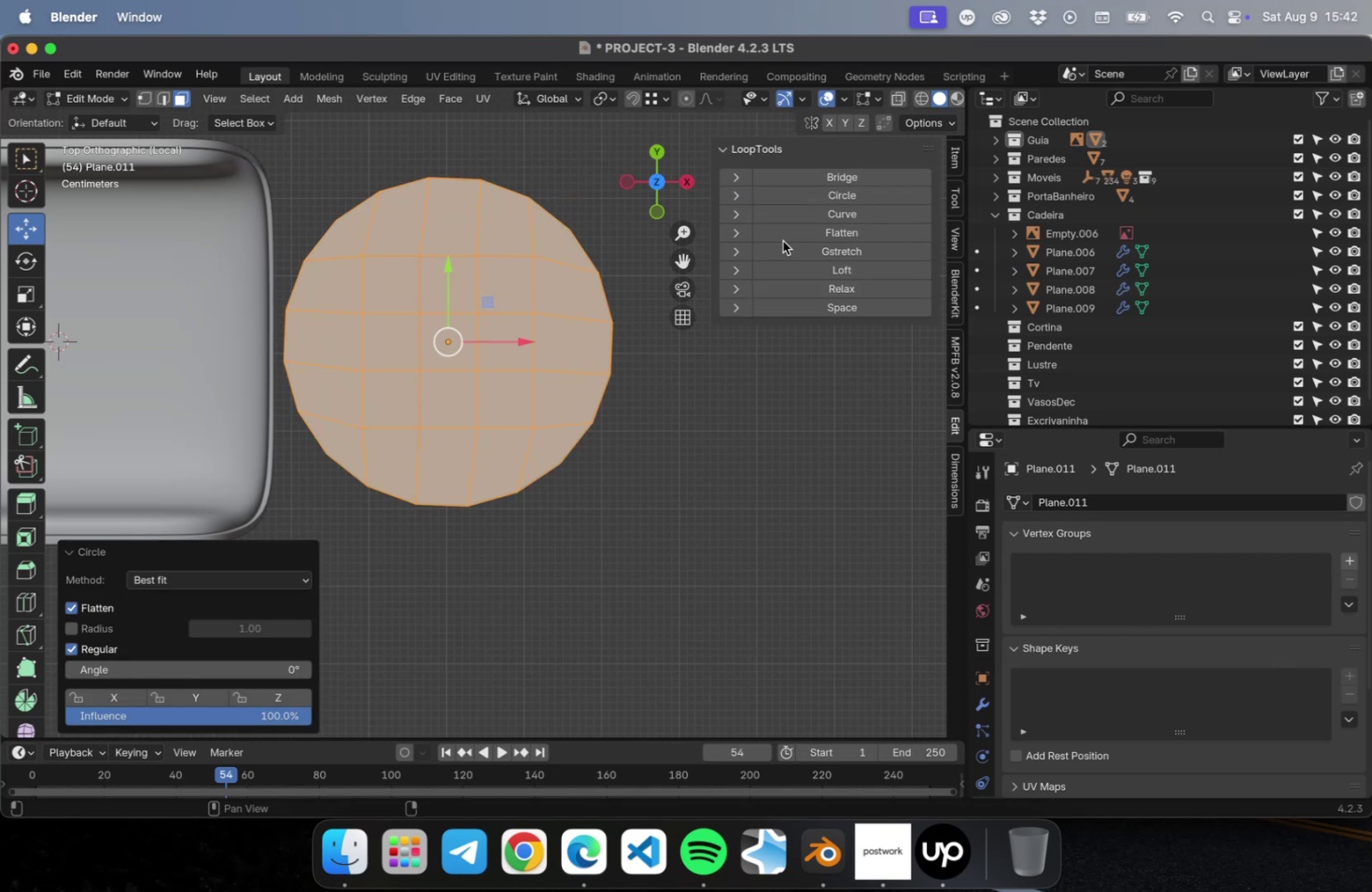 
scroll: coordinate [544, 343], scroll_direction: up, amount: 3.0
 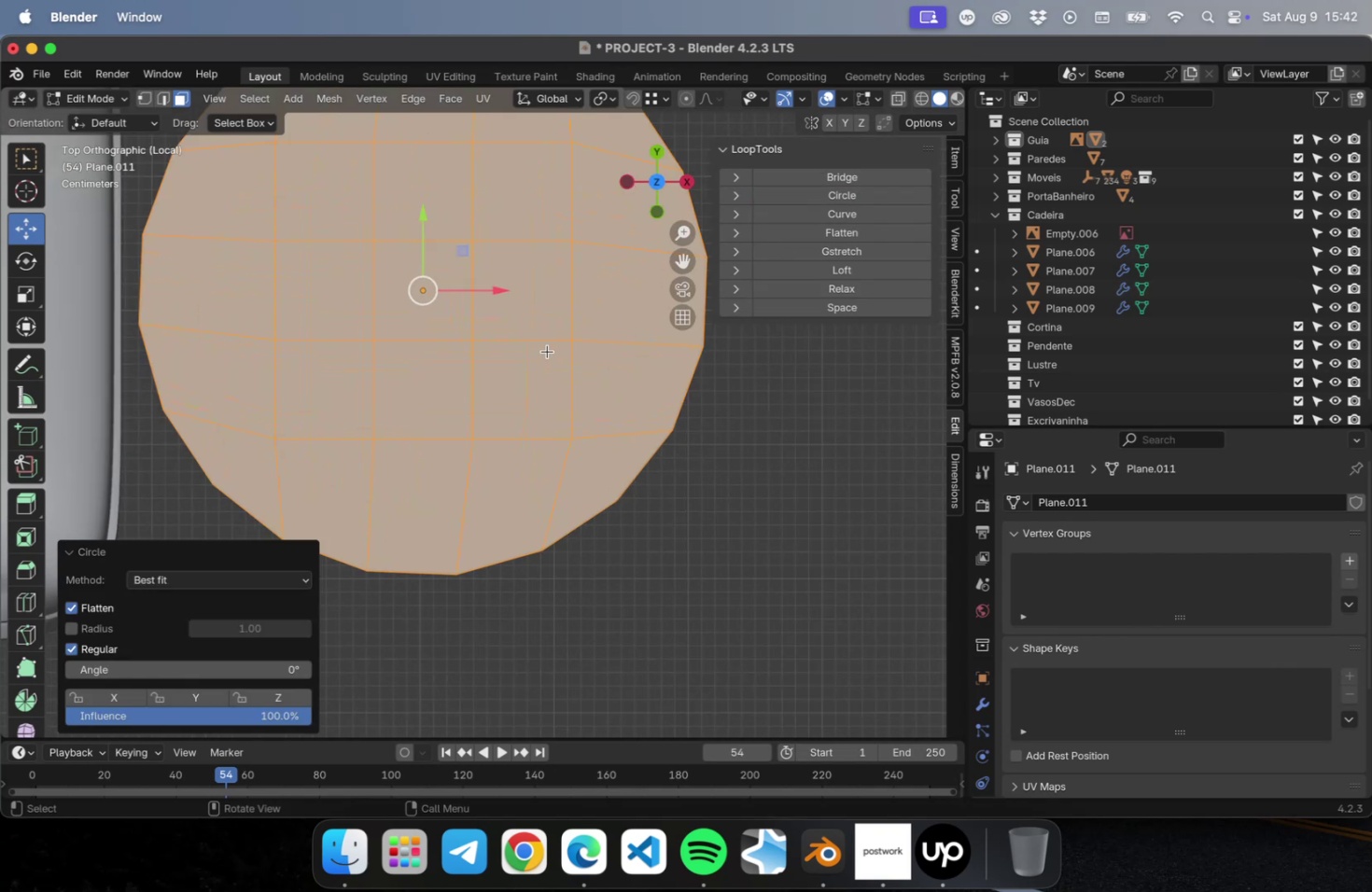 
scroll: coordinate [634, 396], scroll_direction: down, amount: 2.0
 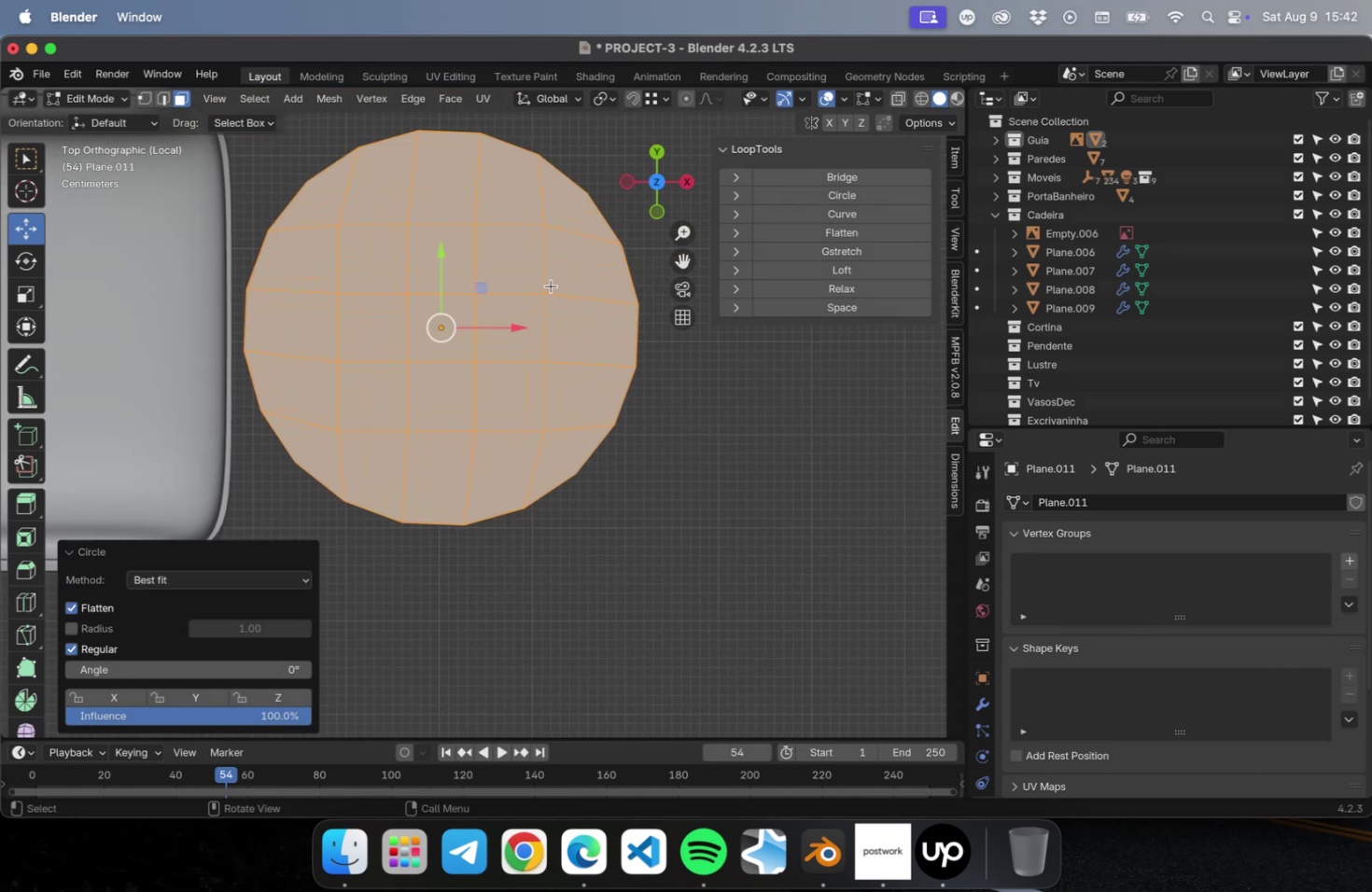 
key(1)
 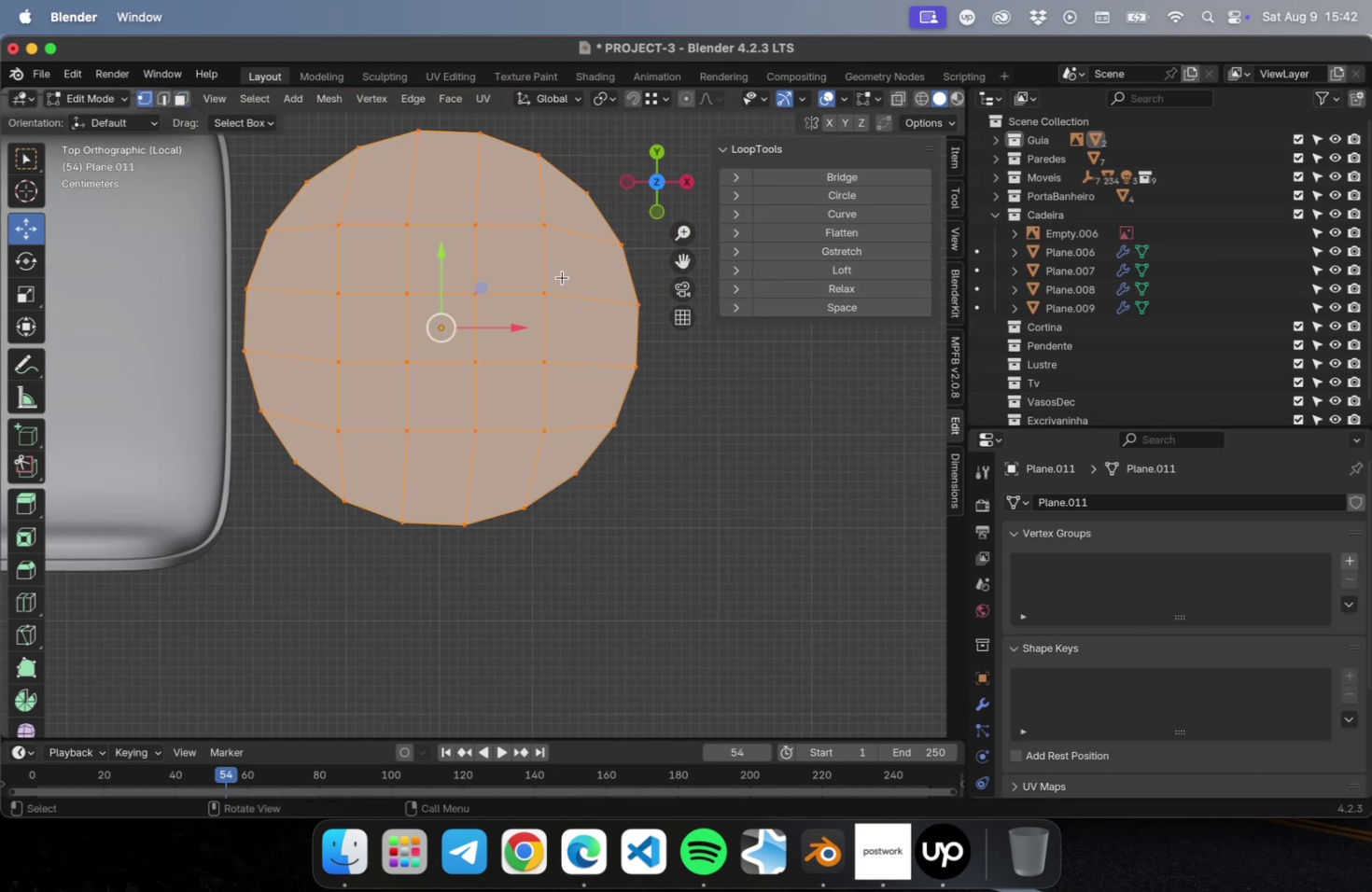 
left_click_drag(start_coordinate=[565, 275], to_coordinate=[281, 377])
 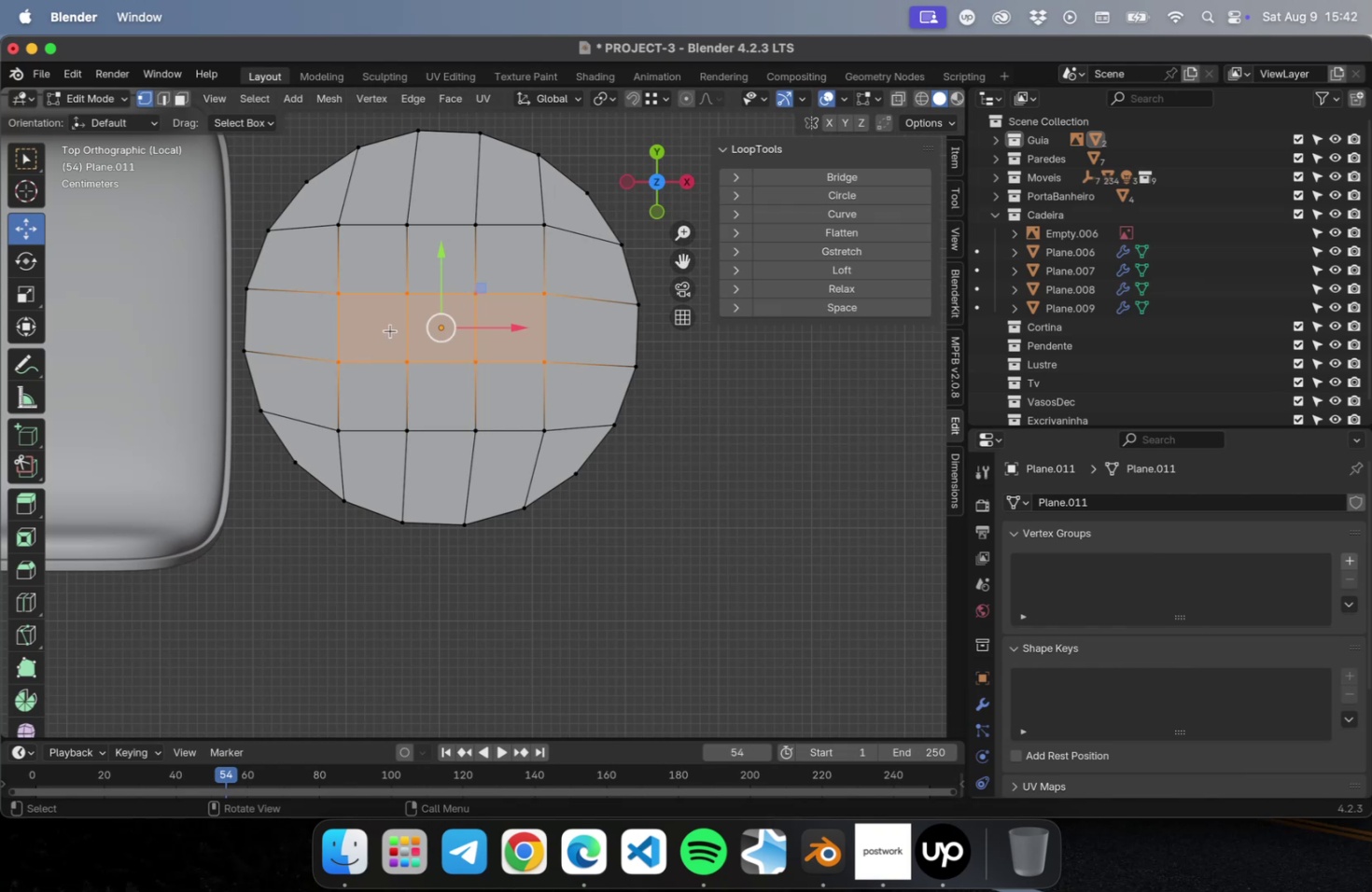 
wait(6.07)
 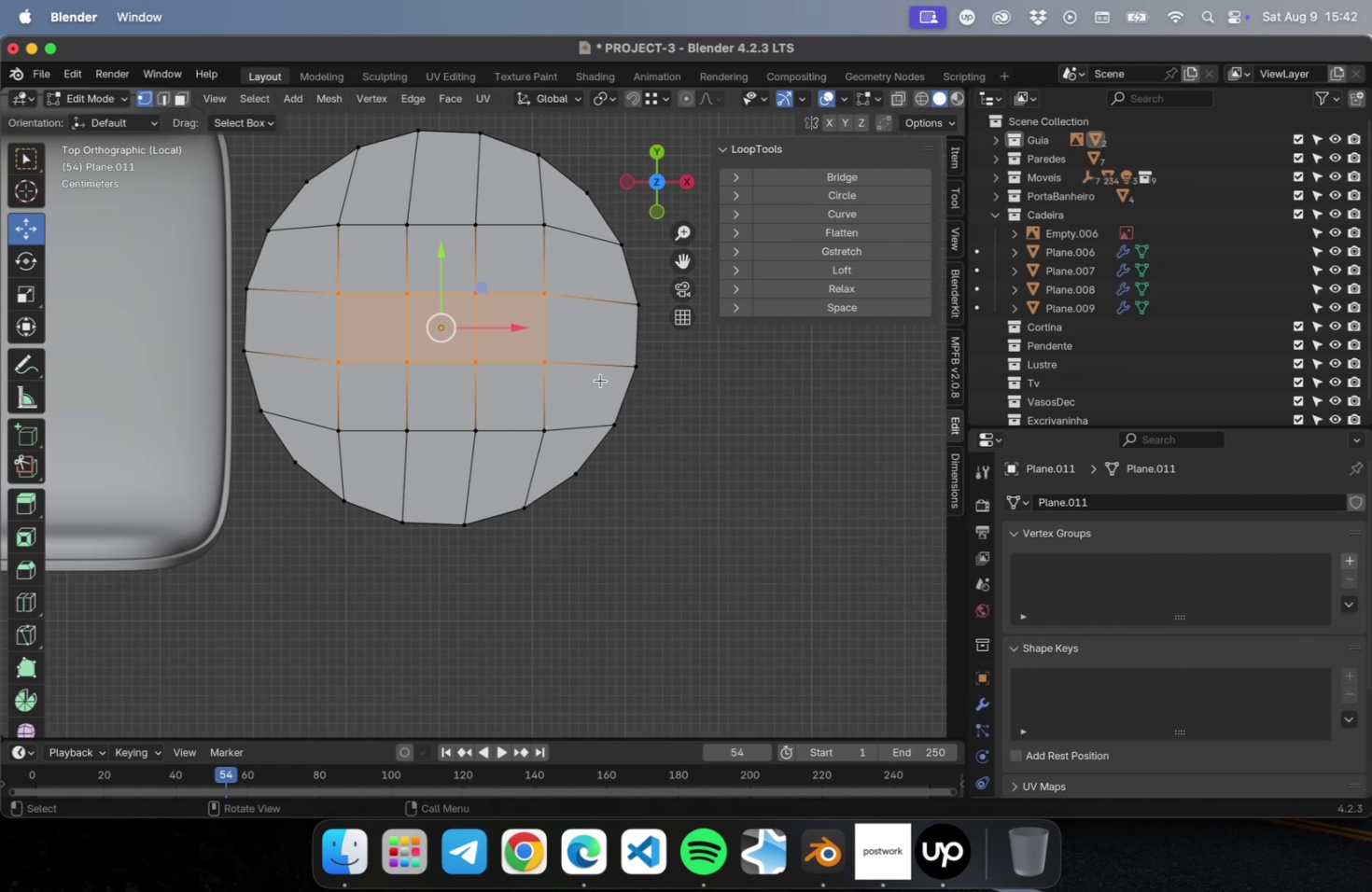 
key(Tab)
key(Tab)
type(AE)
 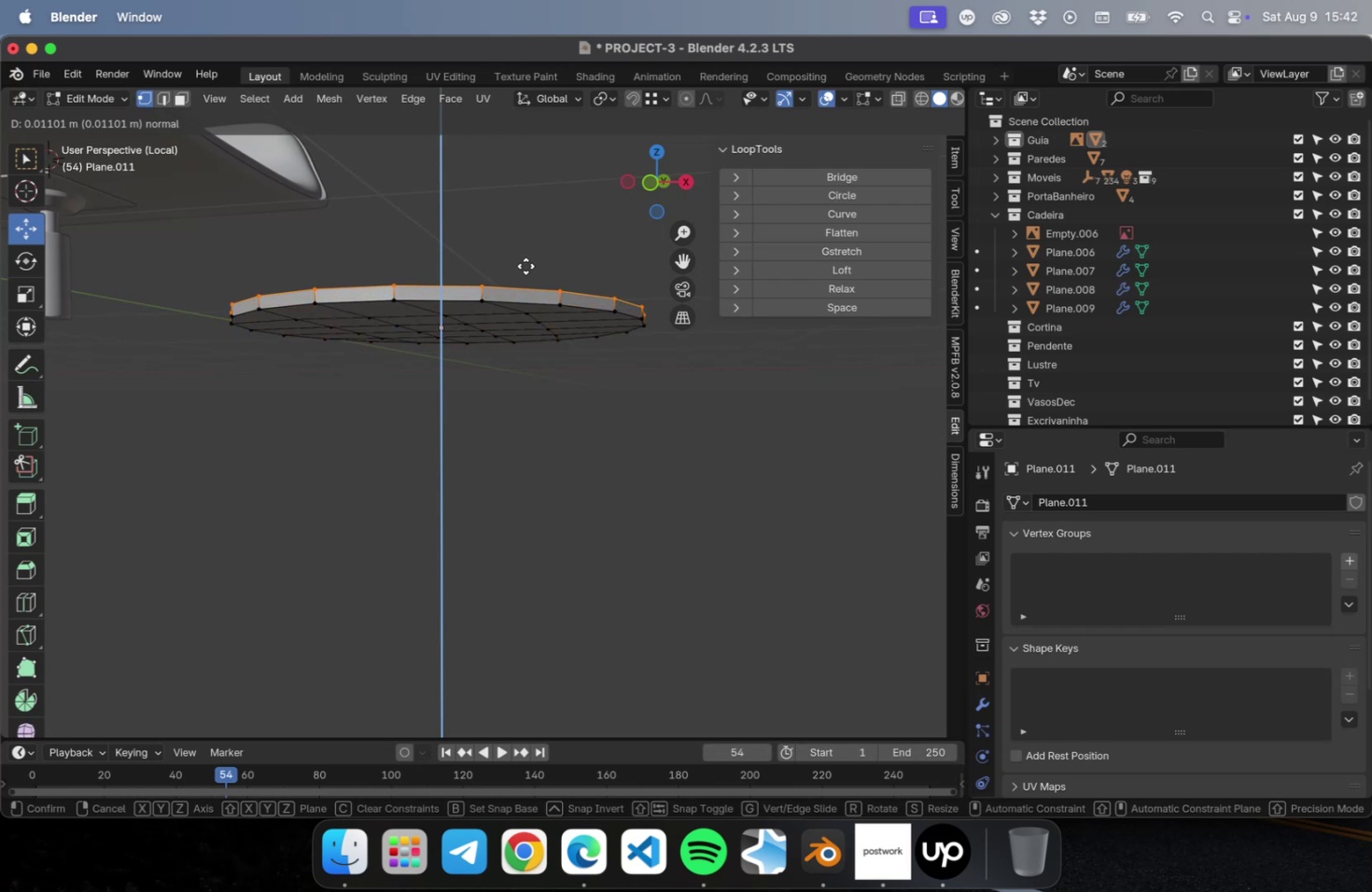 
left_click([525, 266])
 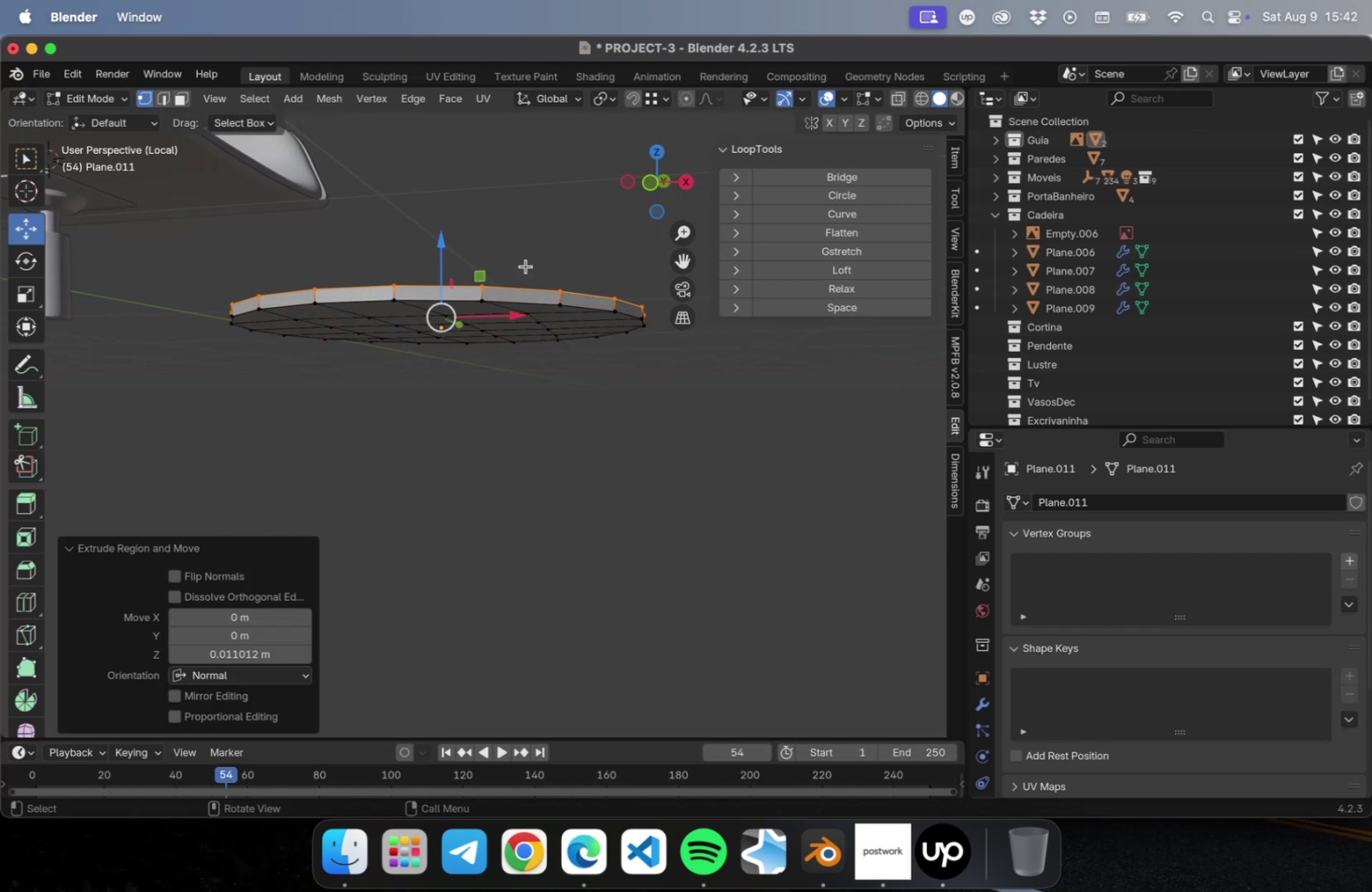 
key(E)
 